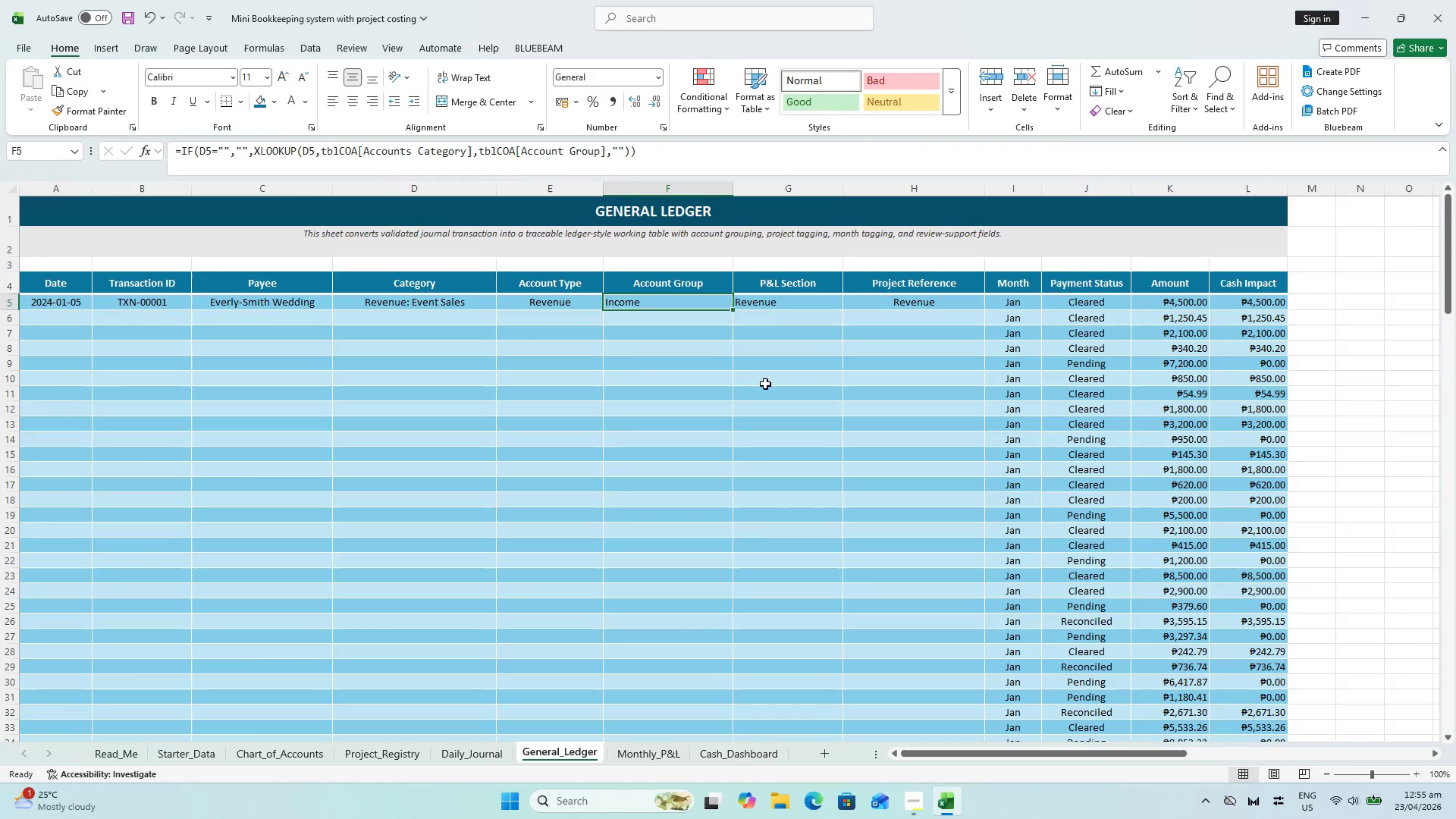 
double_click([787, 318])
 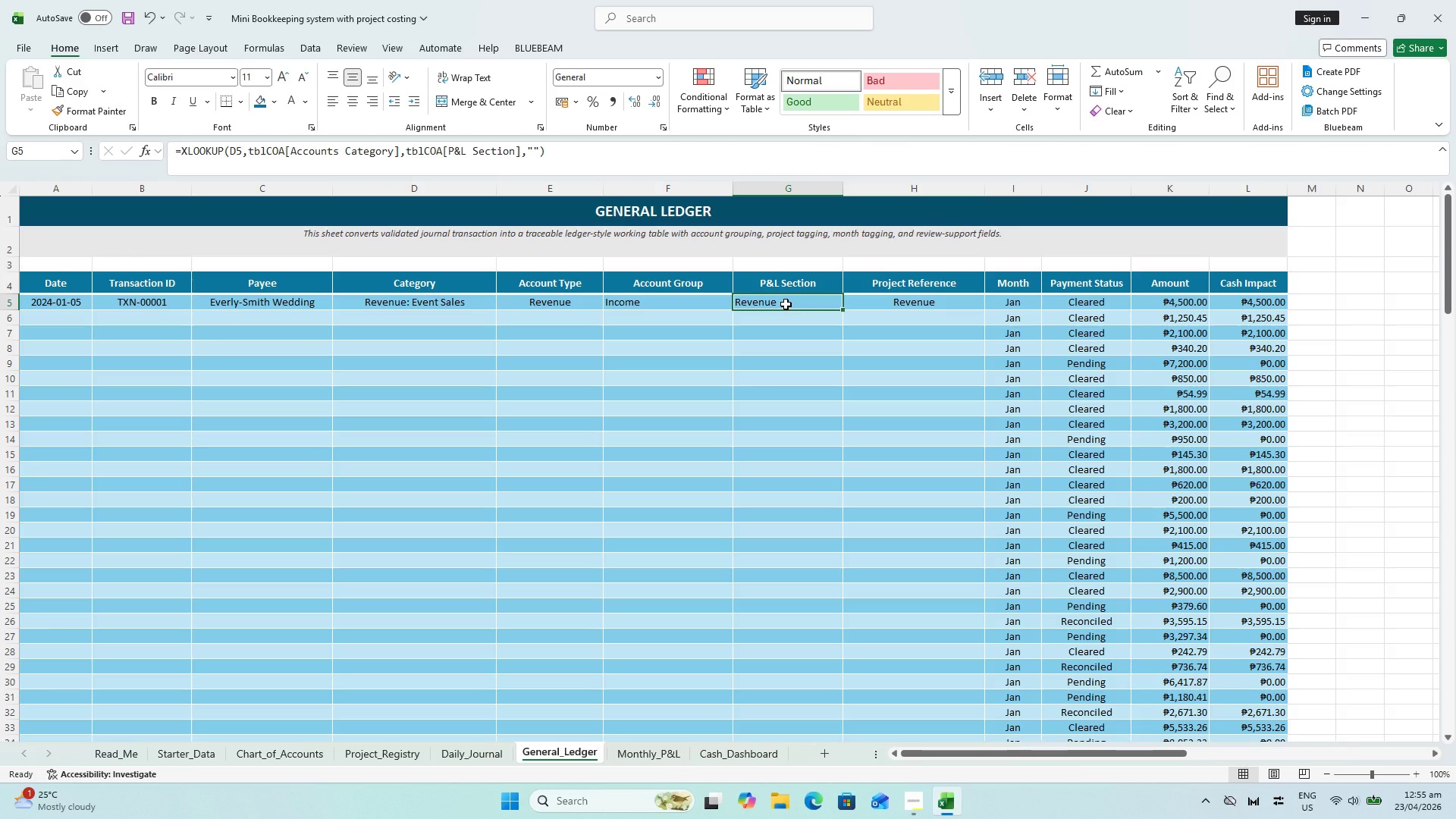 
hold_key(key=ControlLeft, duration=0.34)
 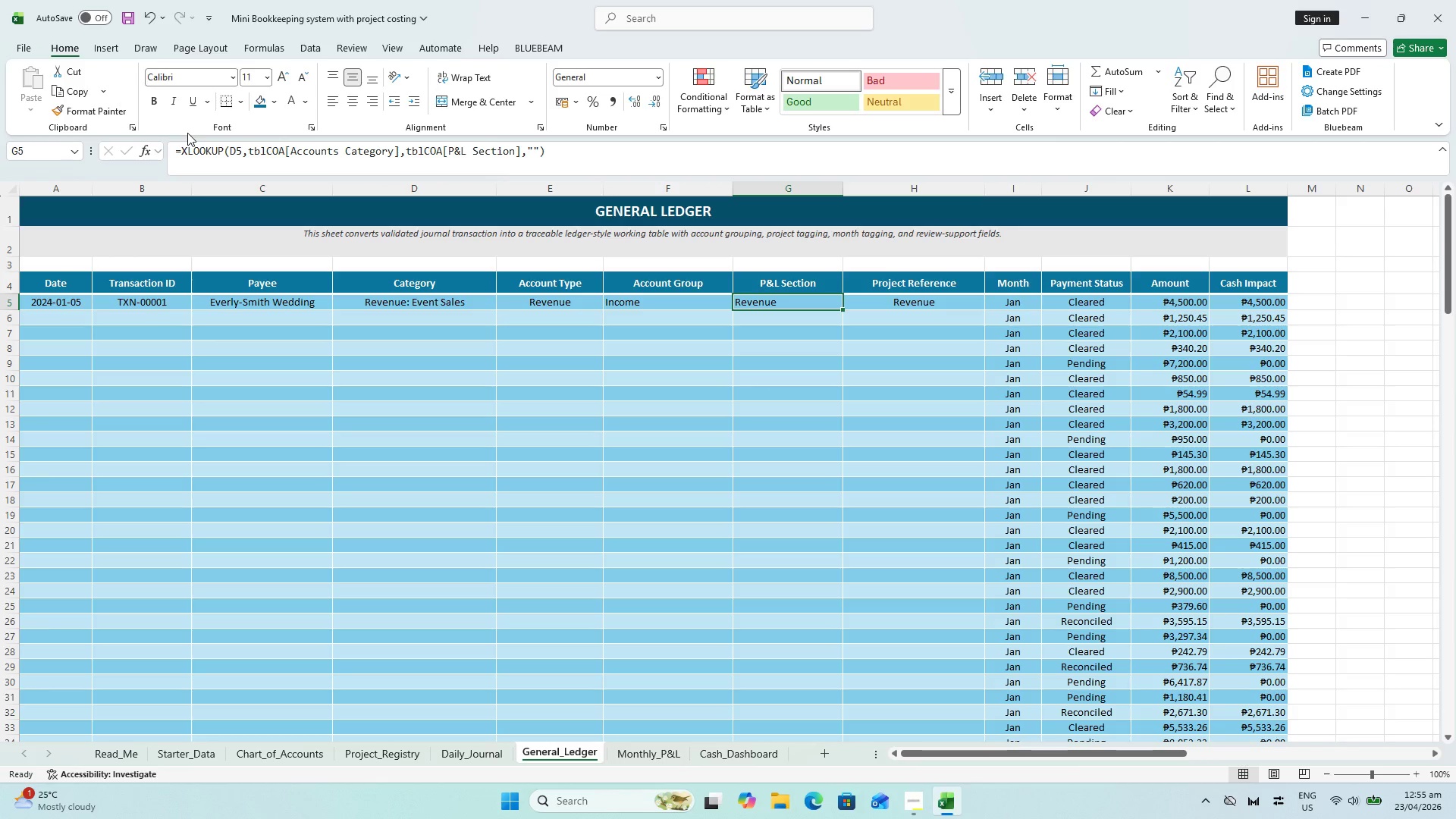 
wait(5.31)
 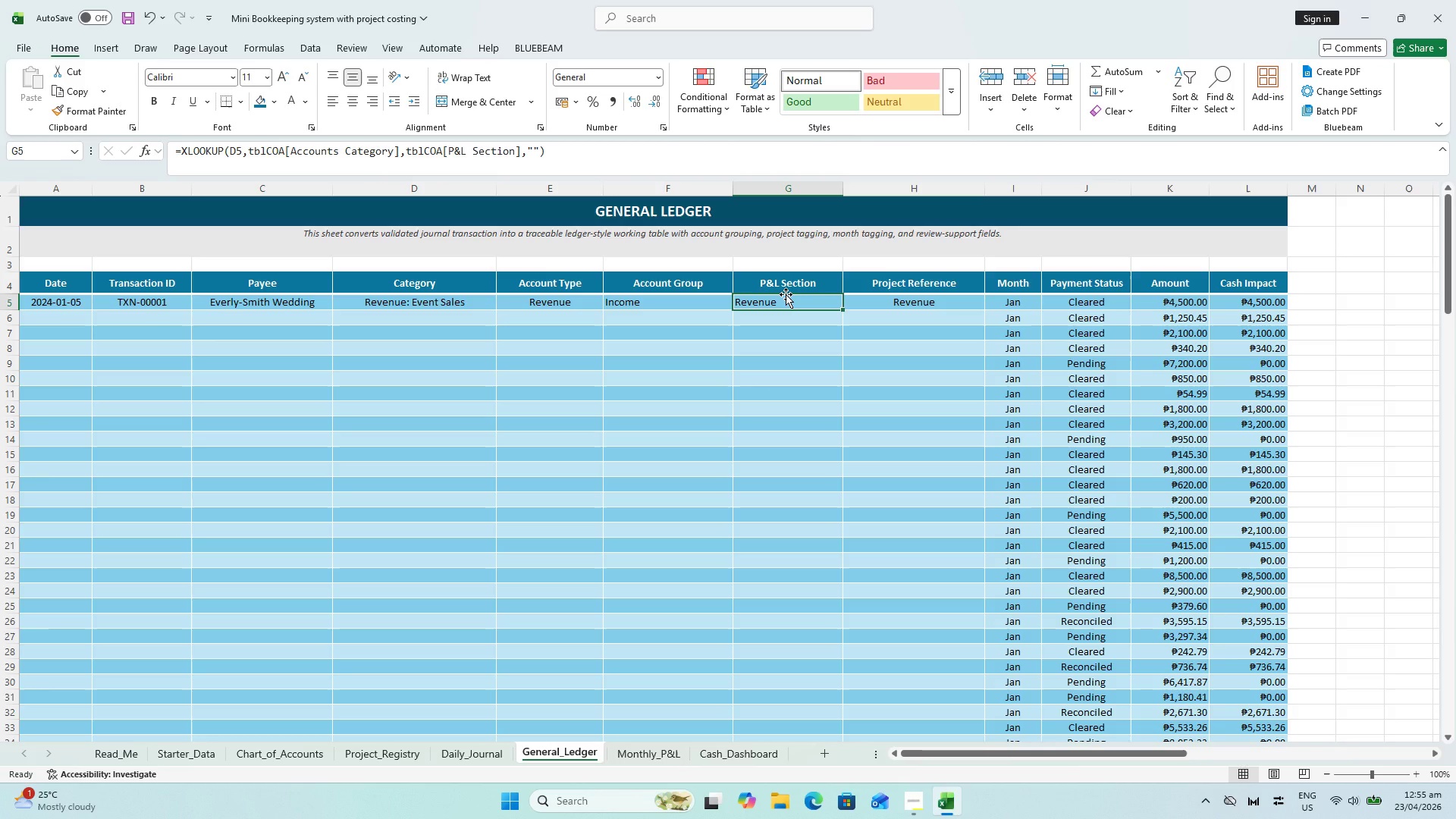 
left_click([178, 152])
 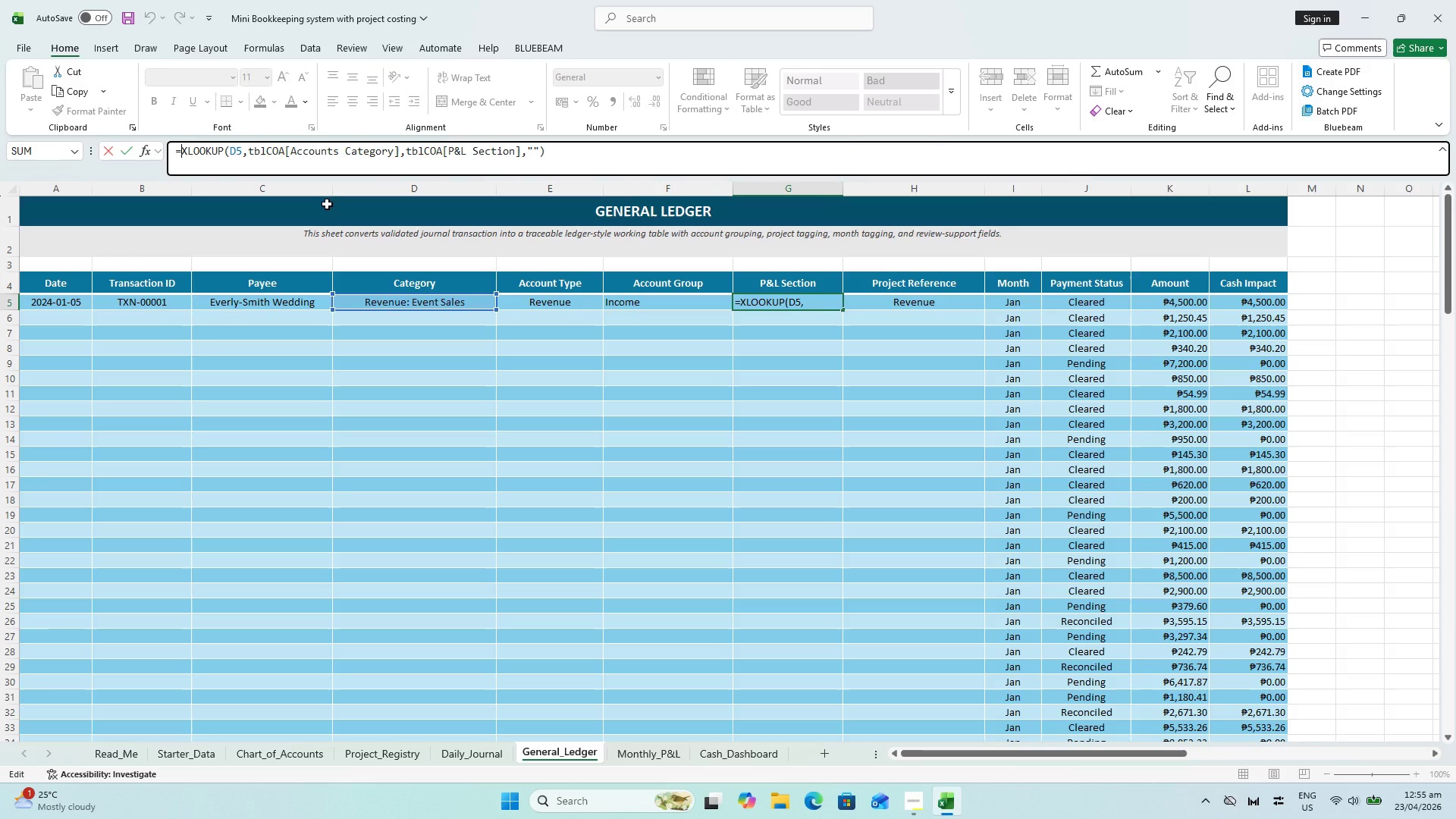 
type(IF(d5)
key(Backspace)
key(Backspace)
type(D5="","",)
 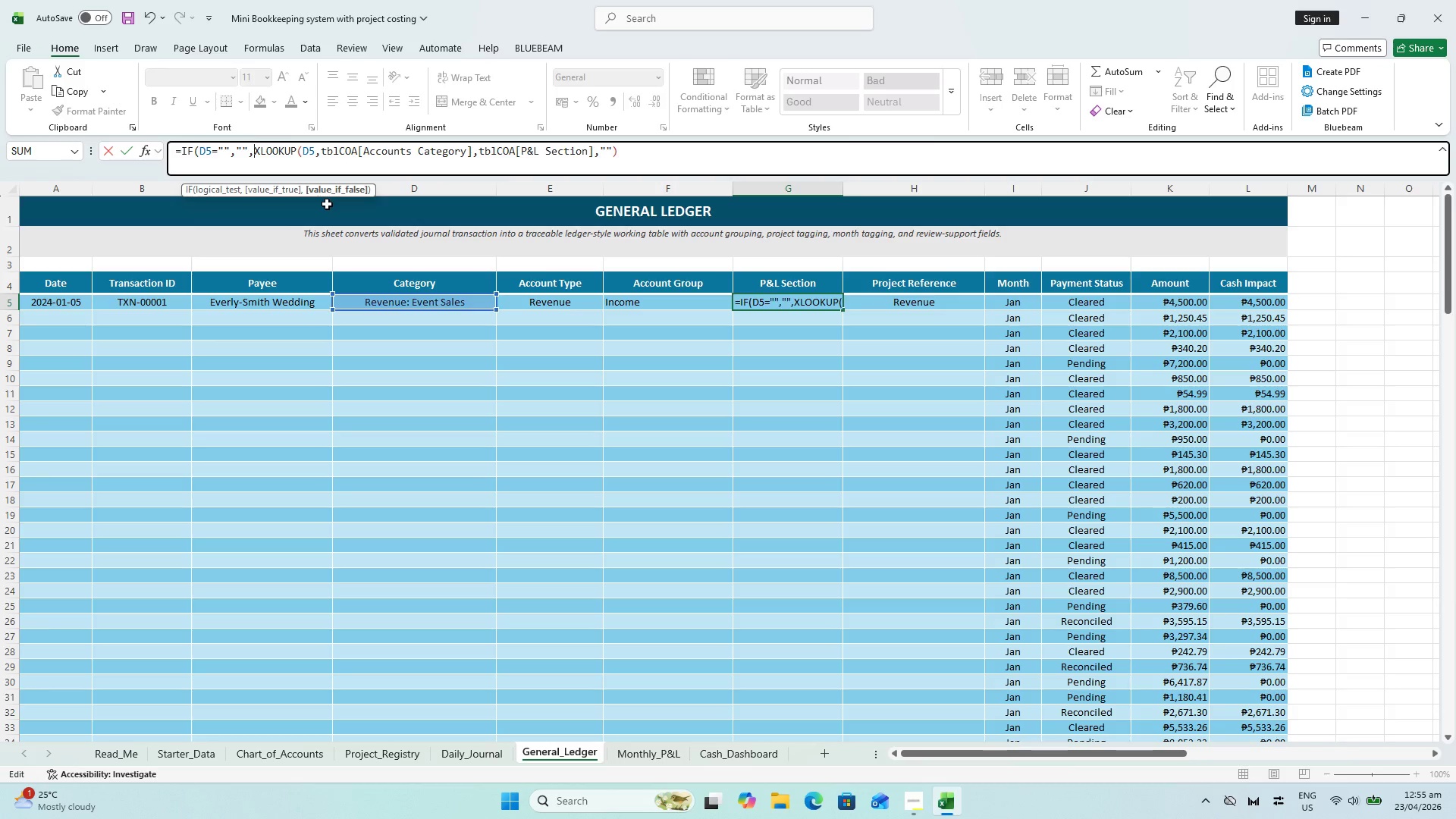 
left_click([648, 151])
 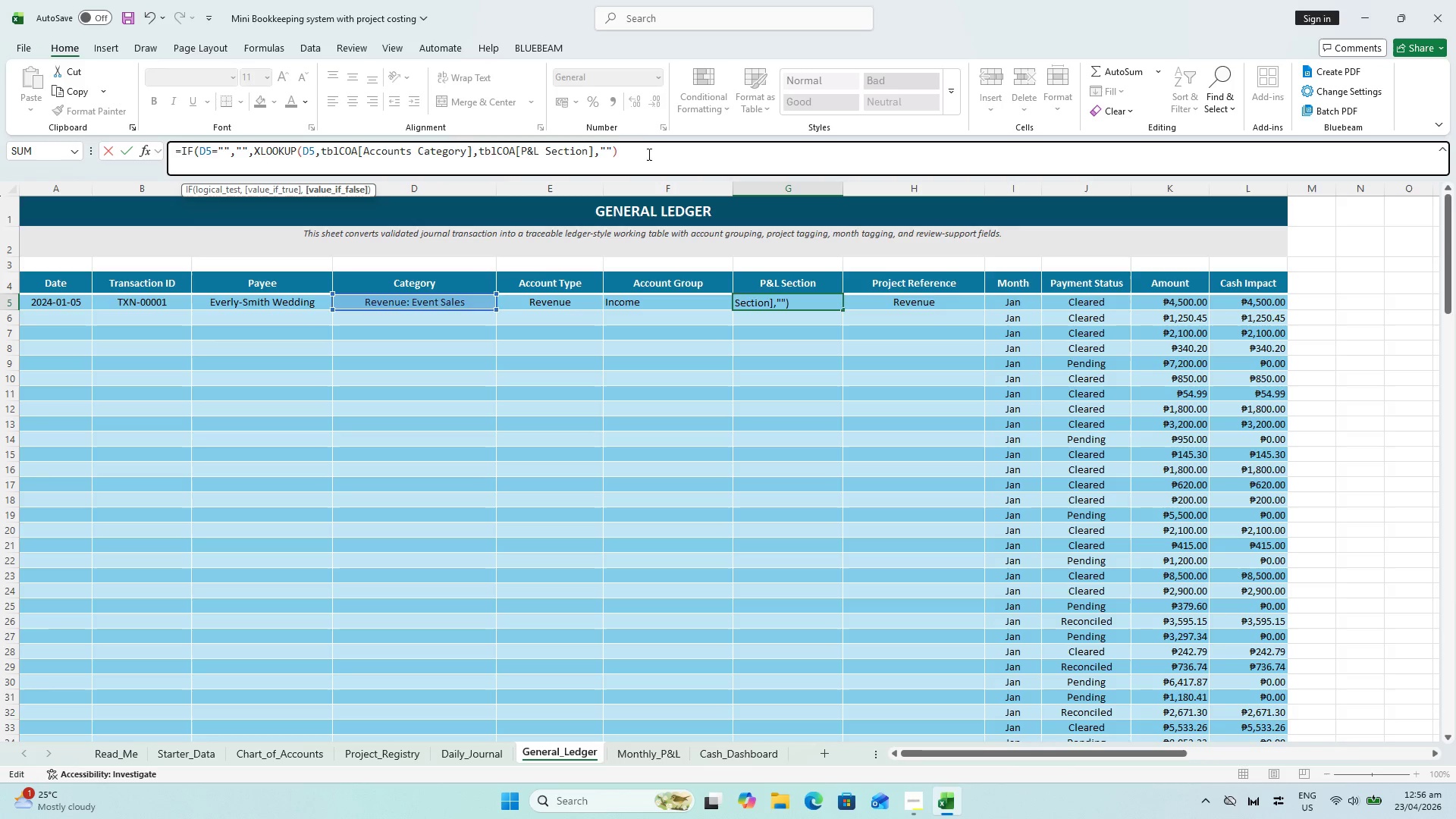 
key(Shift+0)
 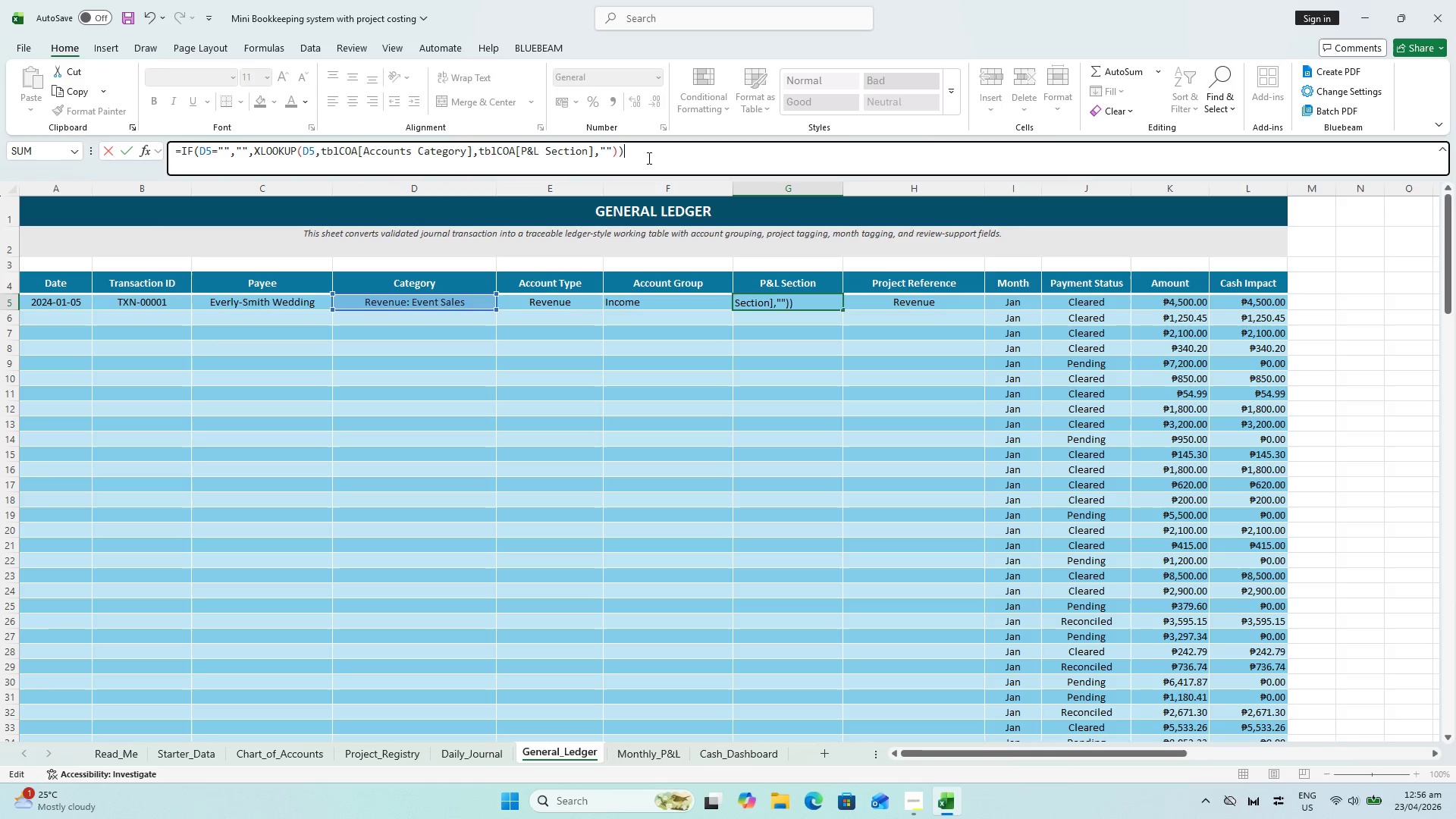 
key(Enter)
 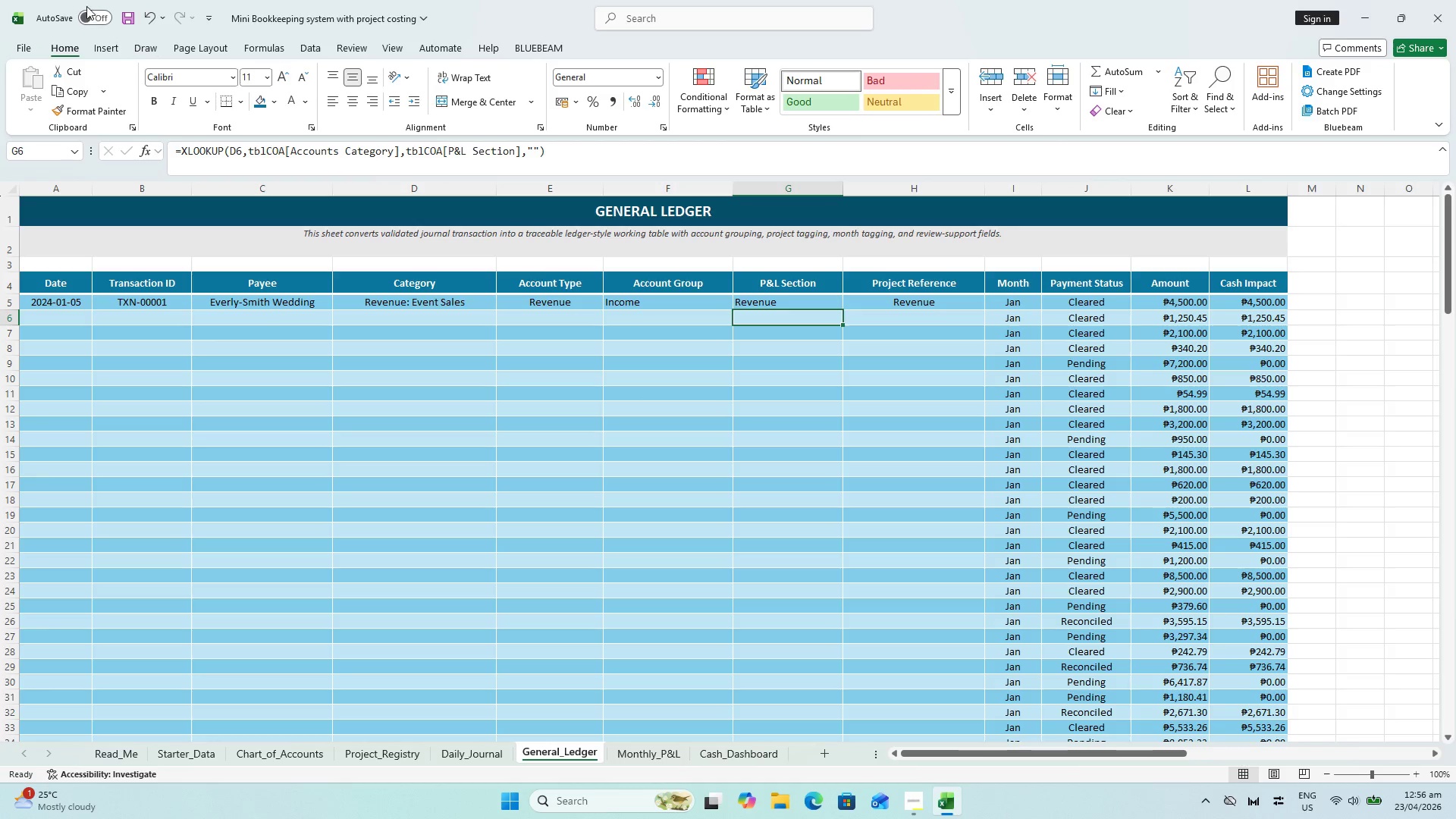 
left_click([155, 15])
 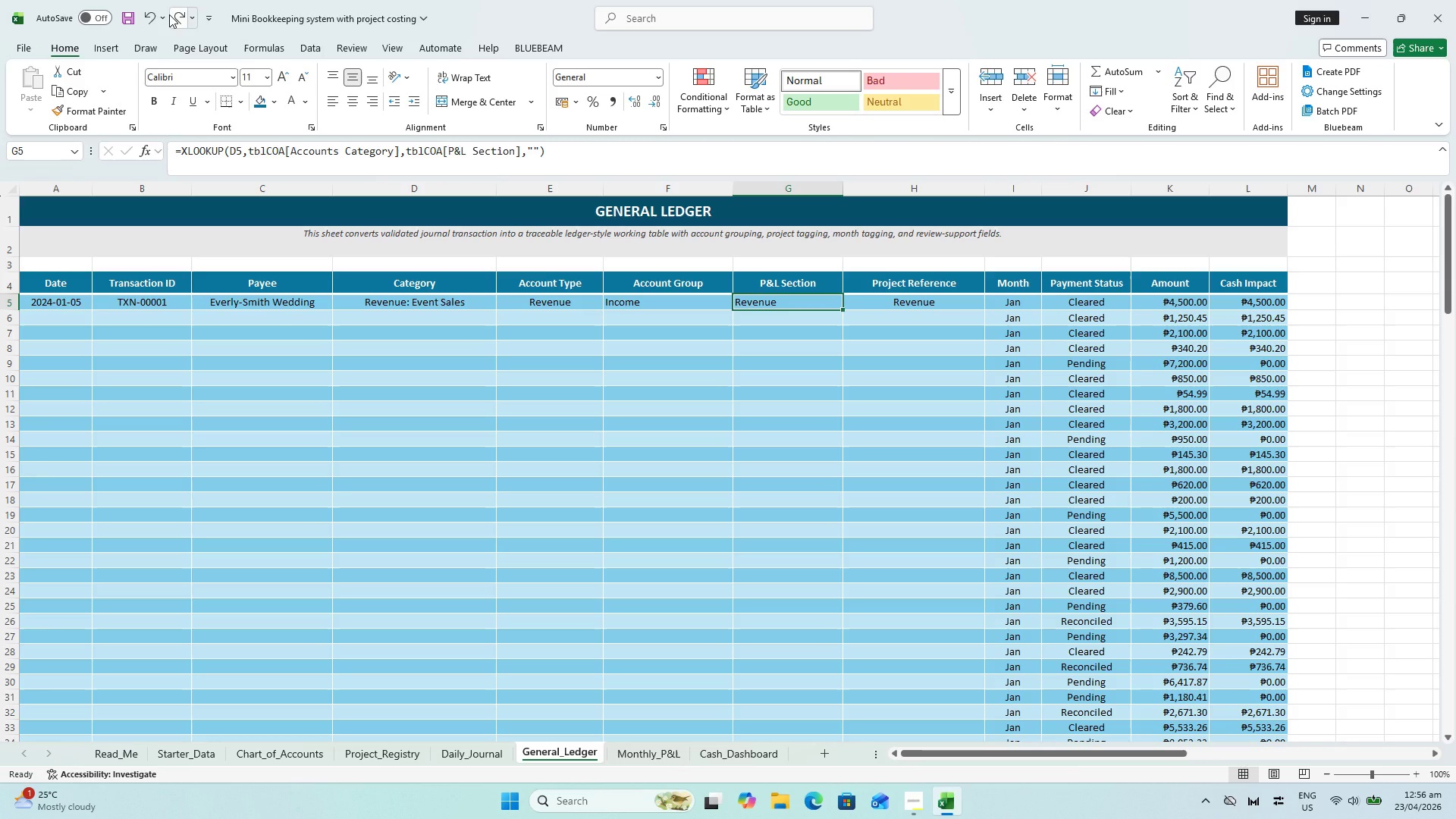 
left_click([178, 17])
 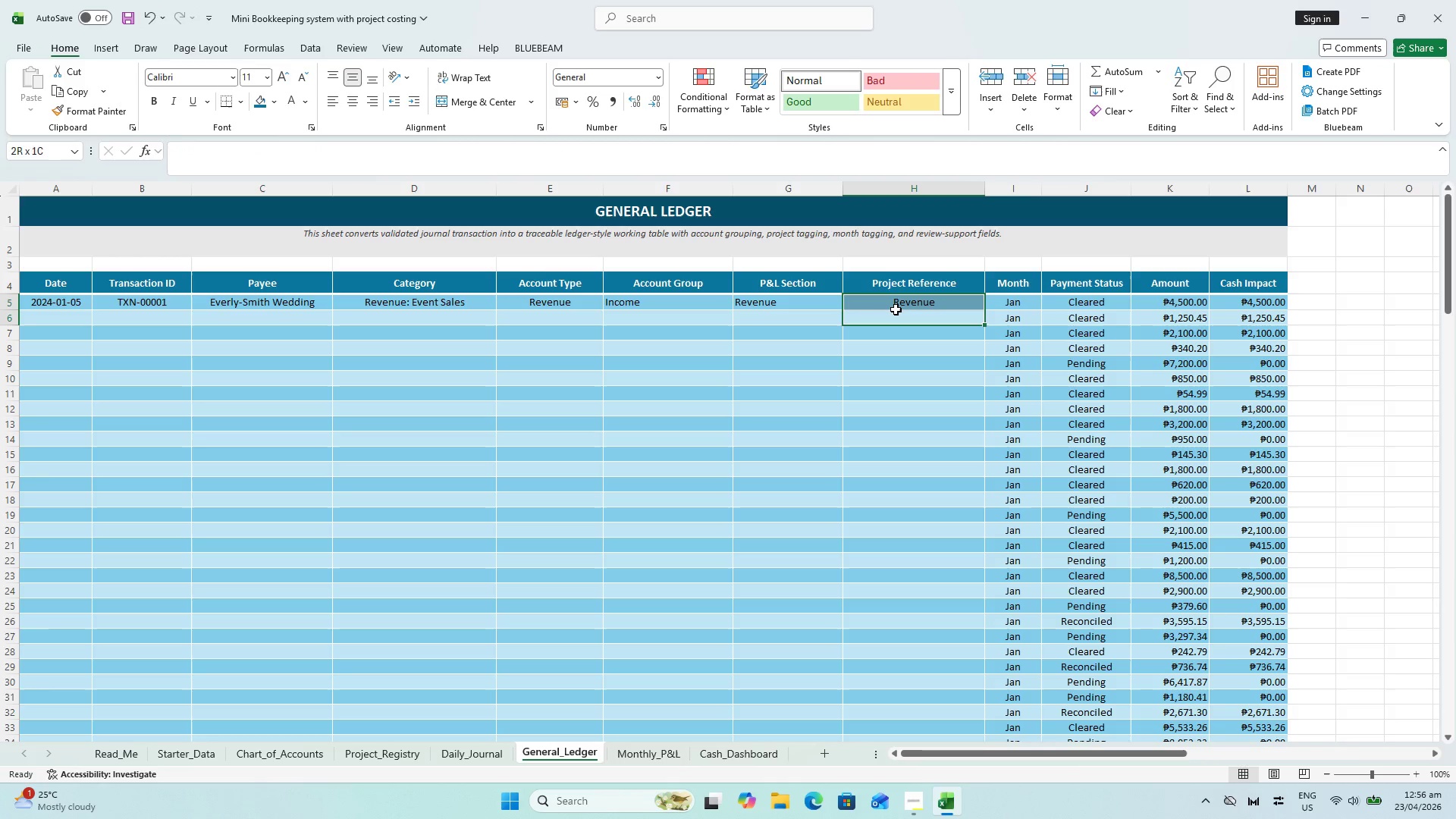 
left_click([896, 309])
 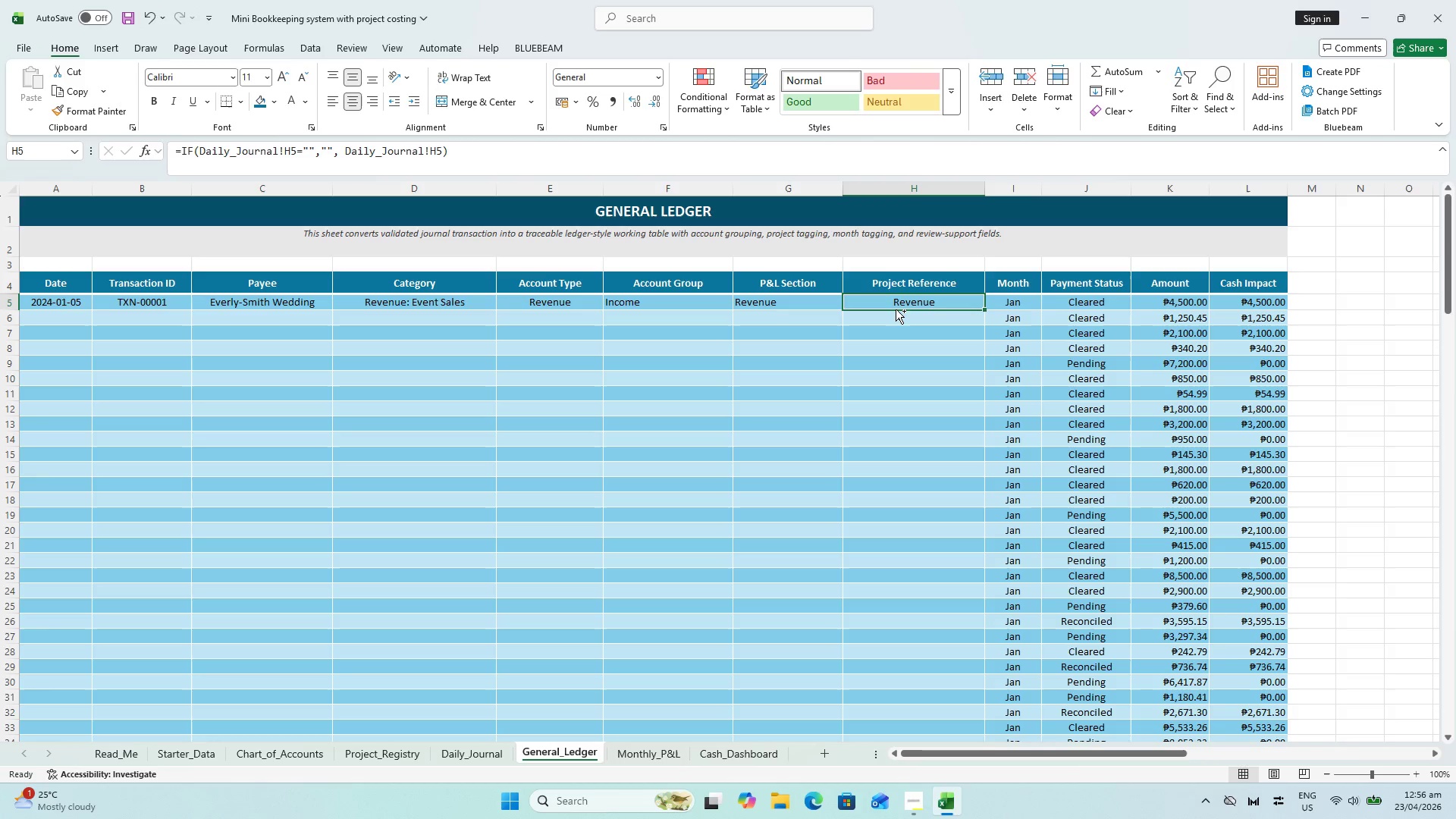 
key(Control+S)
 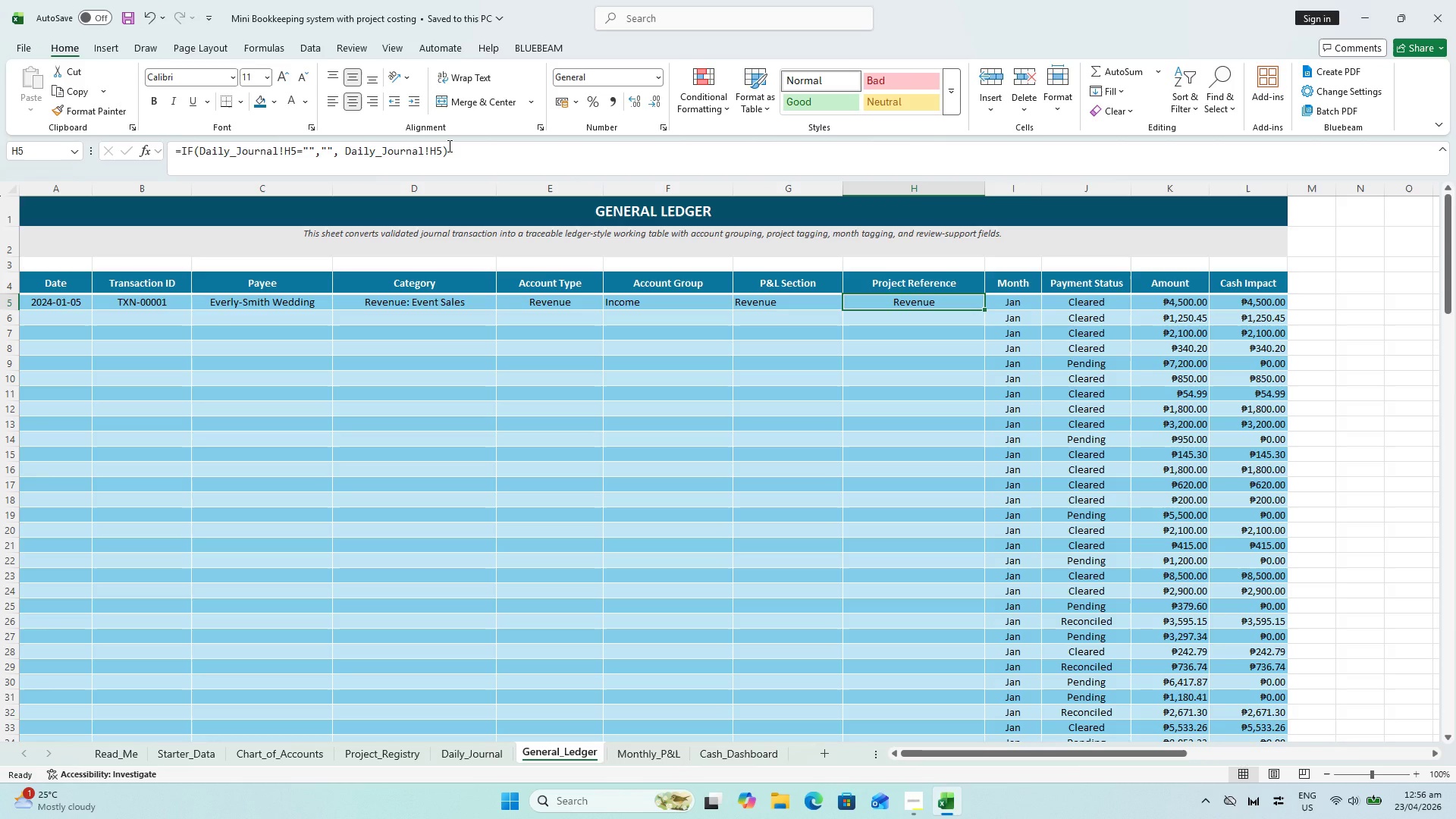 
wait(7.38)
 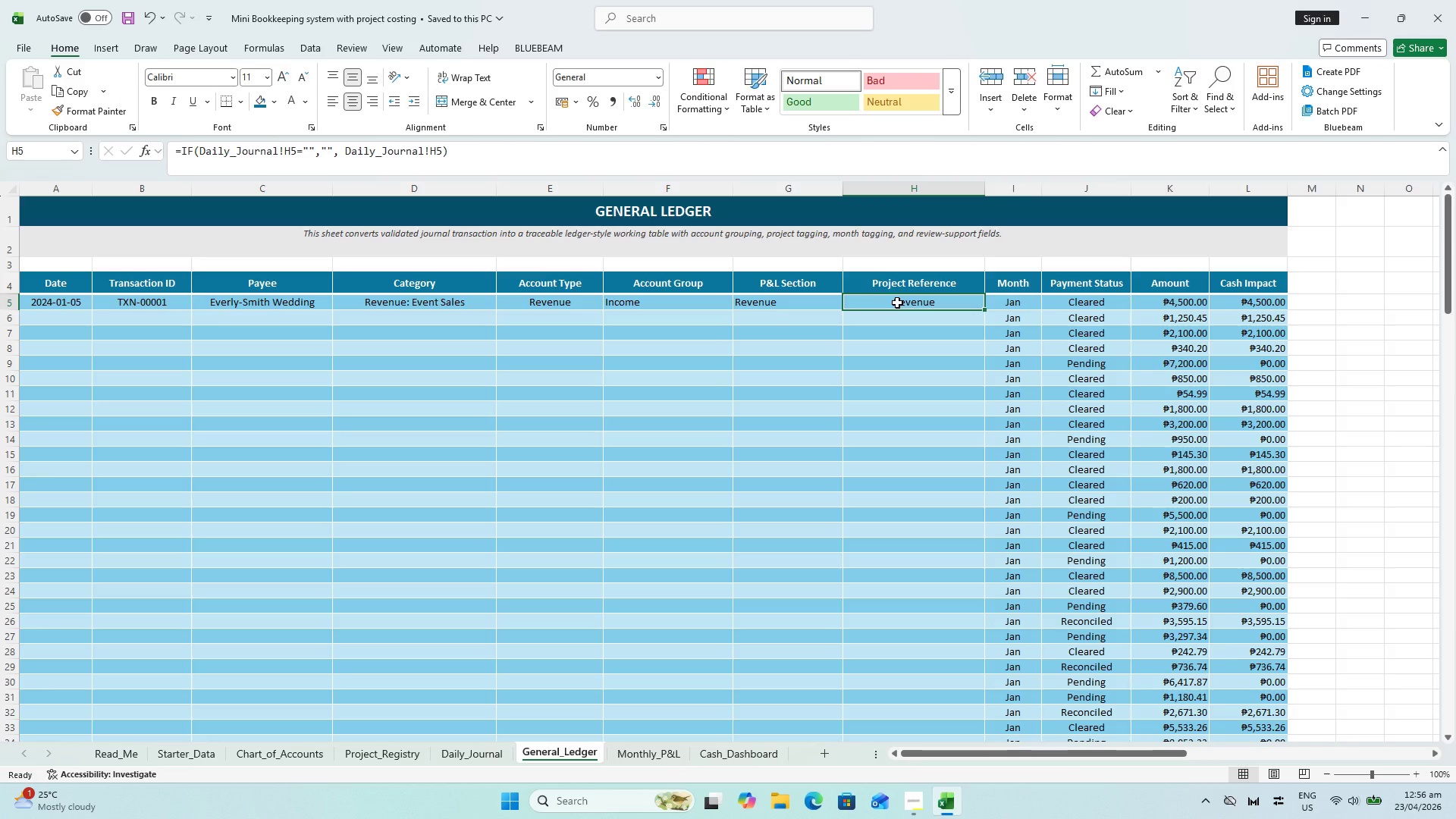 
left_click([292, 150])
 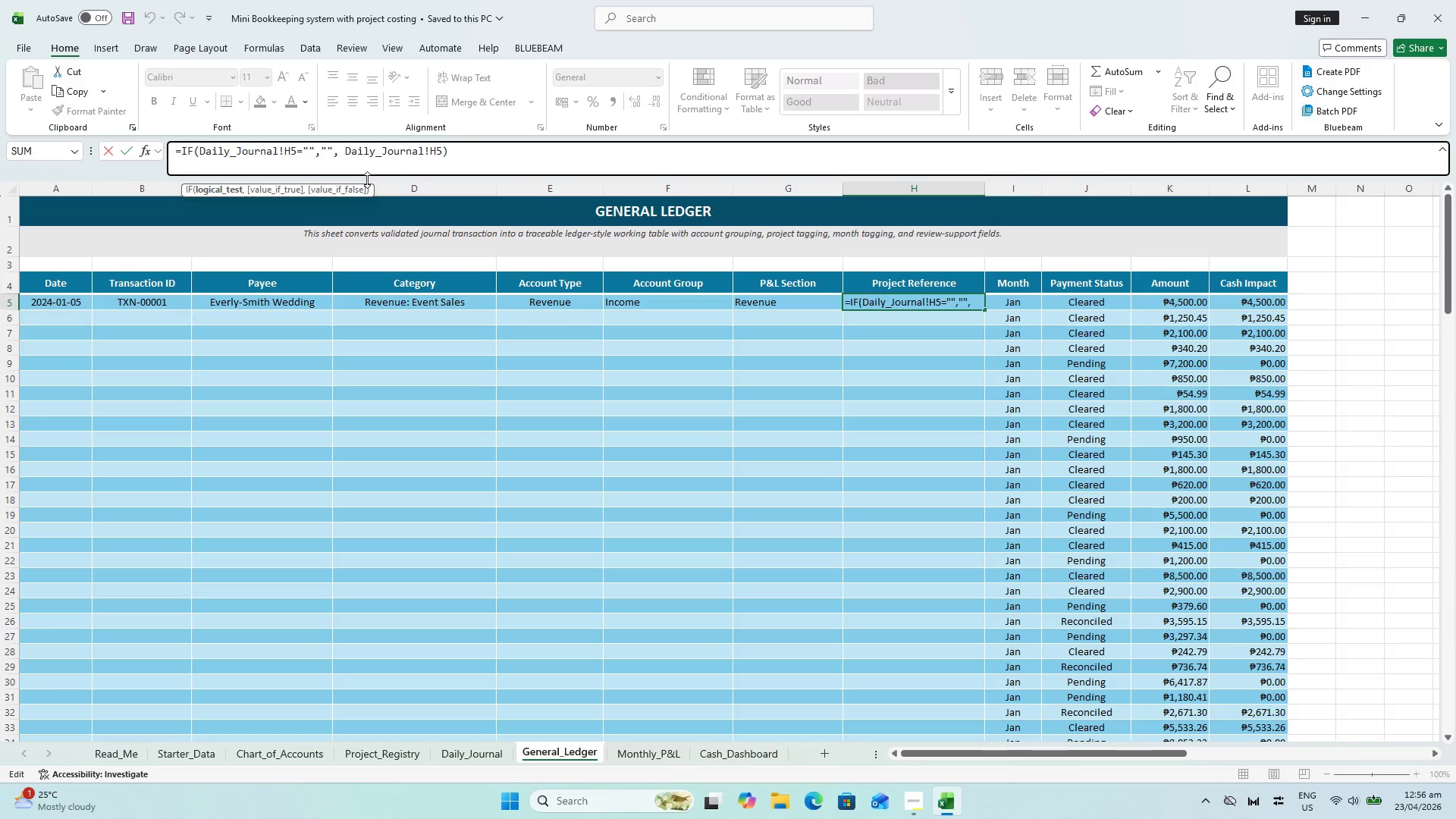 
key(Backspace)
 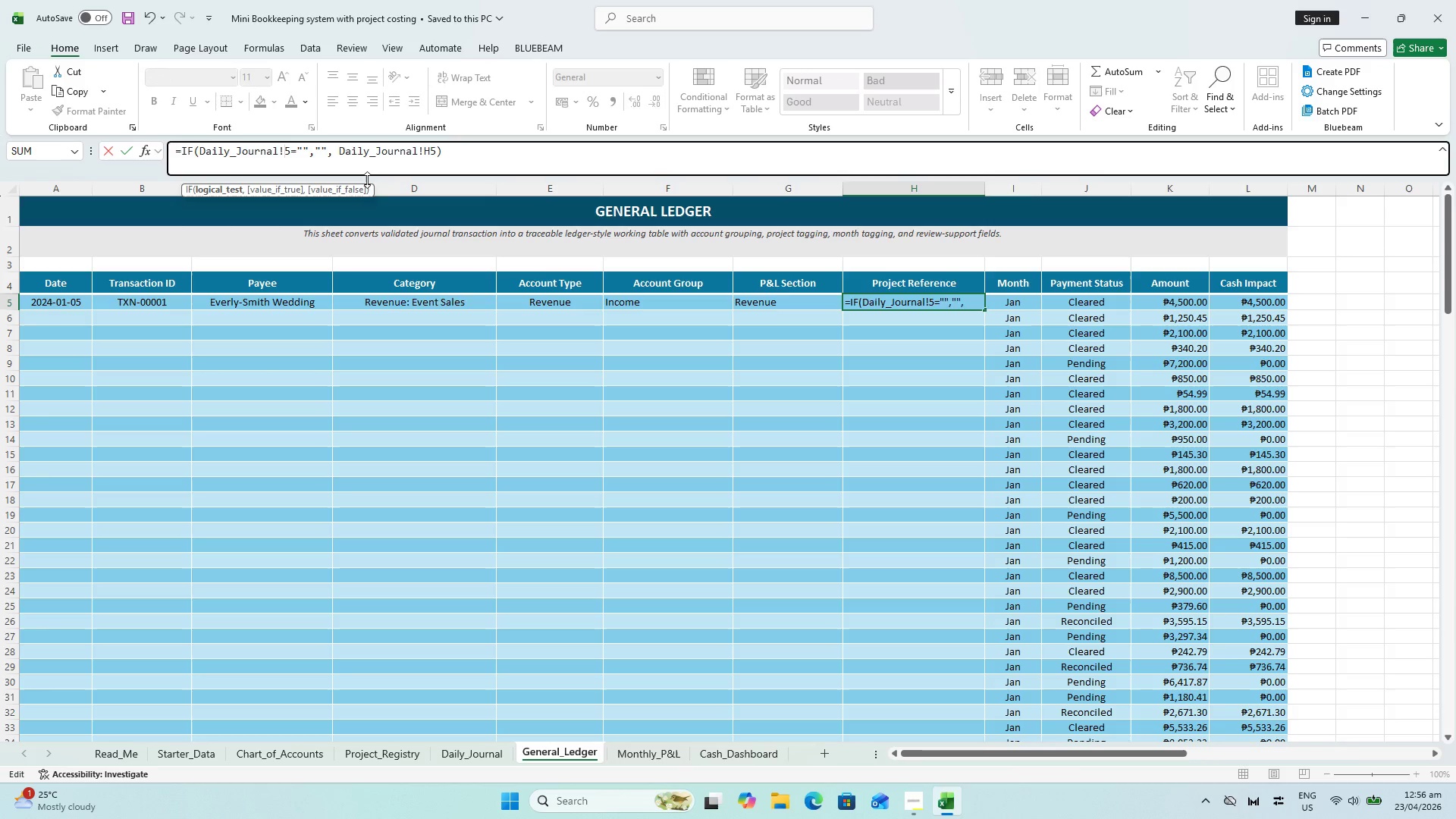 
key(Shift+ShiftLeft)
 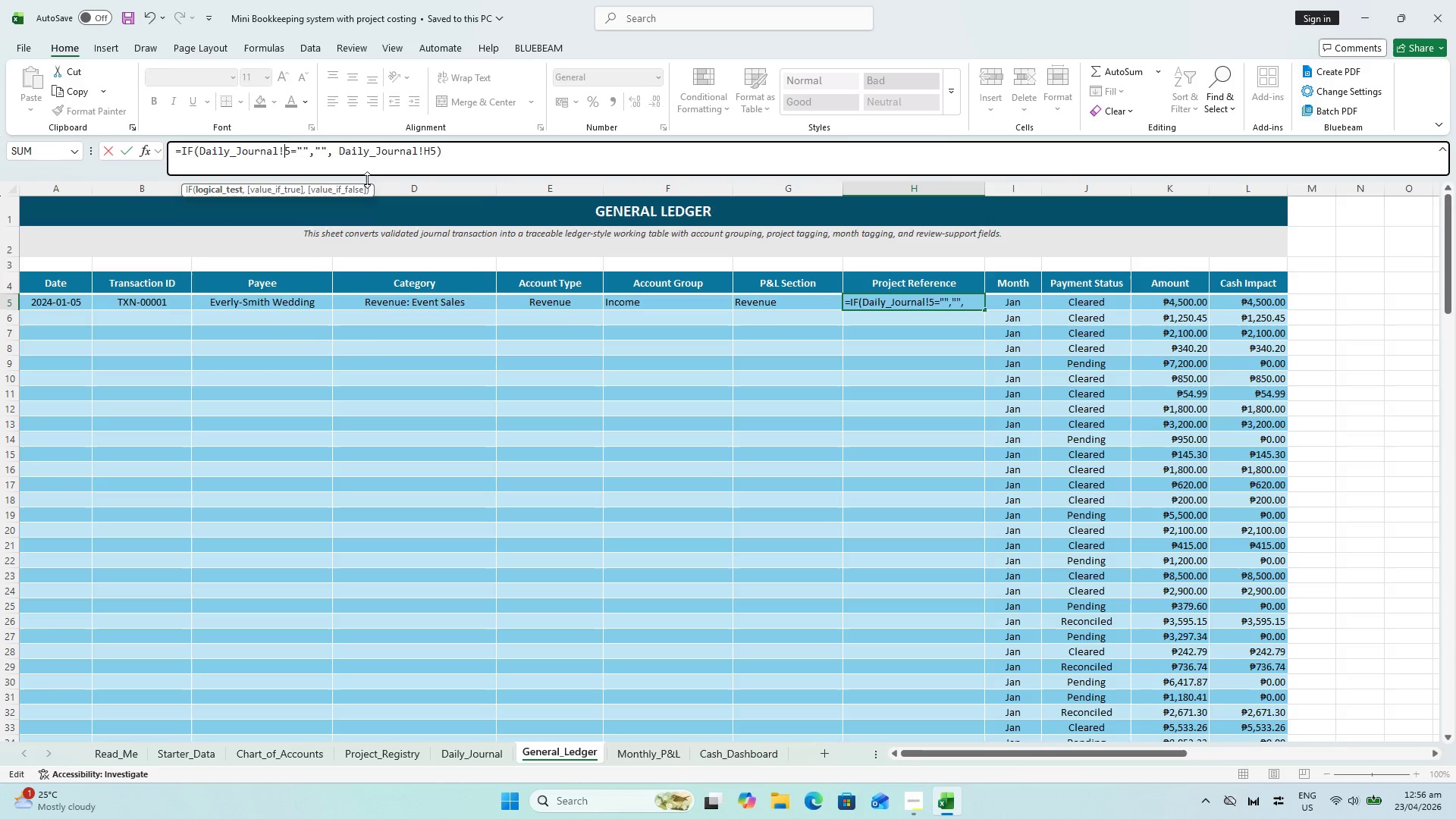 
key(E)
 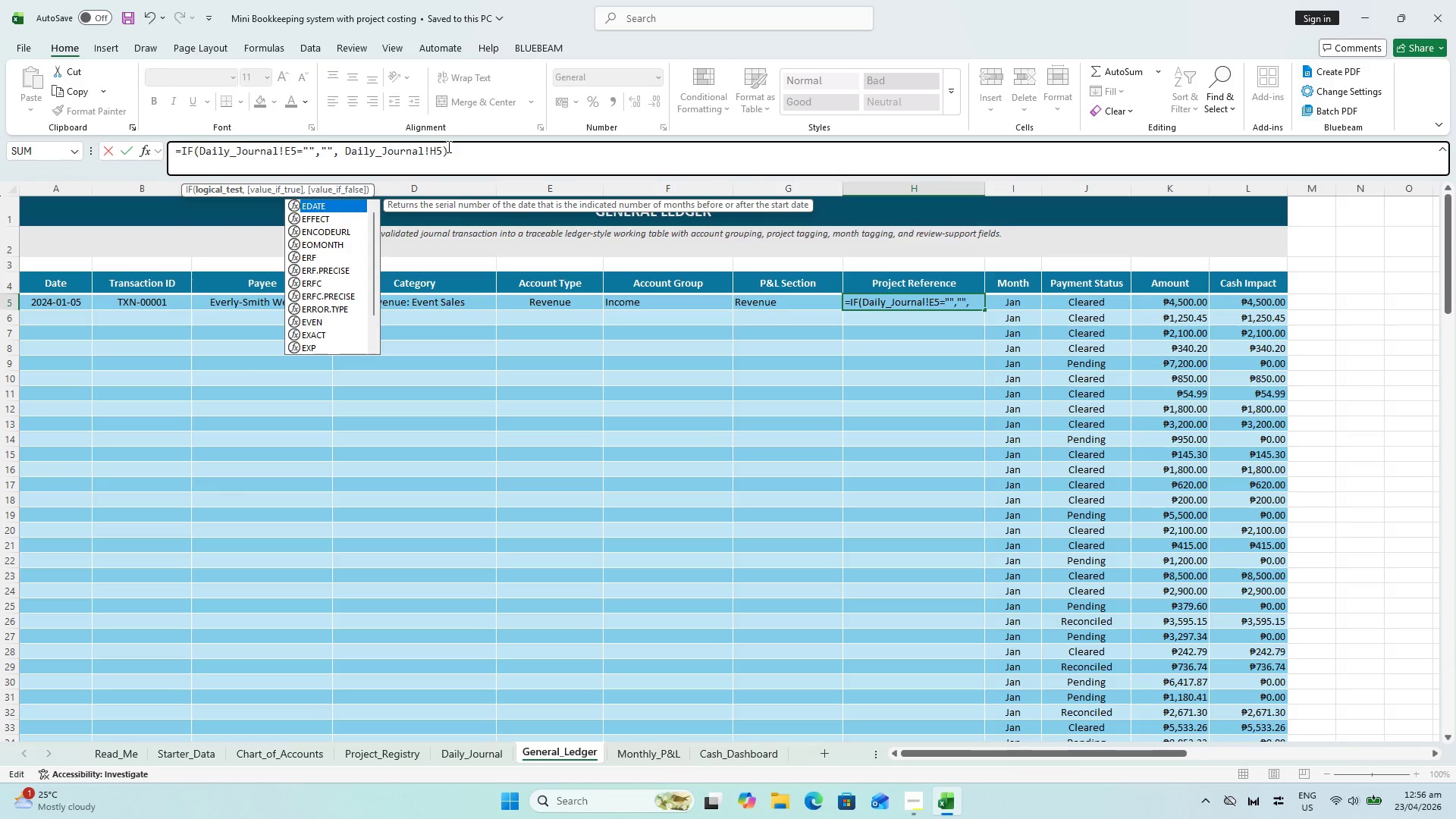 
left_click([435, 149])
 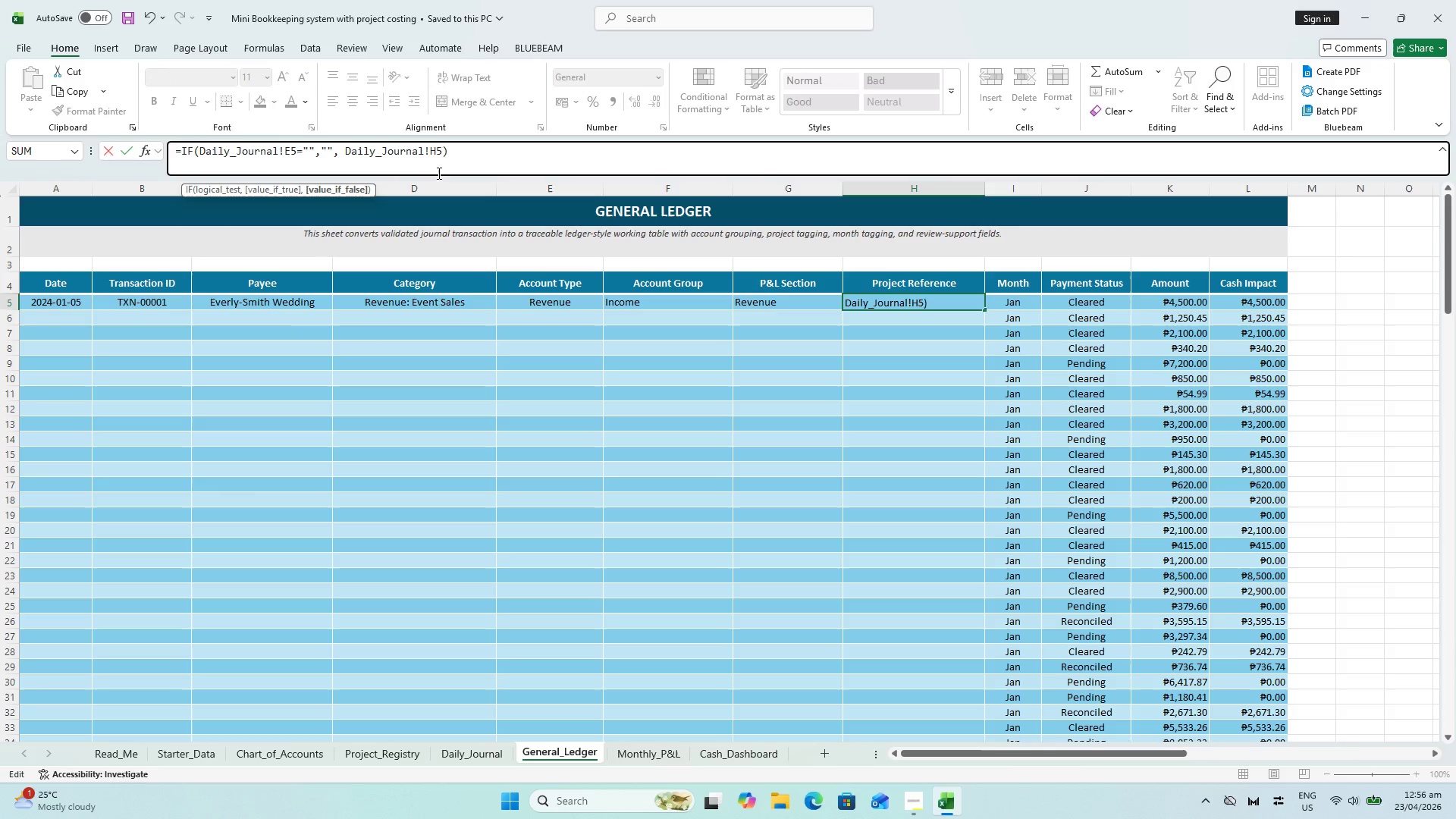 
key(Backspace)
 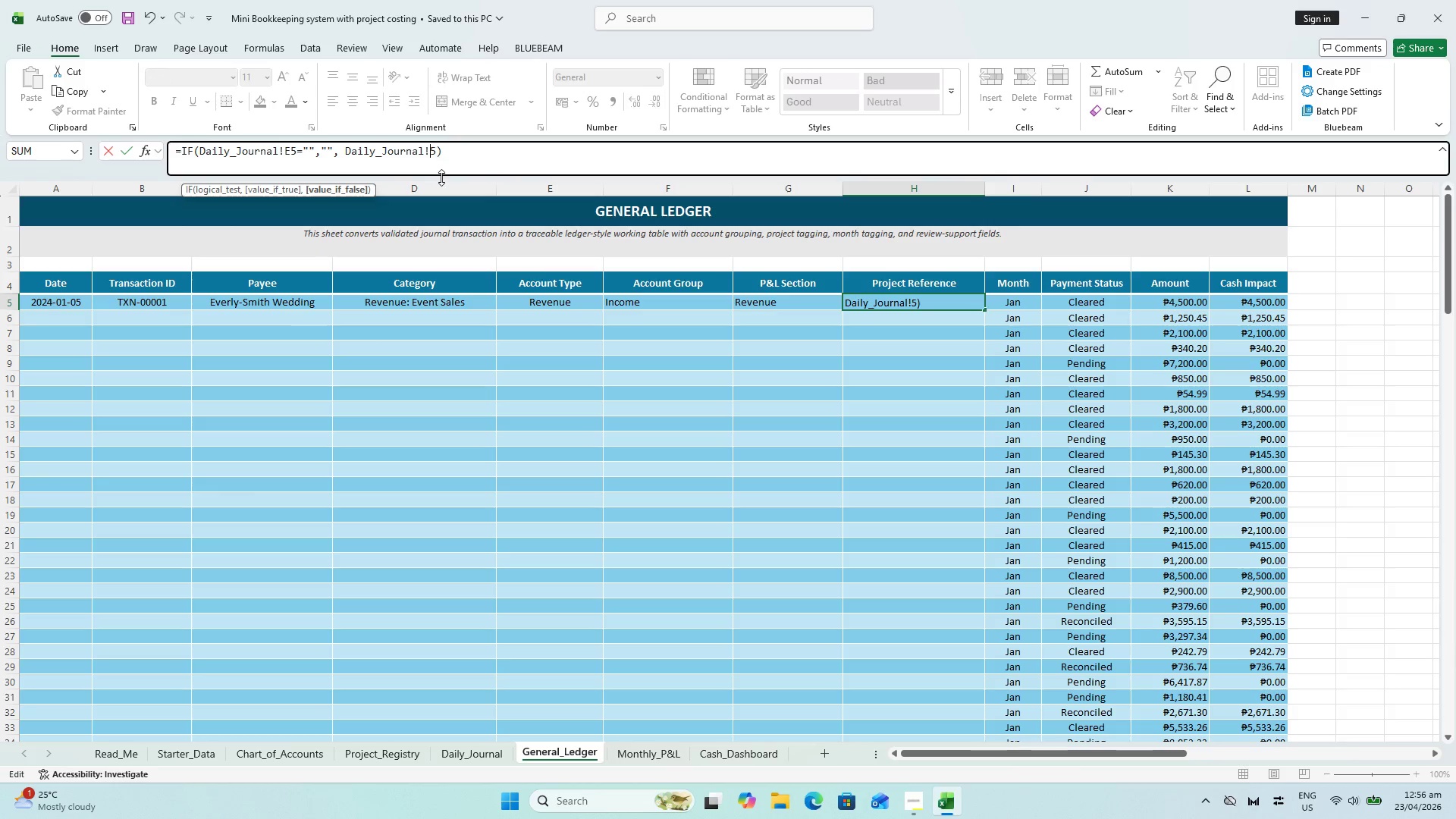 
key(E)
 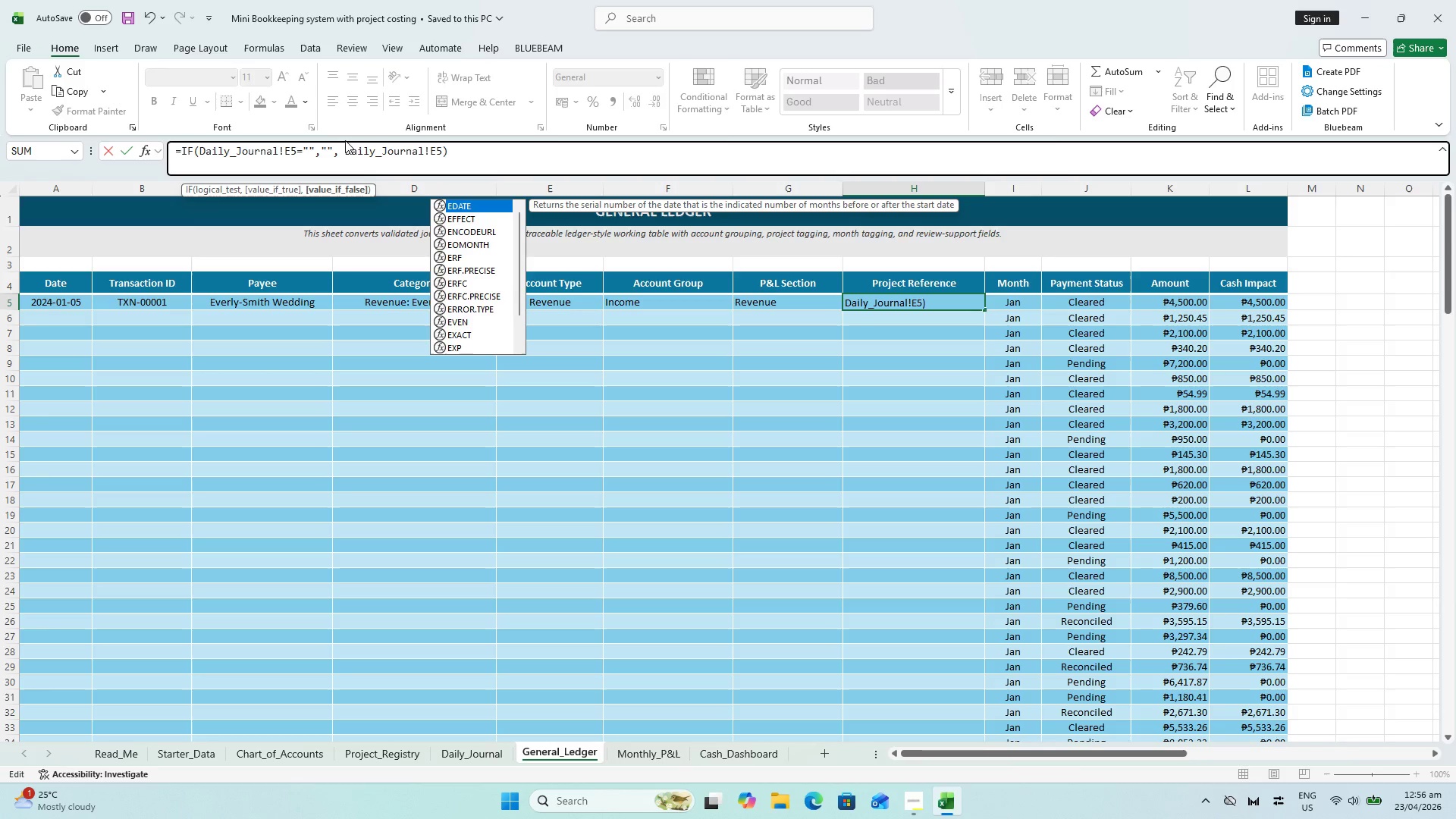 
wait(7.22)
 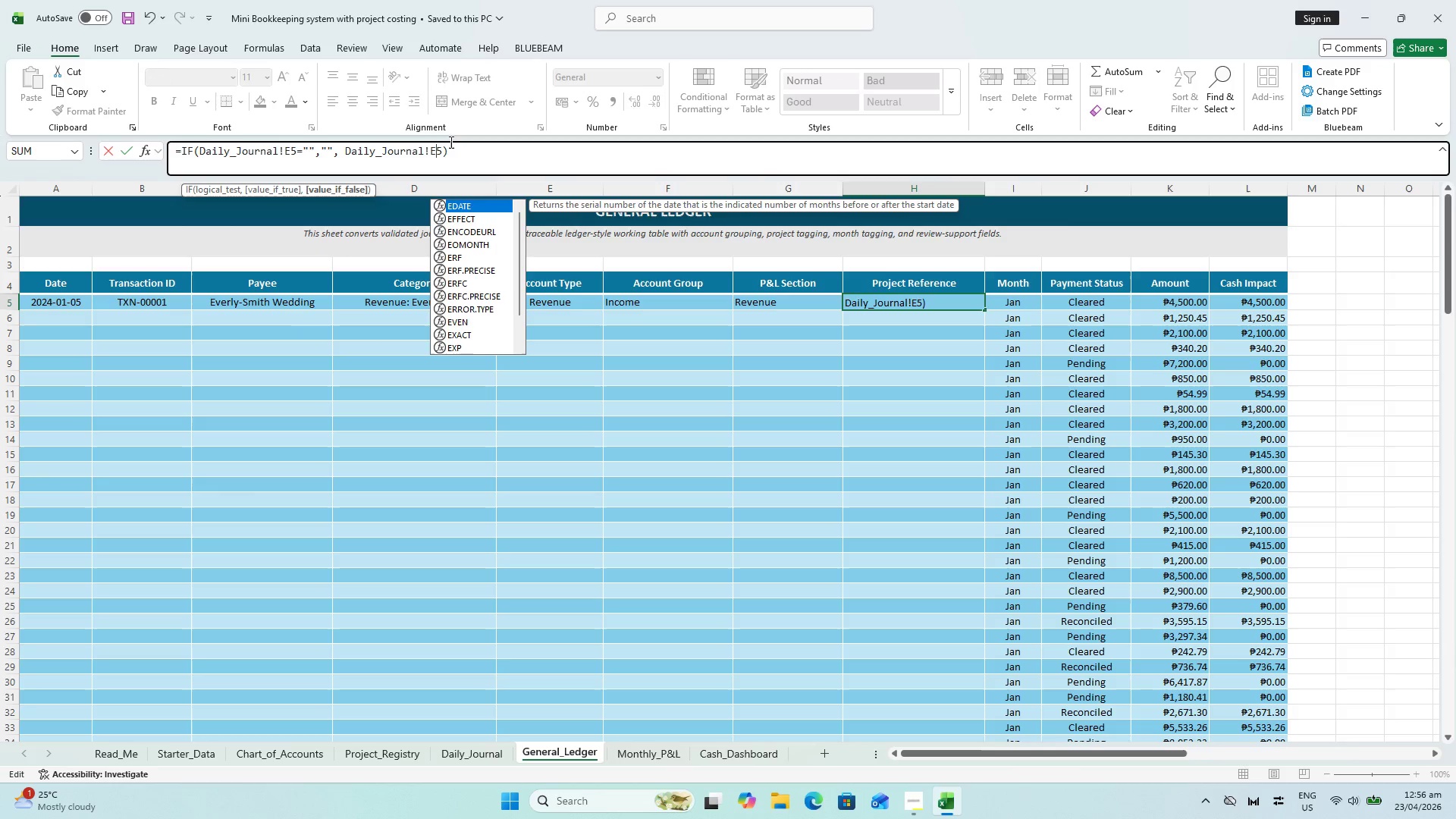 
key(Enter)
 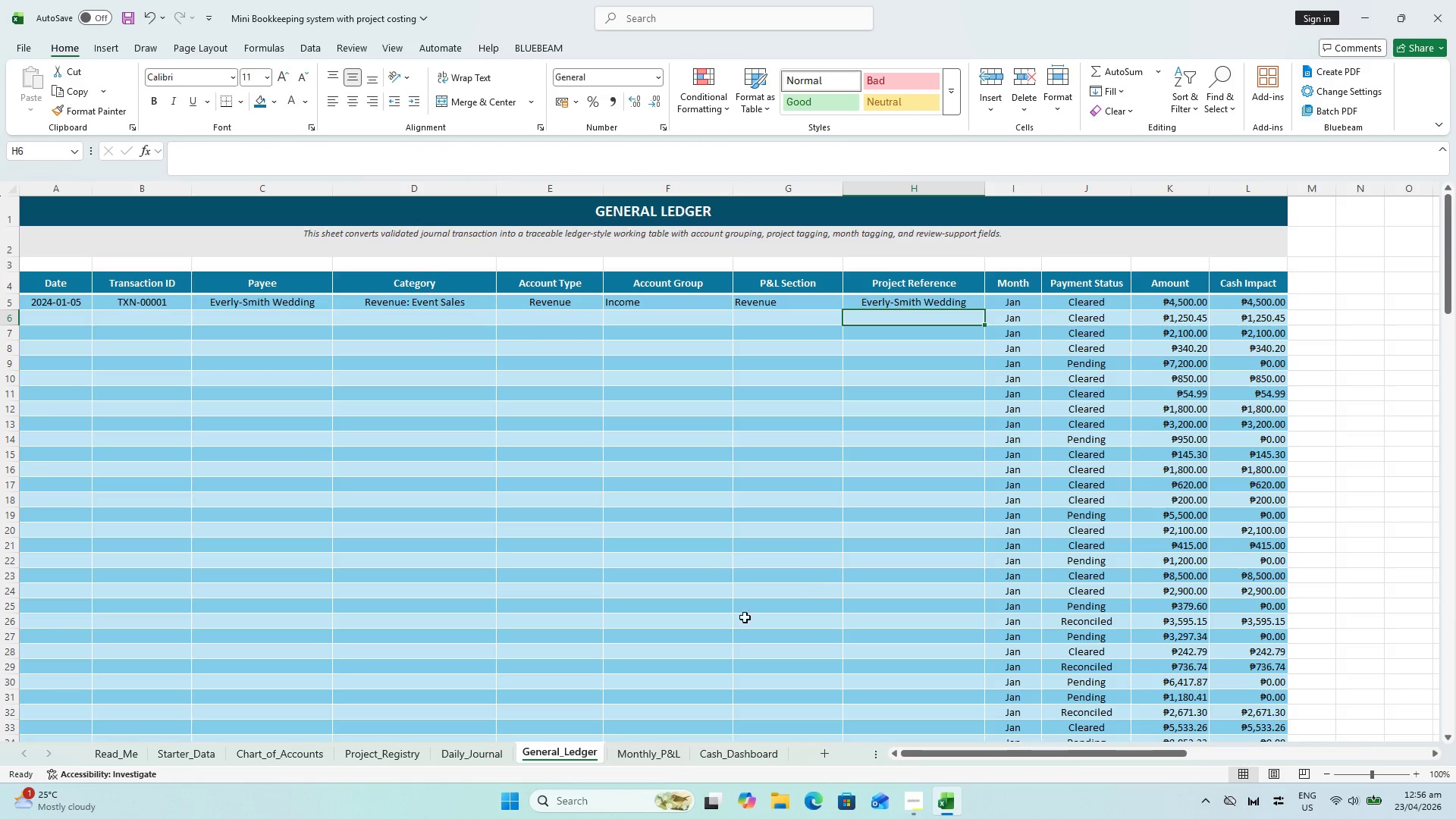 
left_click([909, 301])
 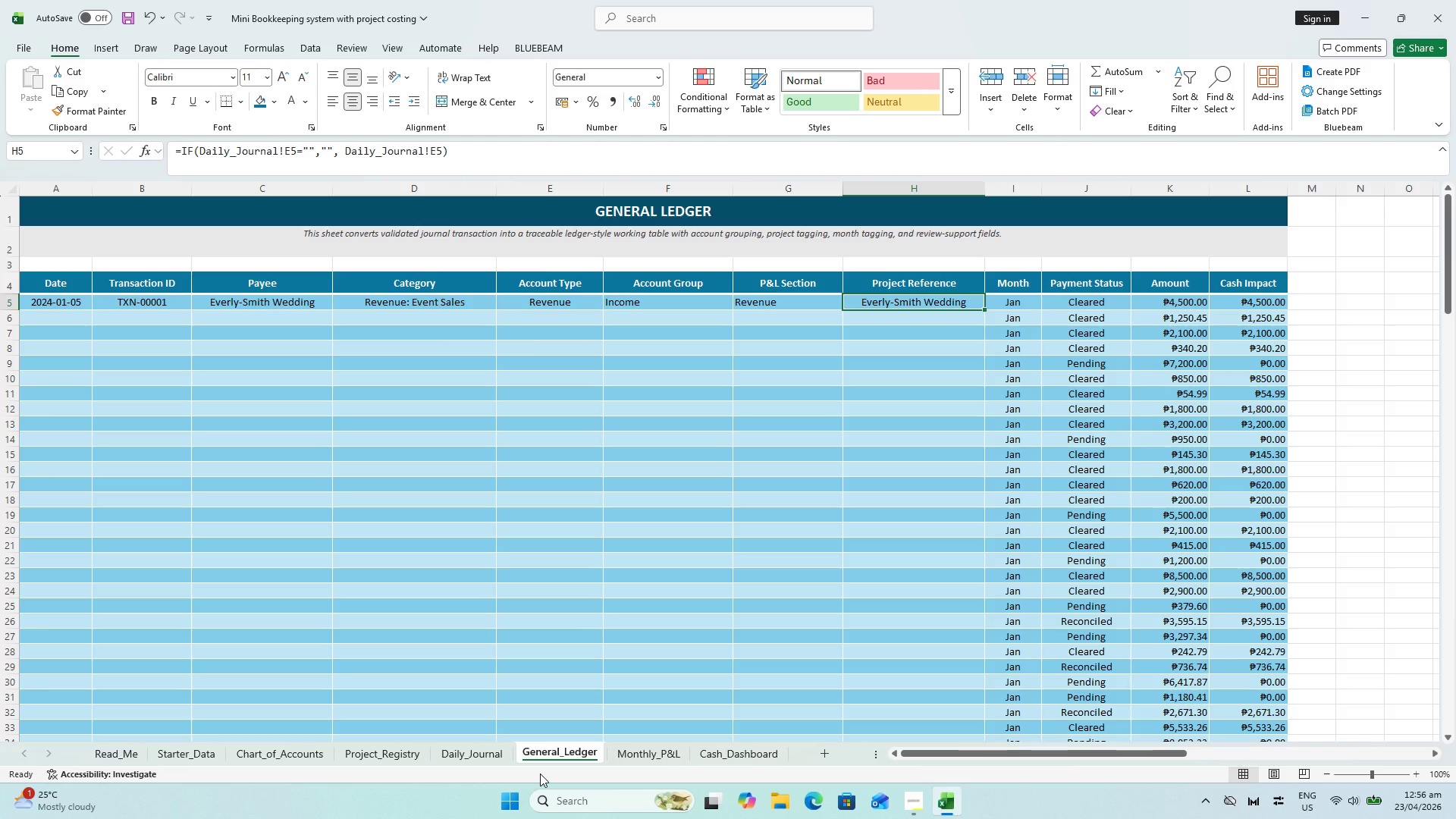 
mouse_move([509, 744])
 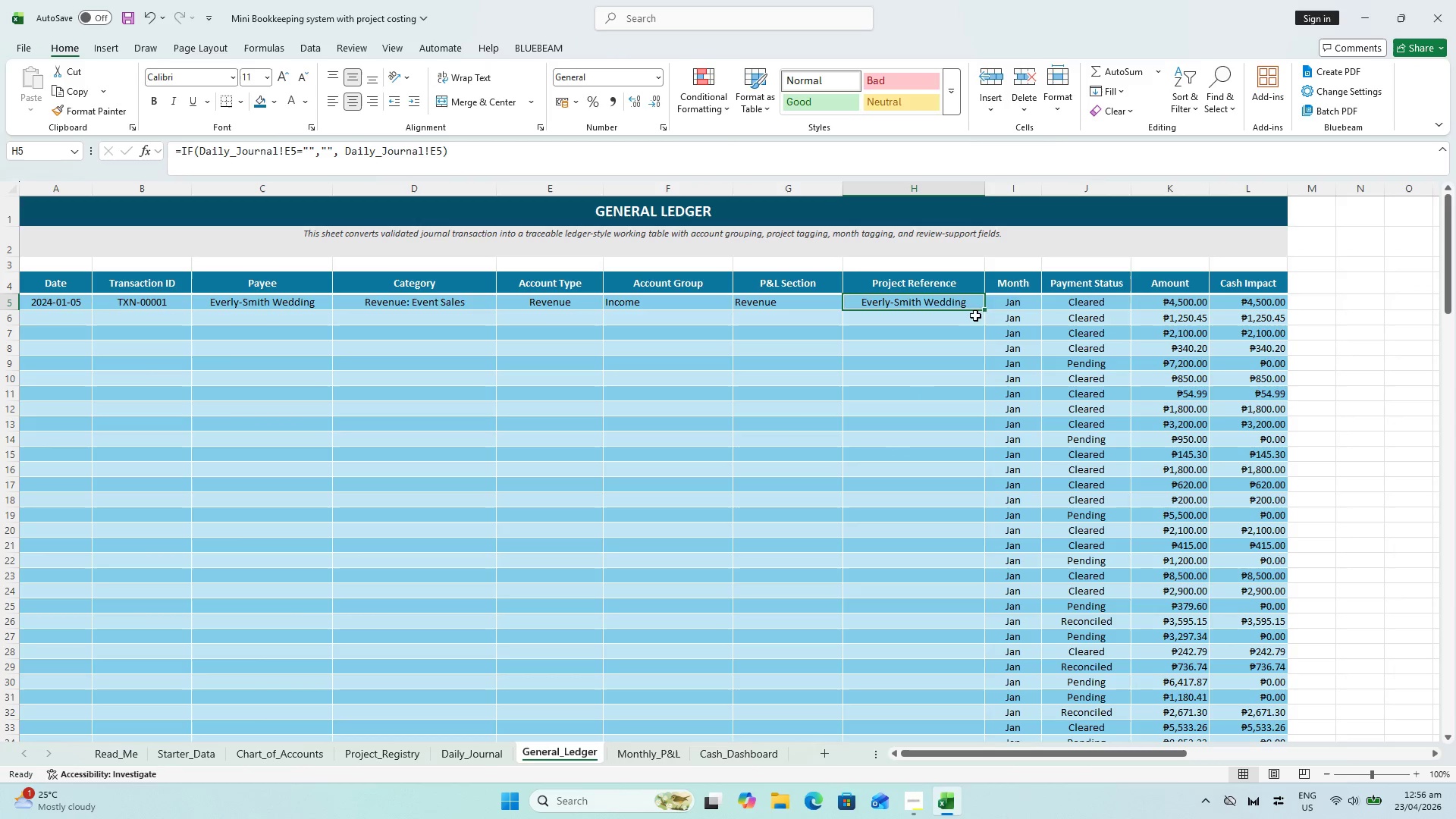 
left_click([1024, 300])
 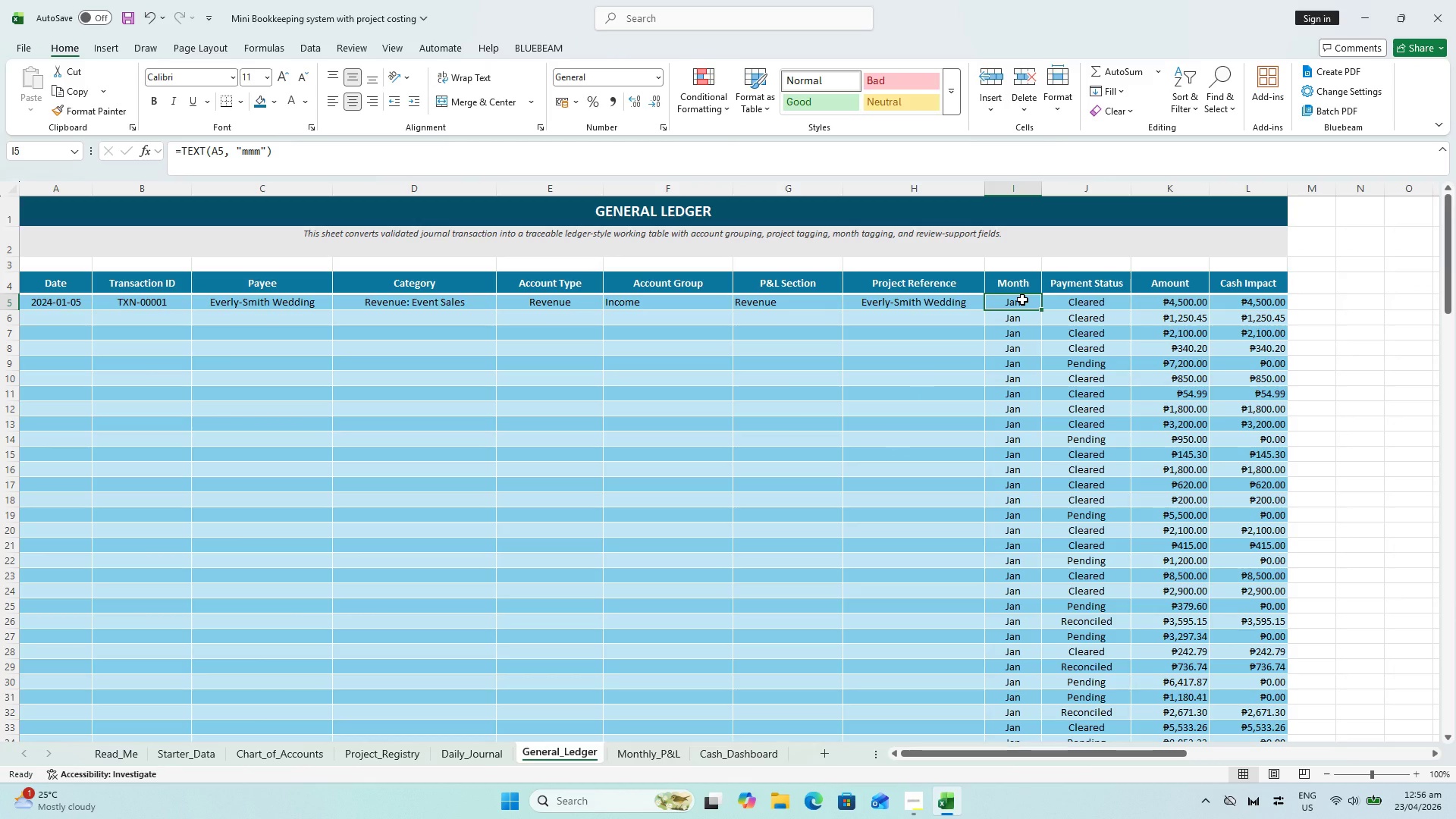 
hold_key(key=ShiftLeft, duration=0.45)
 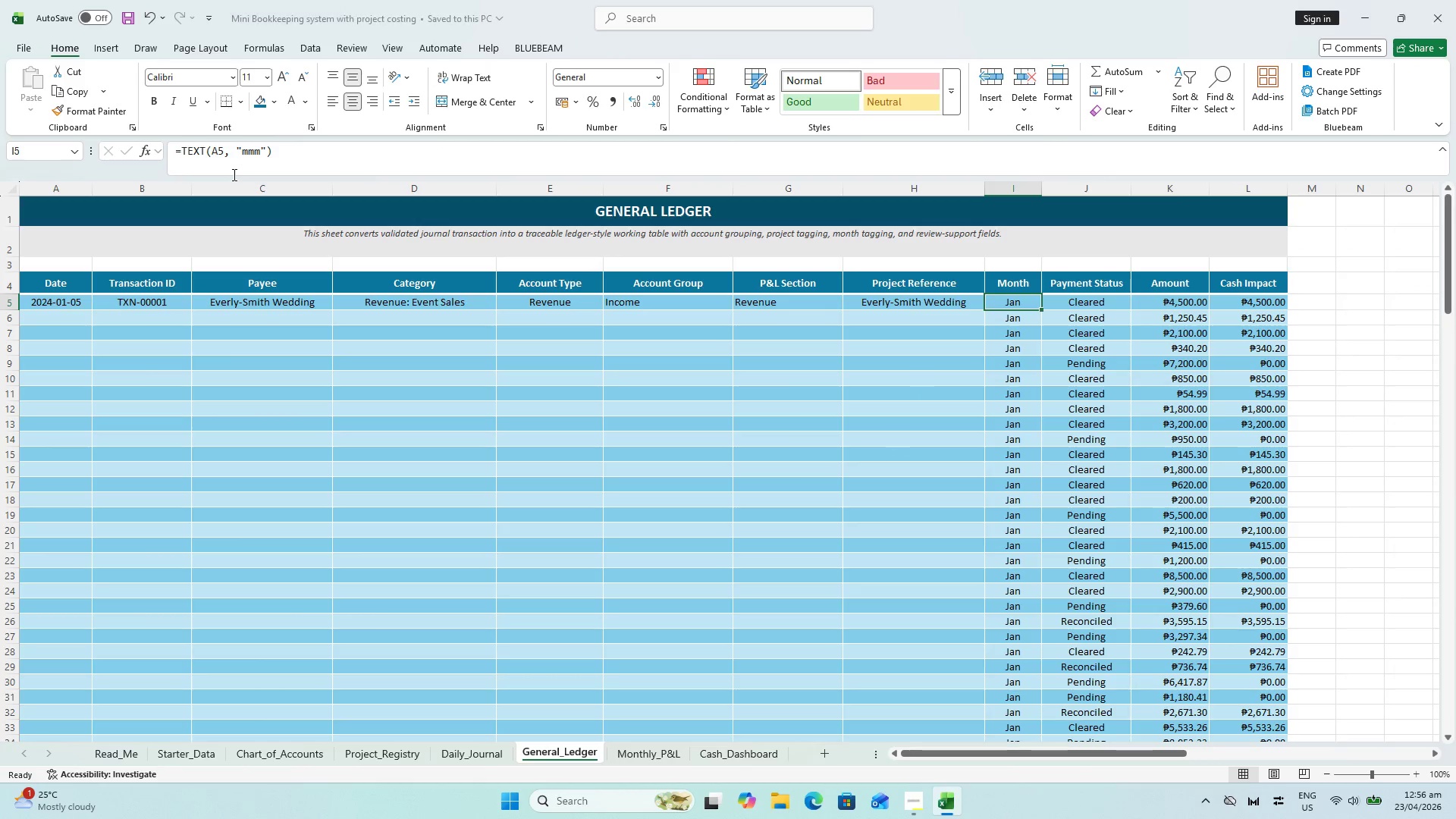 
key(Control+S)
 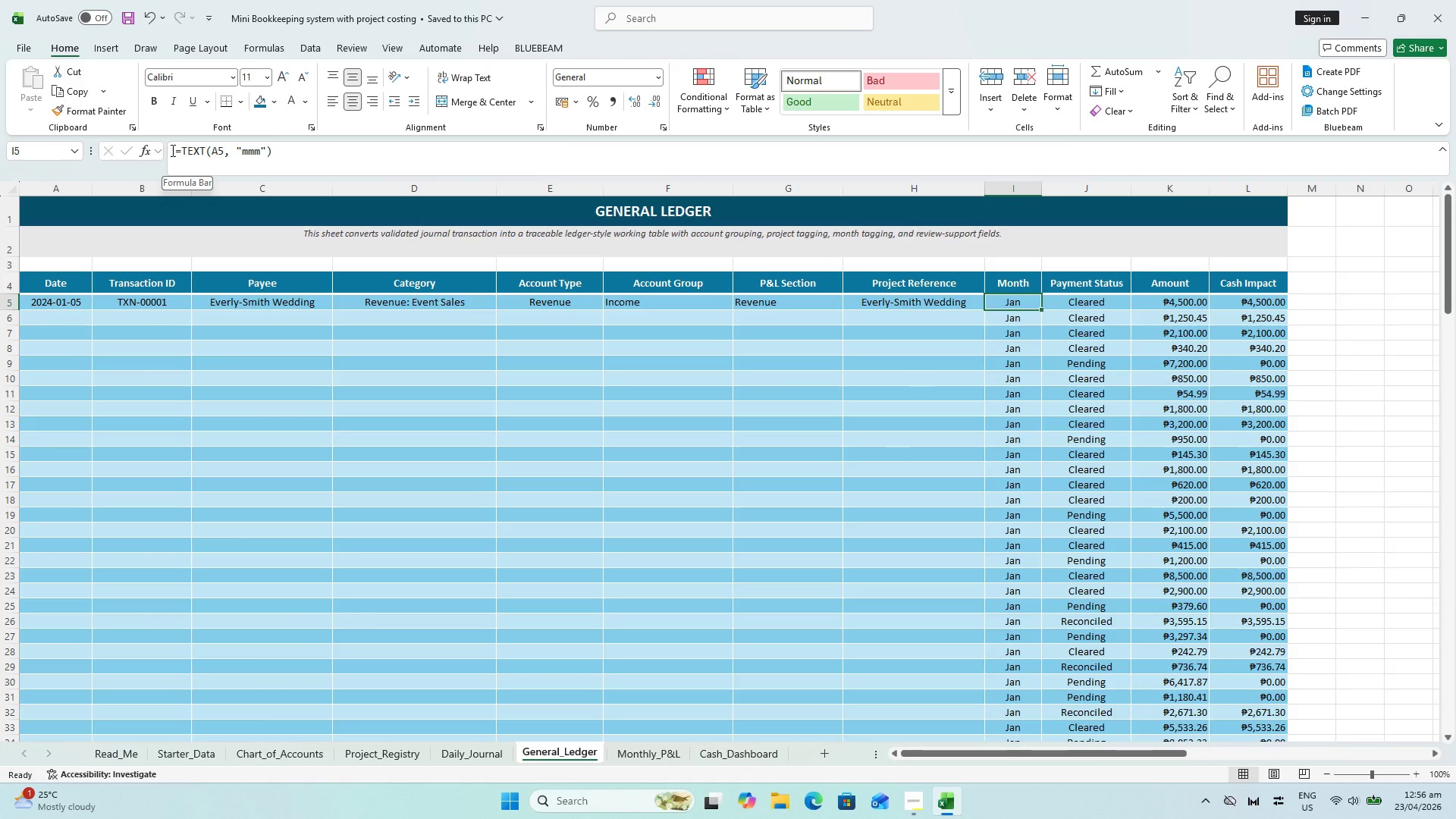 
left_click([180, 153])
 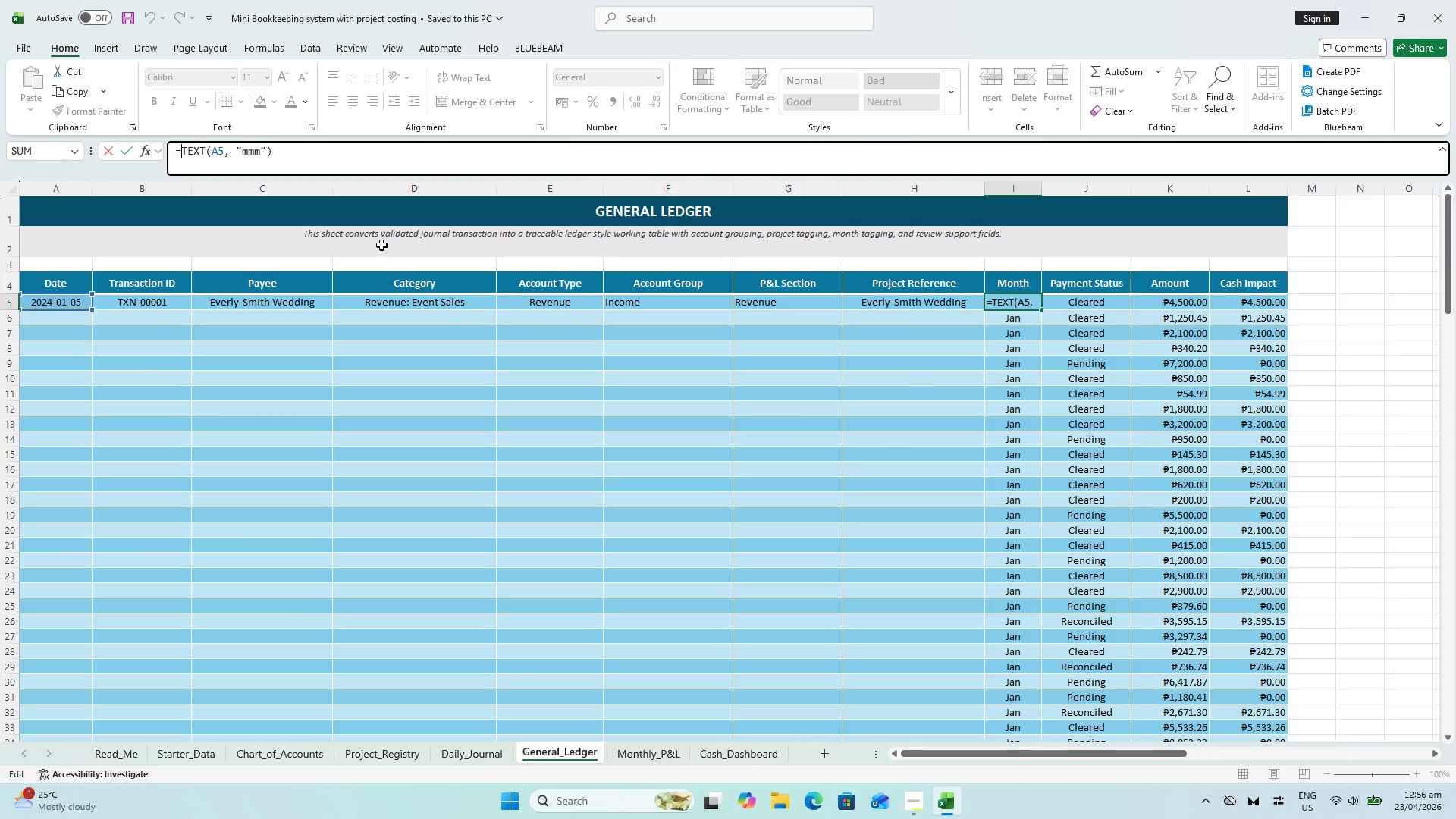 
type(IF(A5="","",)
 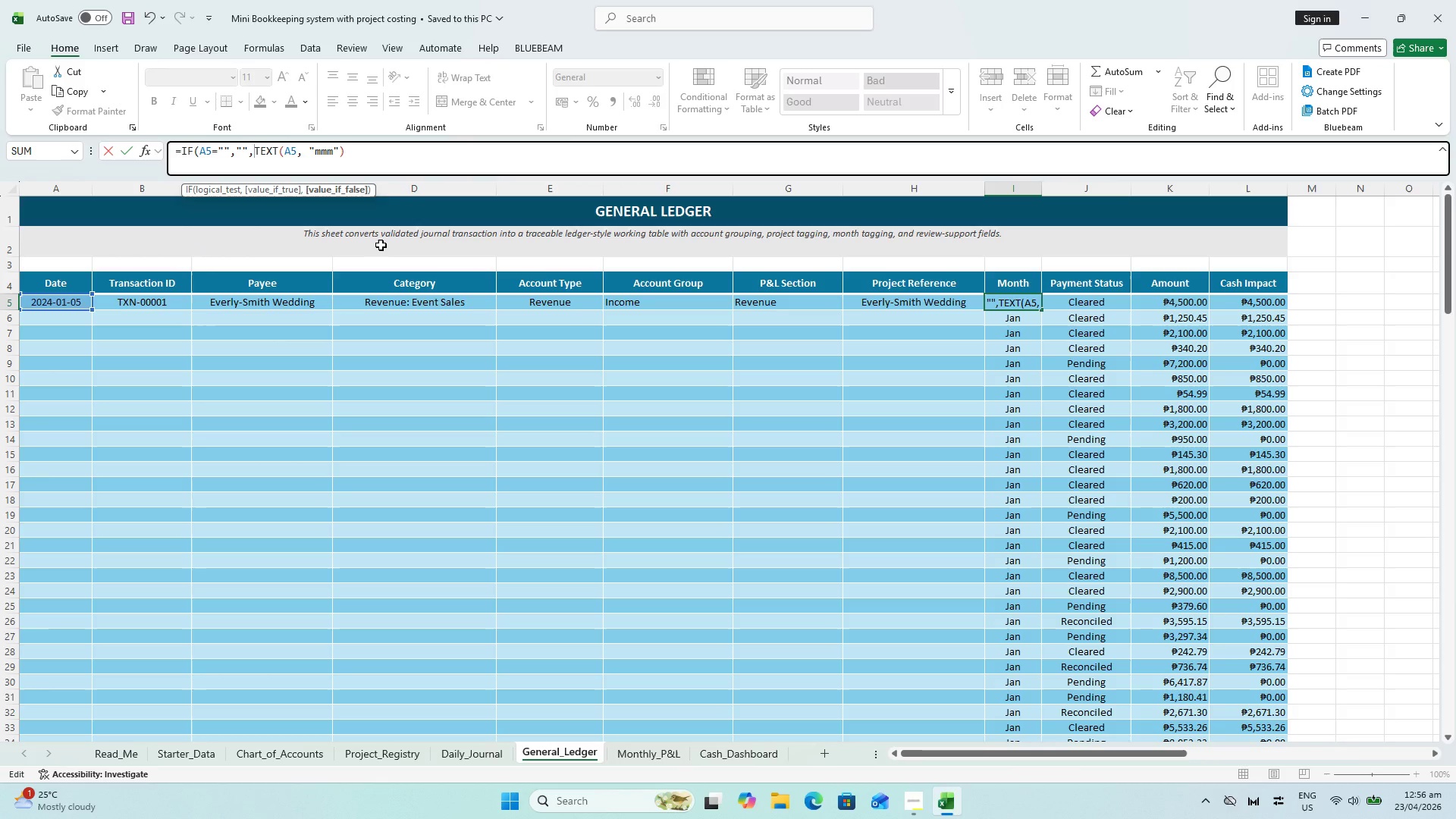 
key(Shift+0)
 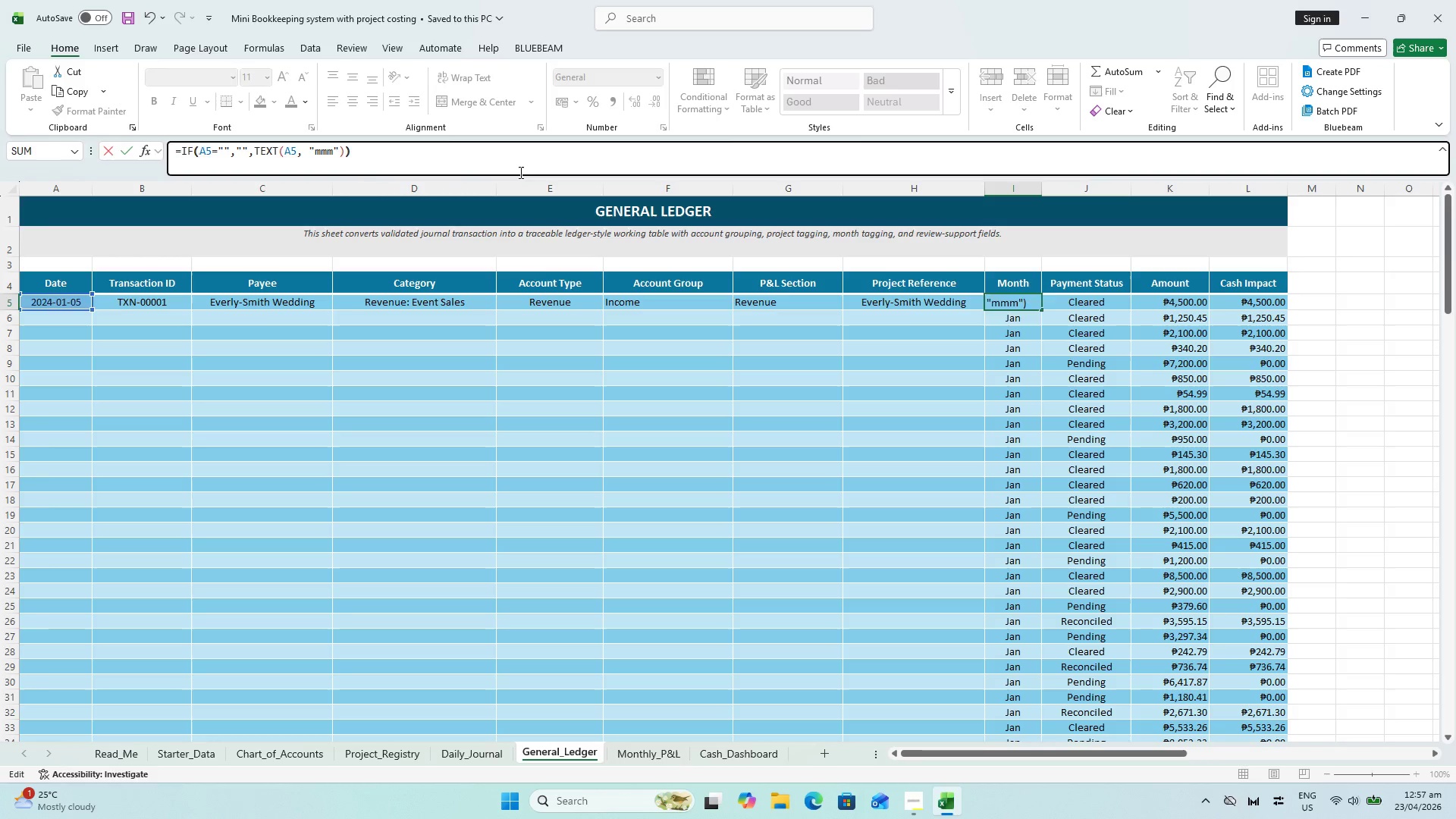 
key(Enter)
 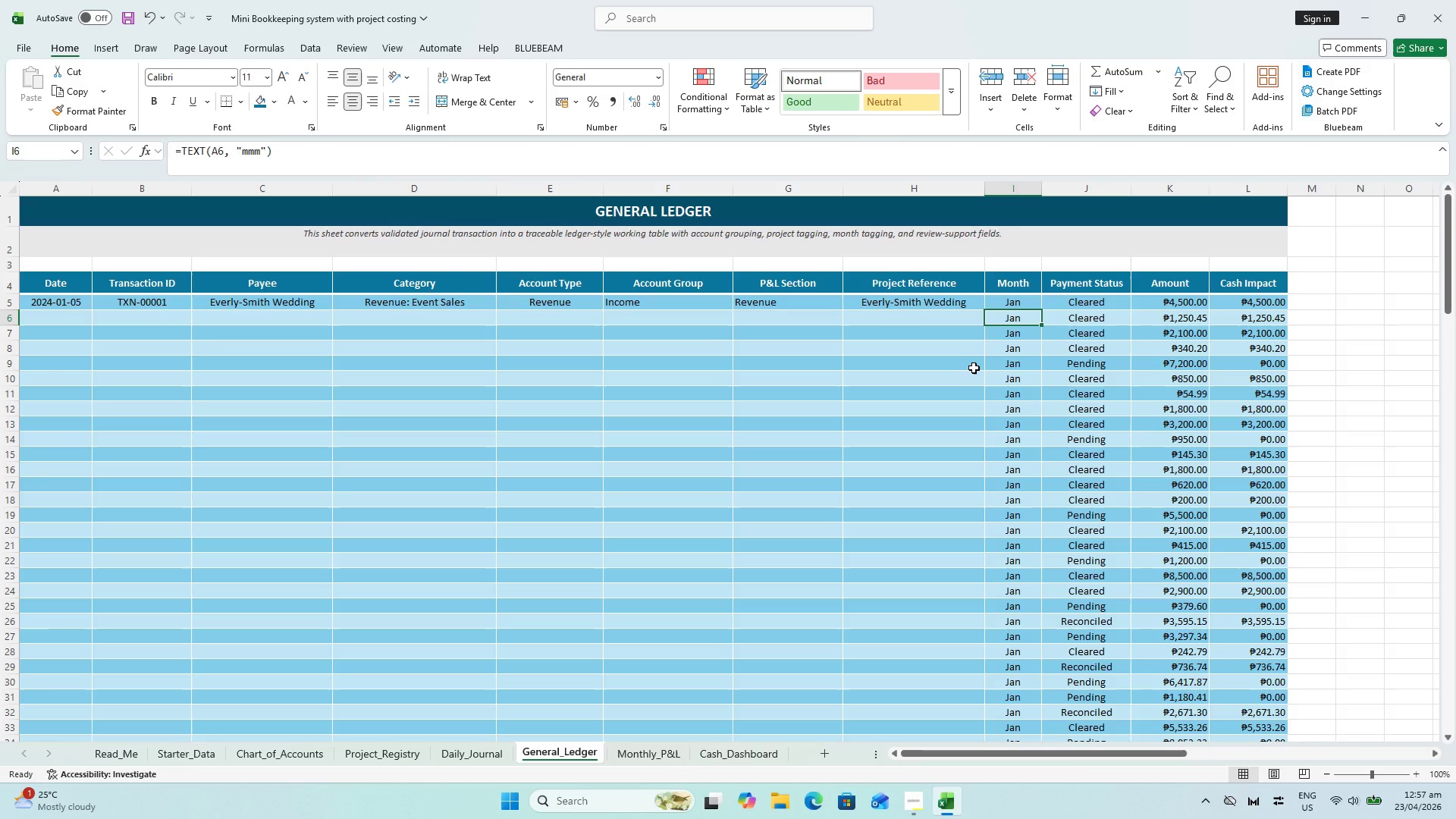 
left_click([1014, 312])
 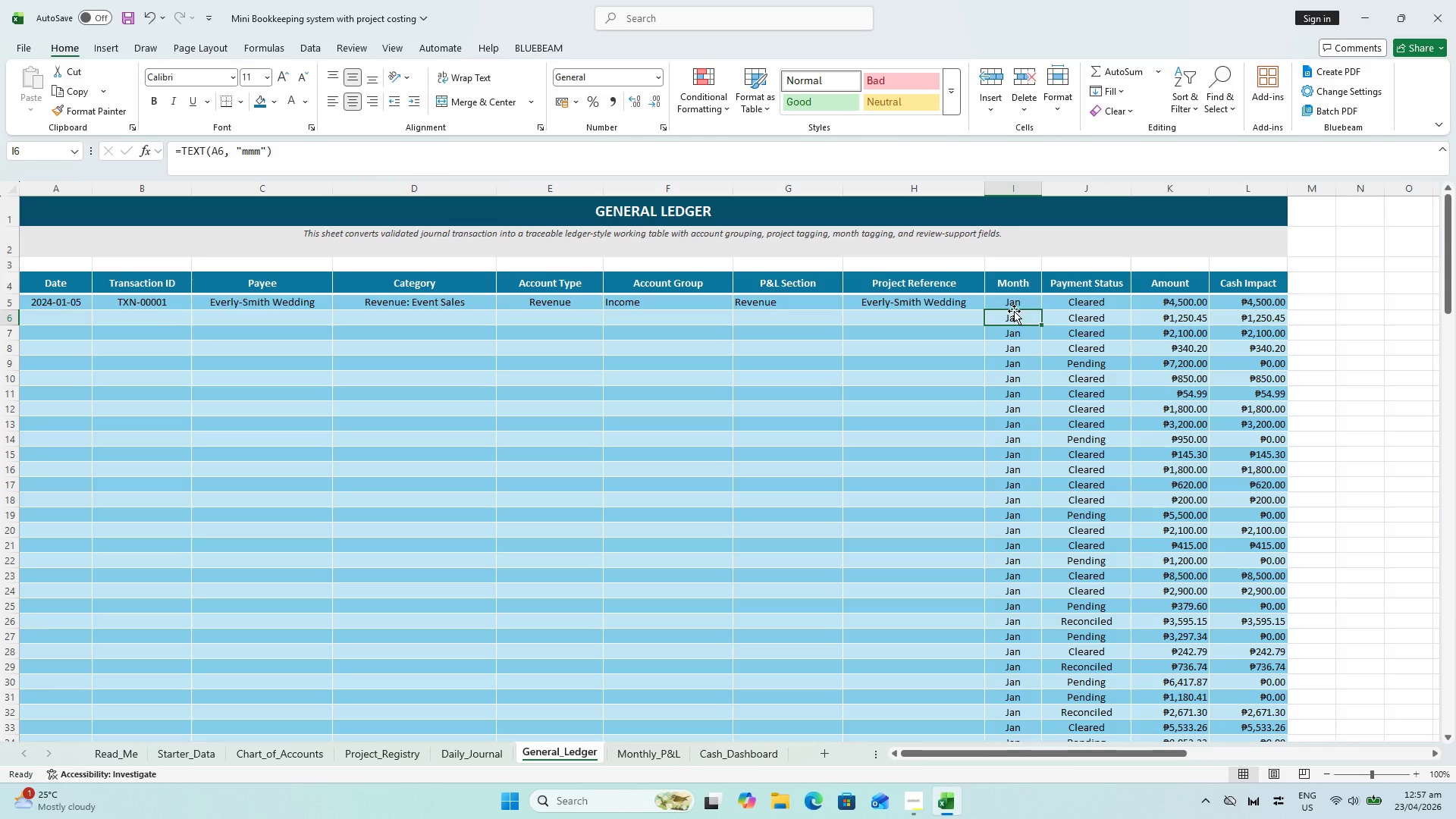 
left_click([1015, 304])
 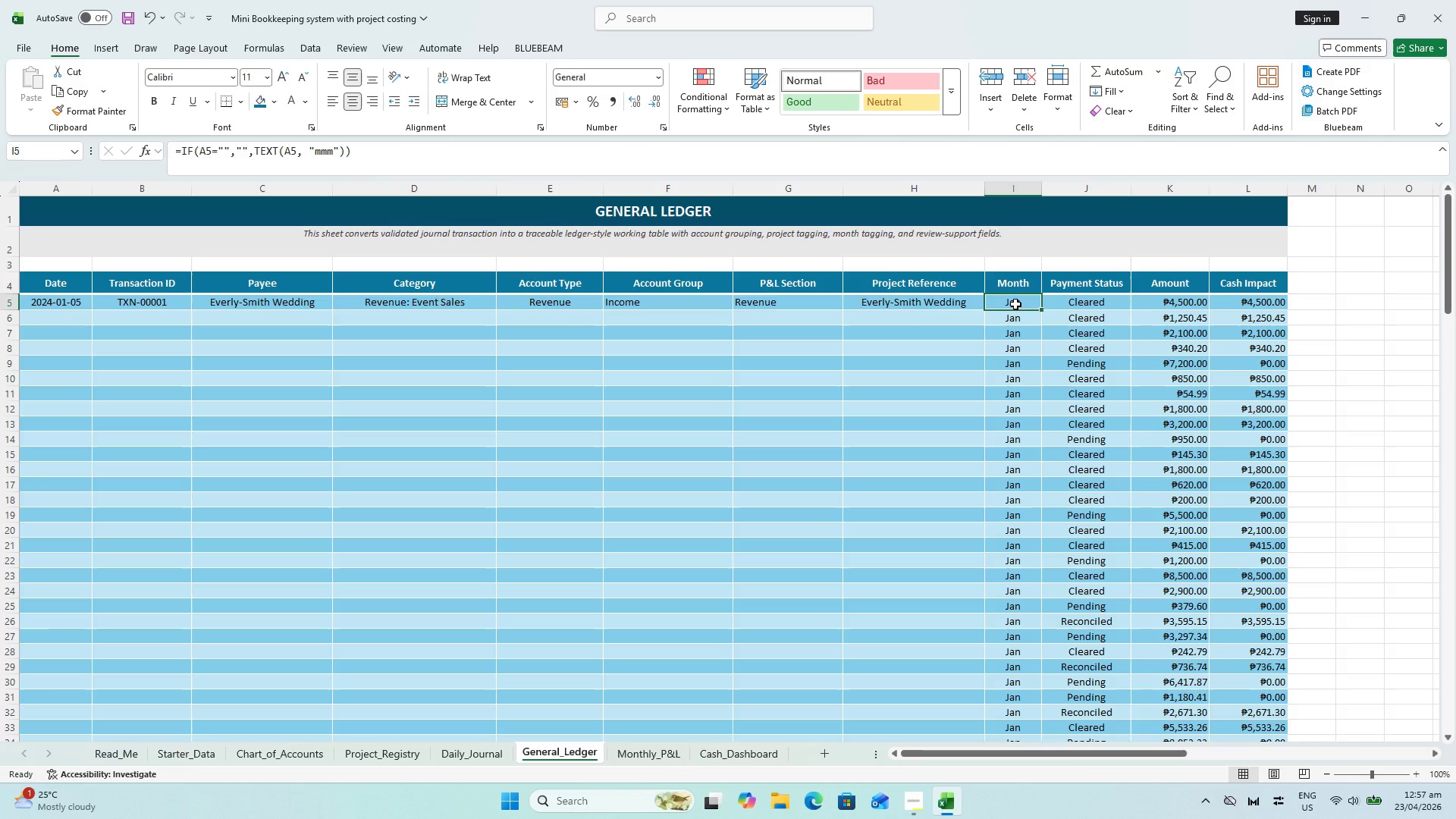 
key(Control+Shift+ShiftLeft)
 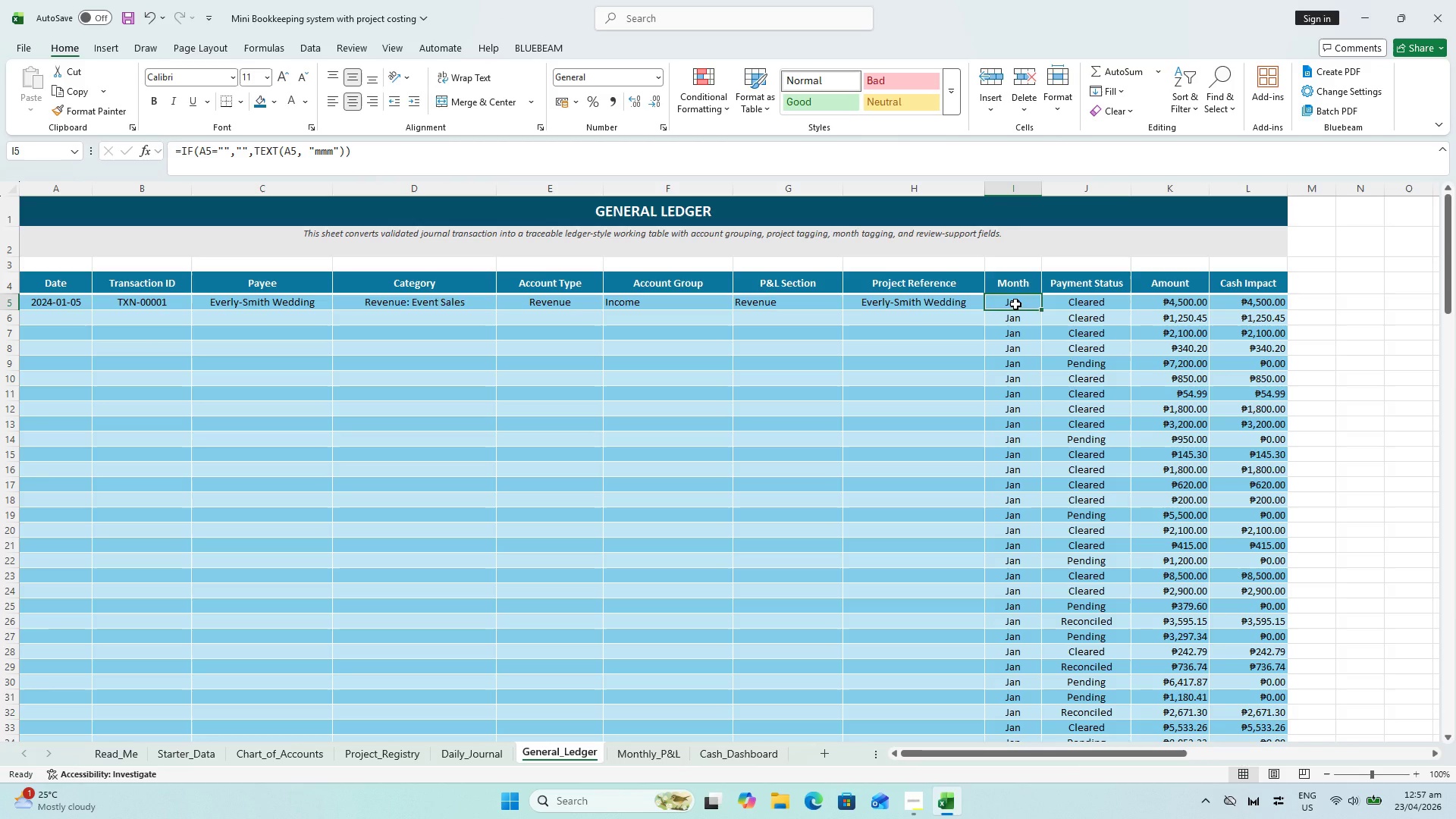 
key(Control+S)
 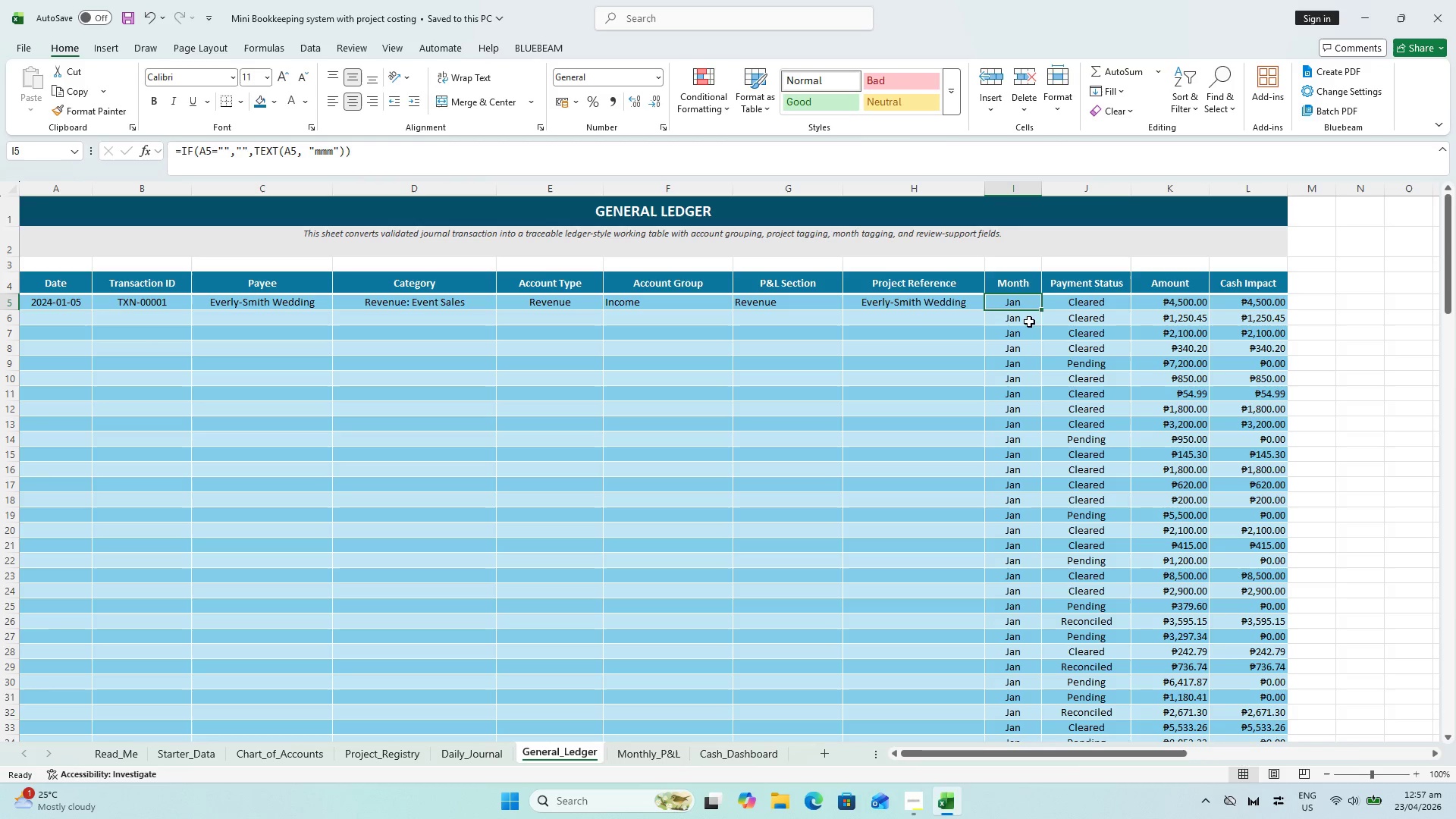 
left_click([1025, 320])
 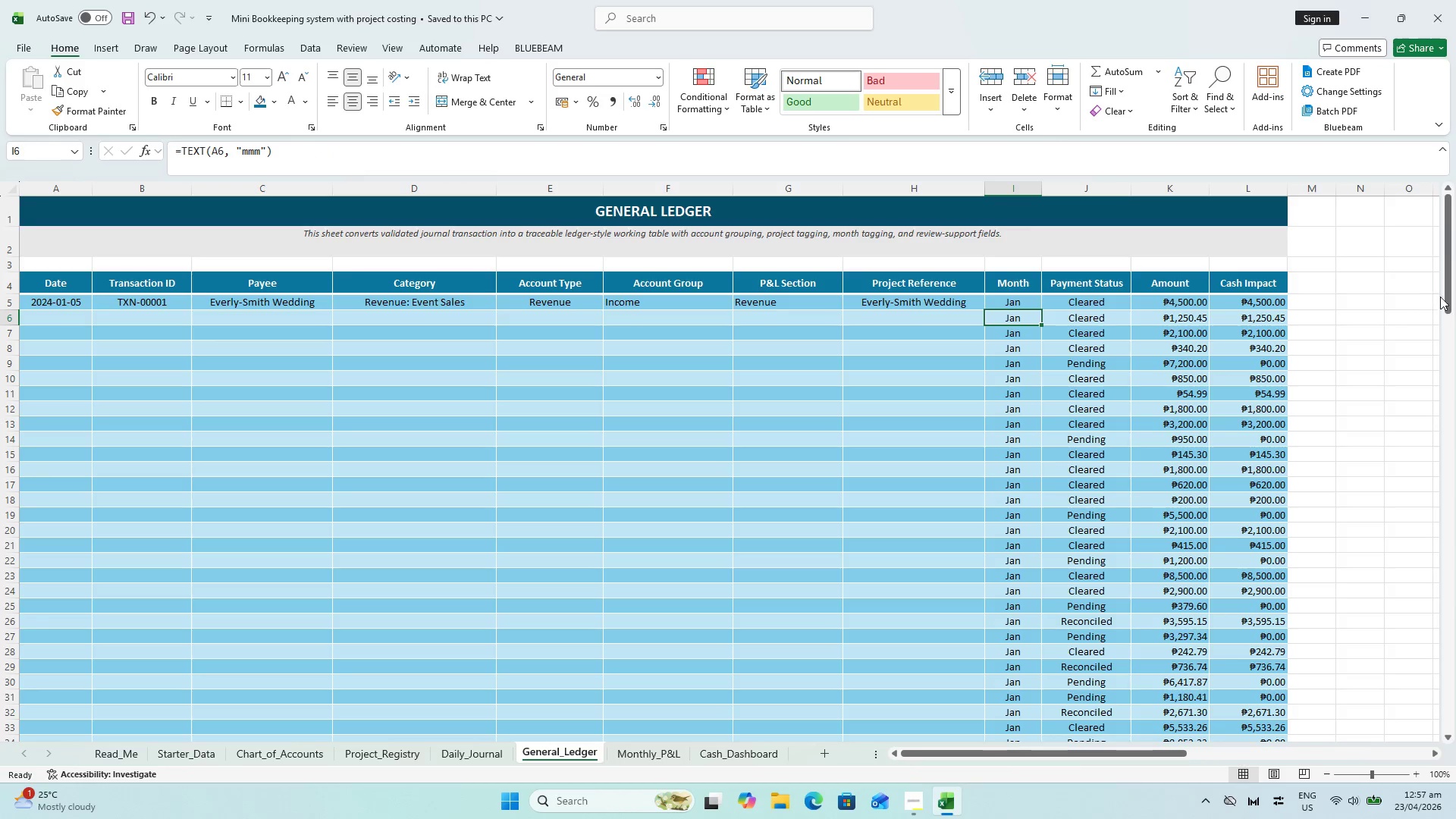 
left_click_drag(start_coordinate=[1451, 288], to_coordinate=[1455, 723])
 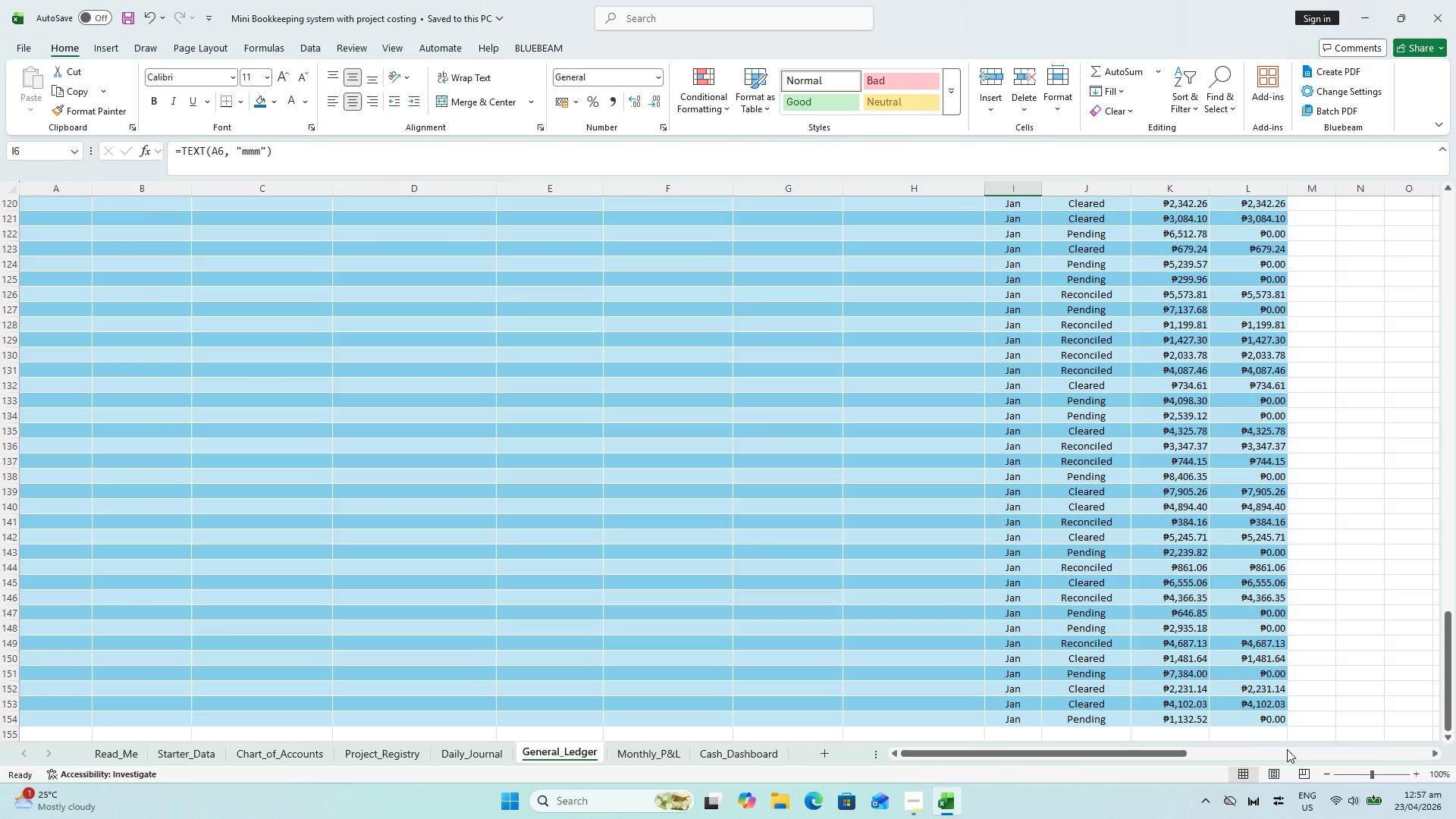 
hold_key(key=ShiftLeft, duration=0.84)
left_click([1018, 714])
 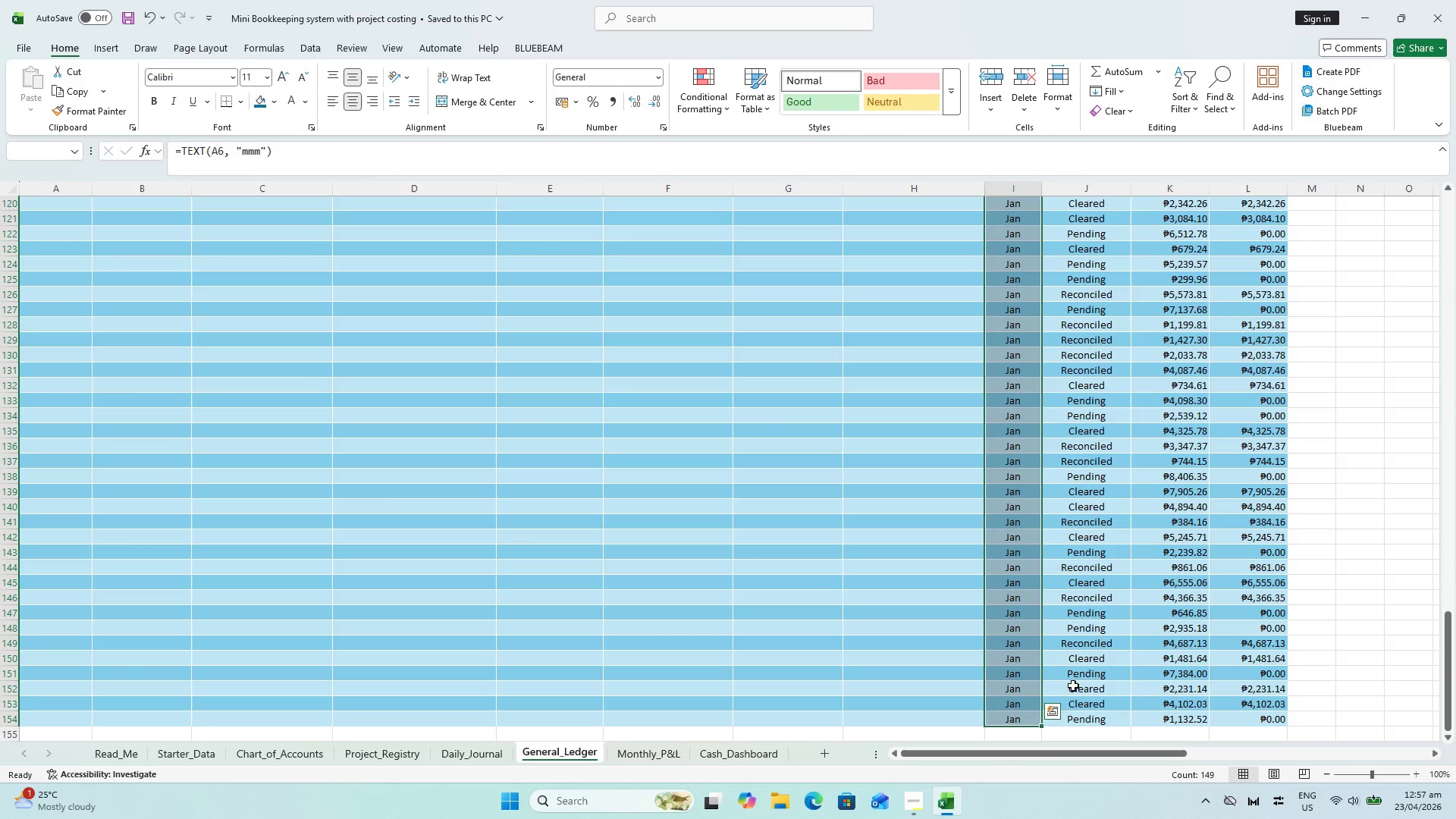 
key(Delete)
 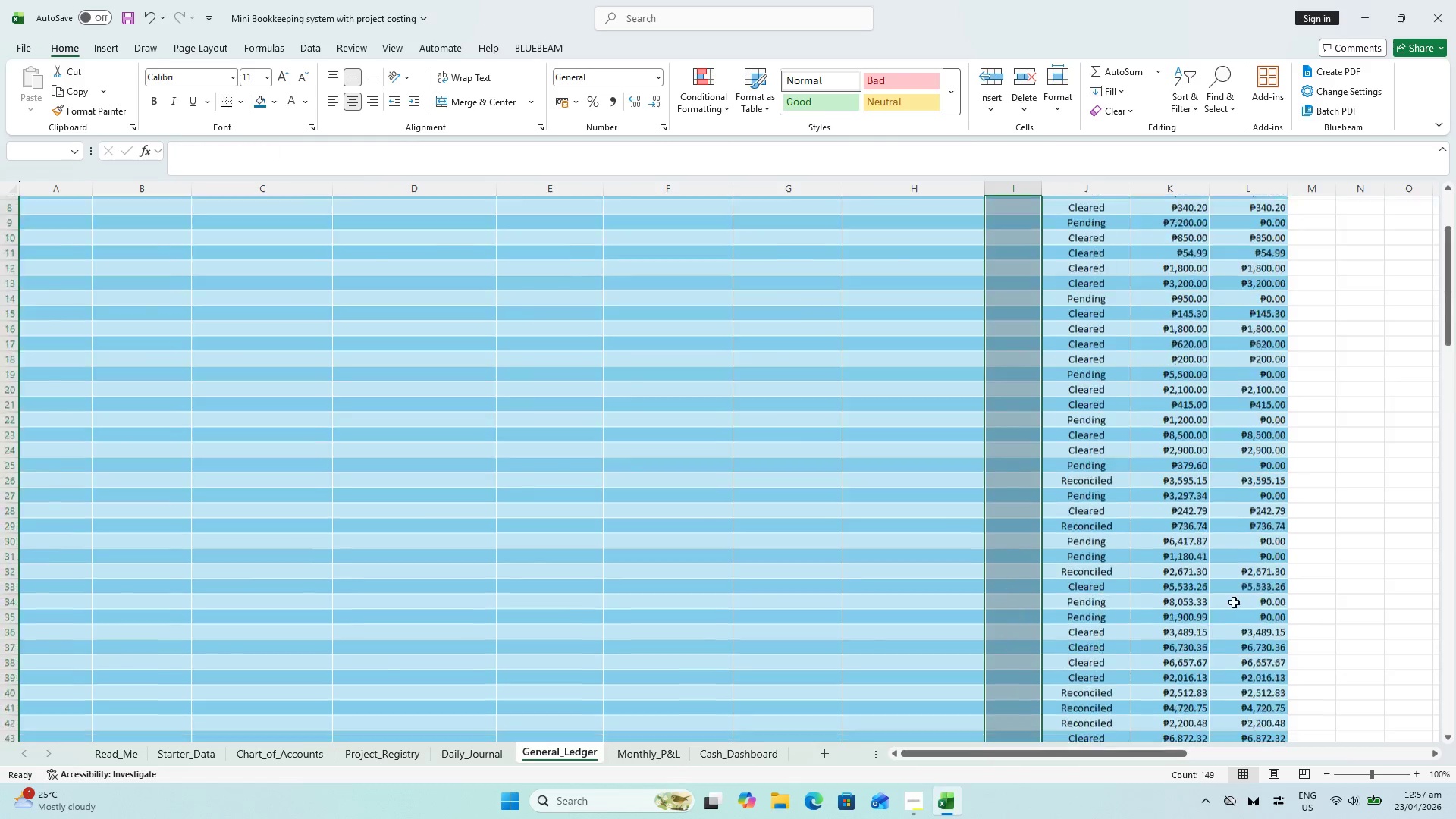 
scroll: coordinate [1232, 576], scroll_direction: up, amount: 6.0
 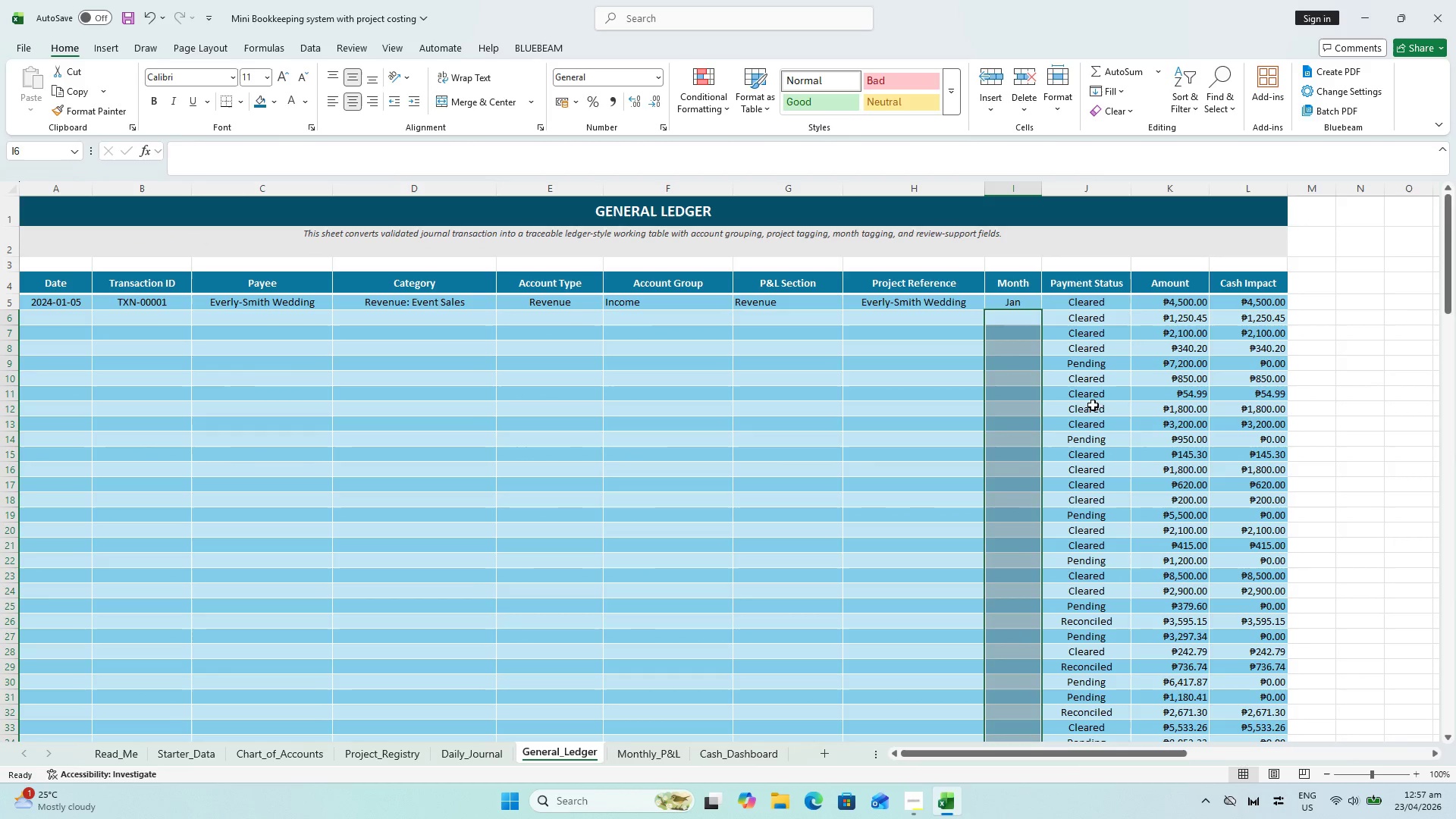 
key(Control+S)
 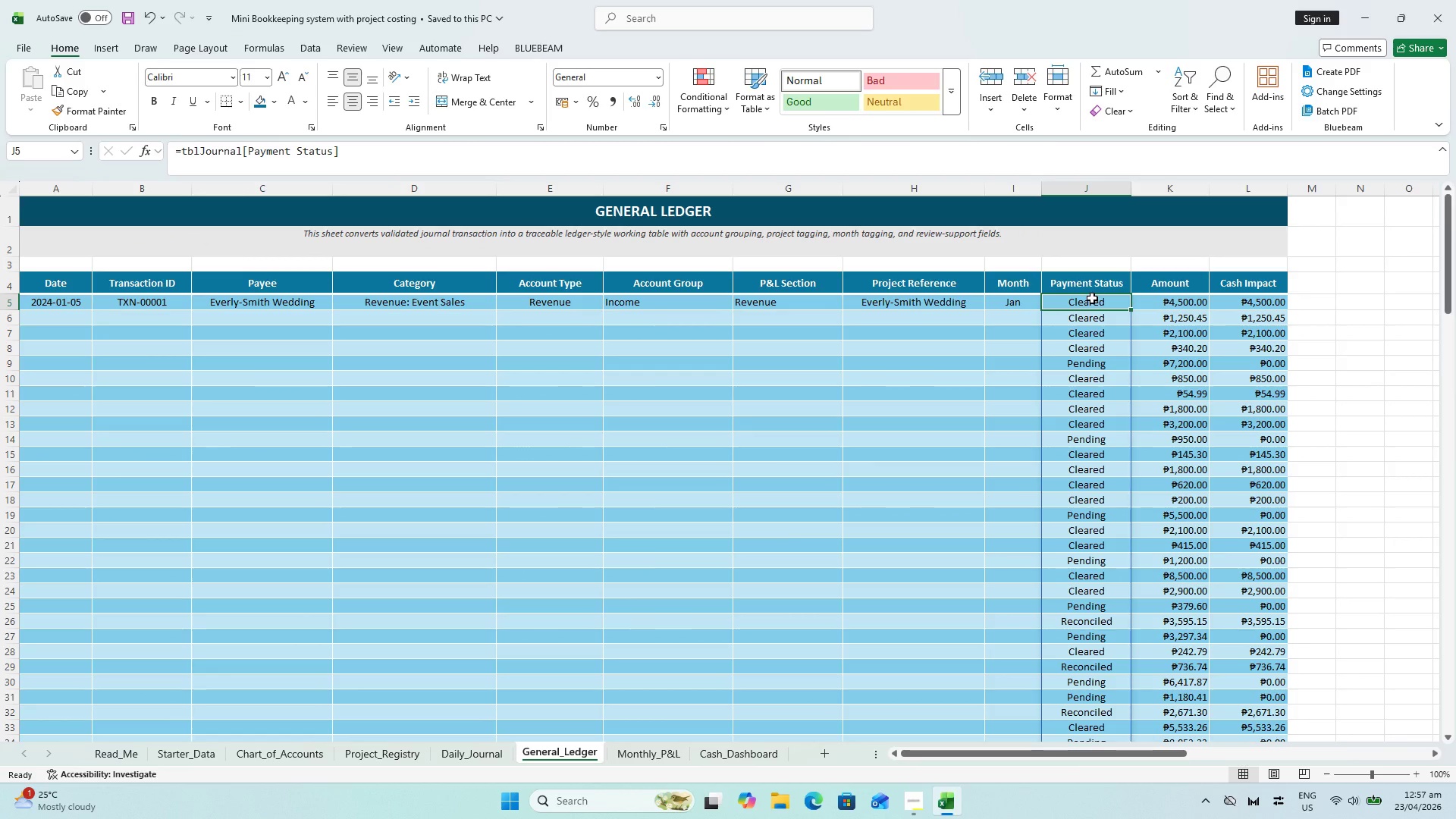 
type(=IF()
 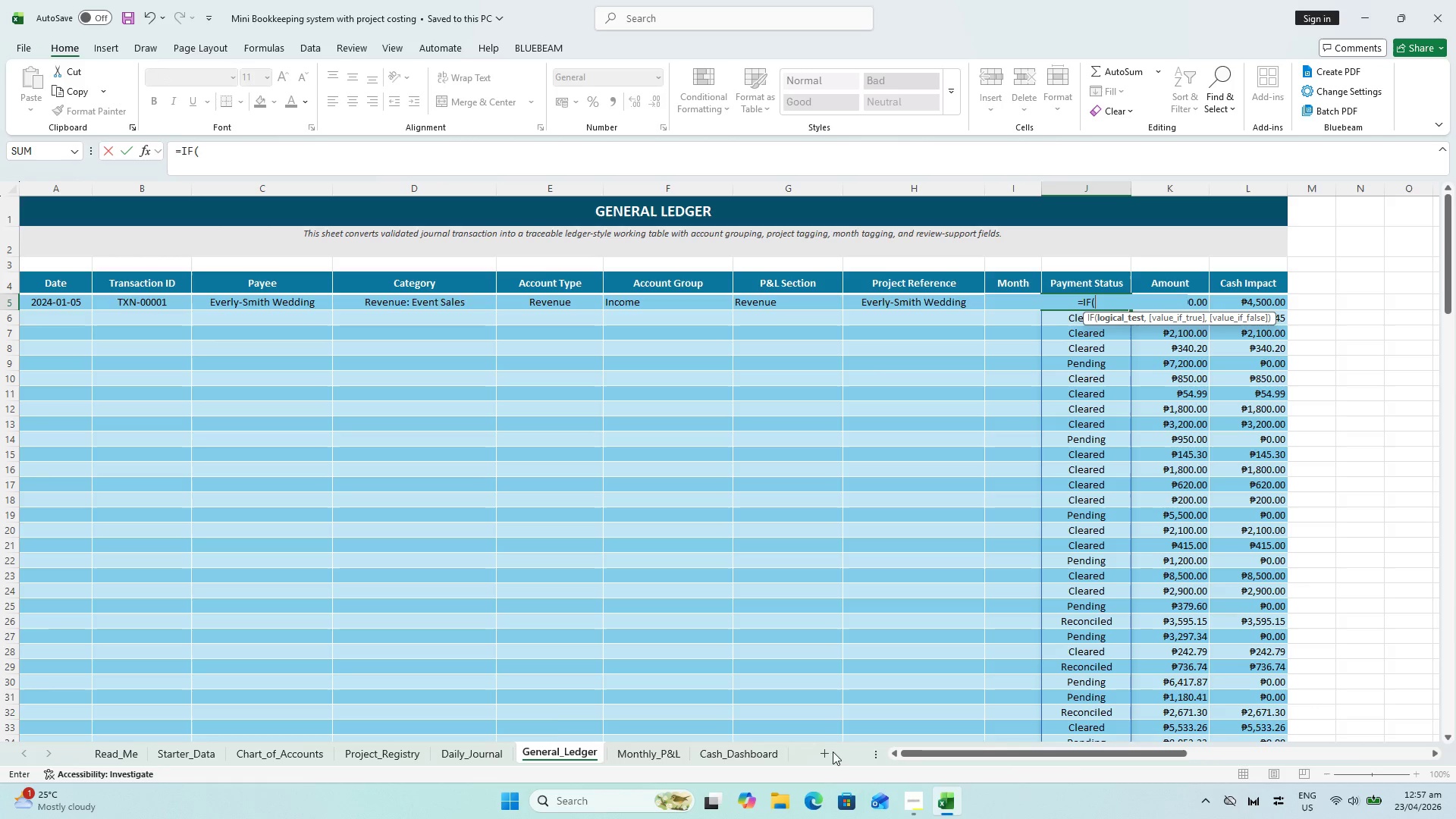 
left_click([488, 756])
 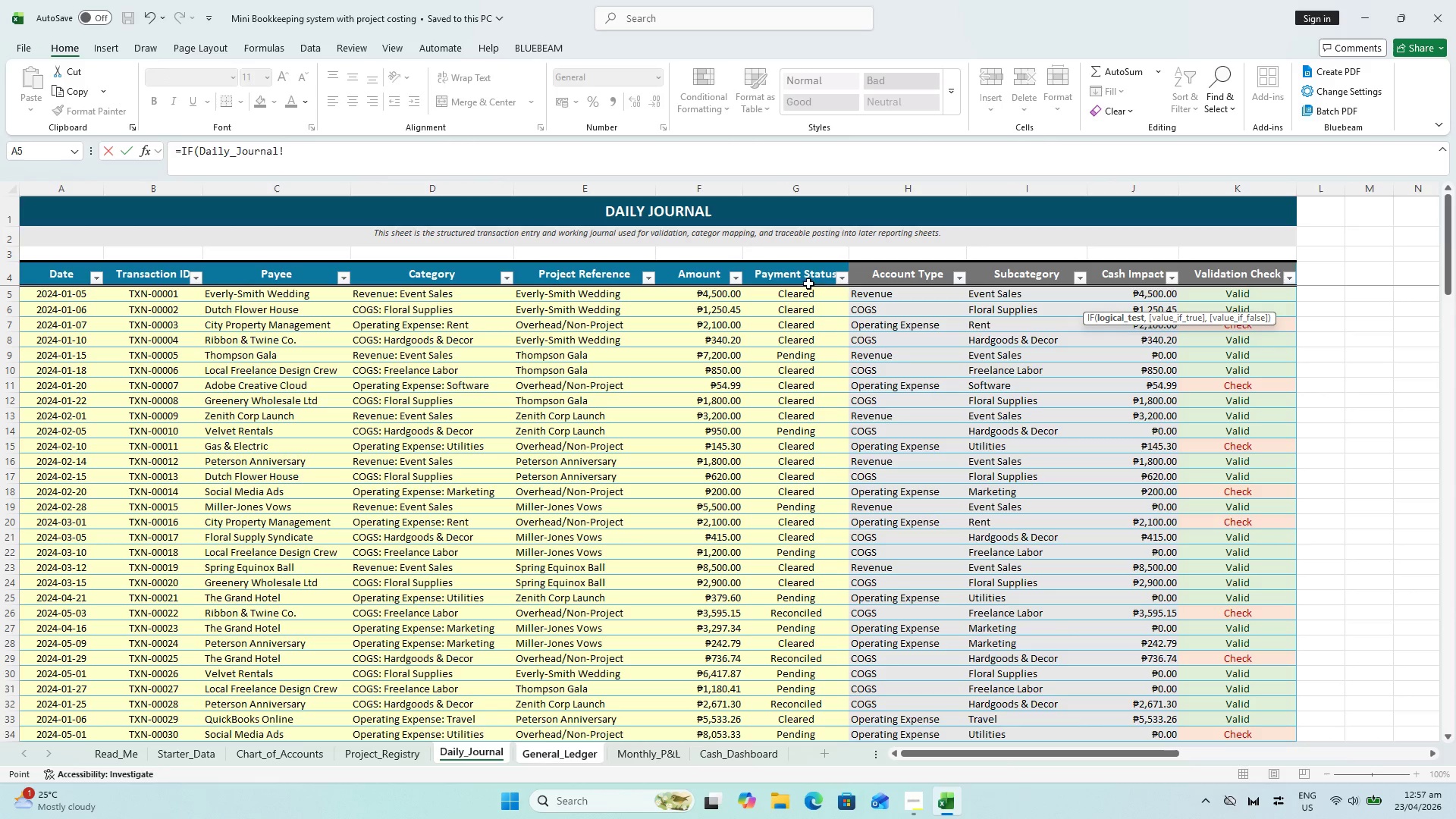 
left_click([791, 295])
 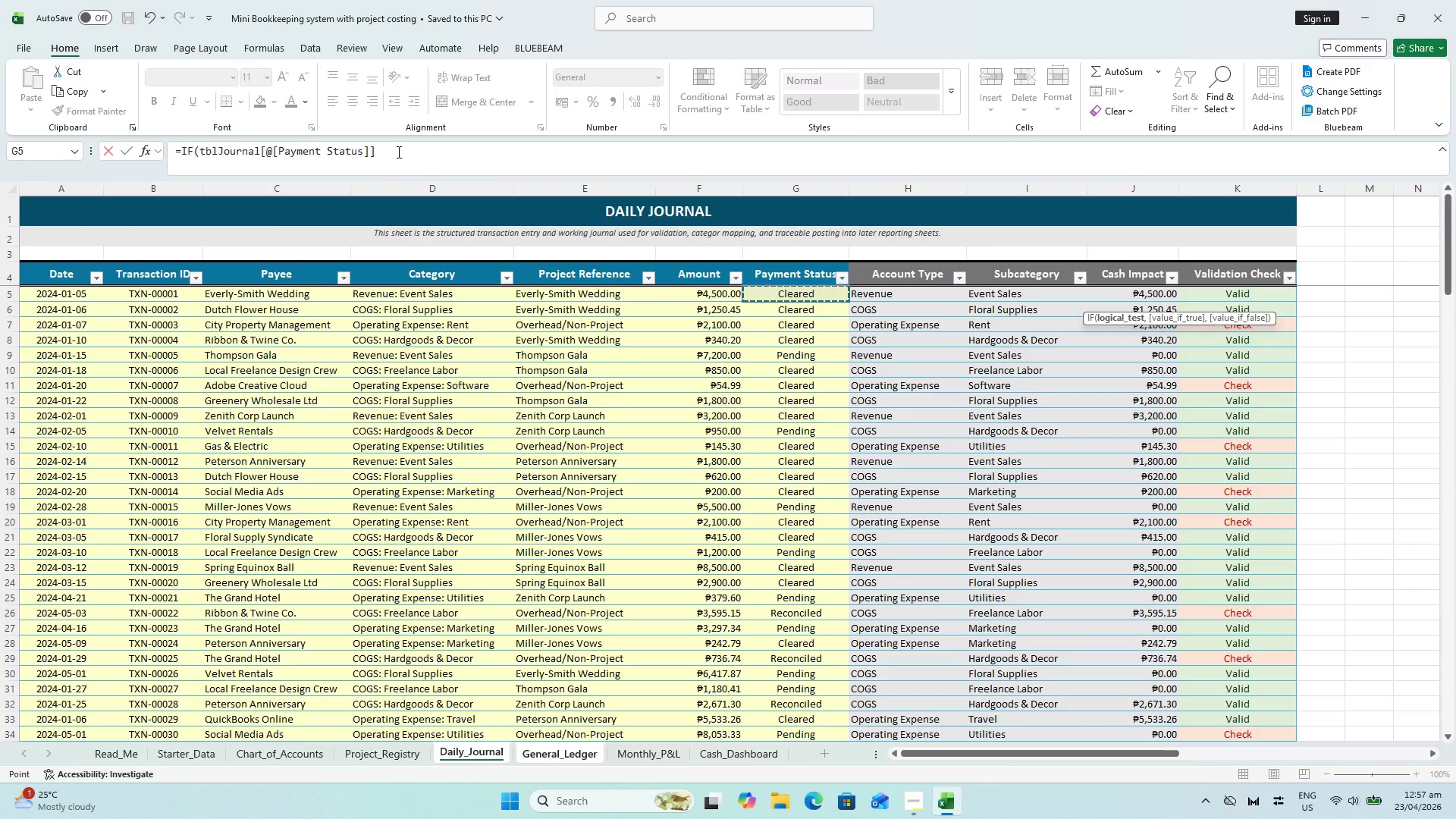 
scroll: coordinate [770, 292], scroll_direction: up, amount: 1.0
 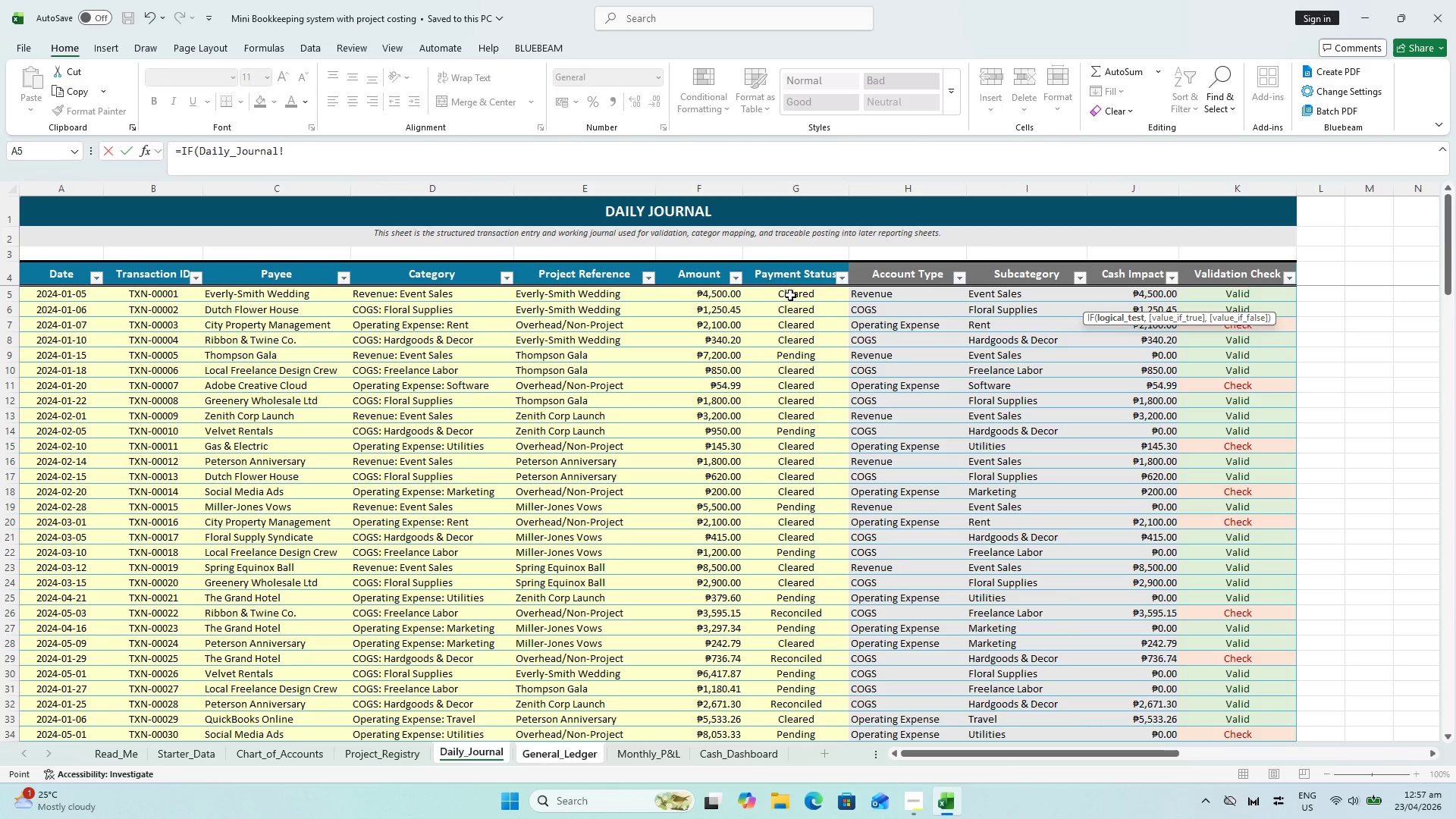 
left_click([397, 152])
 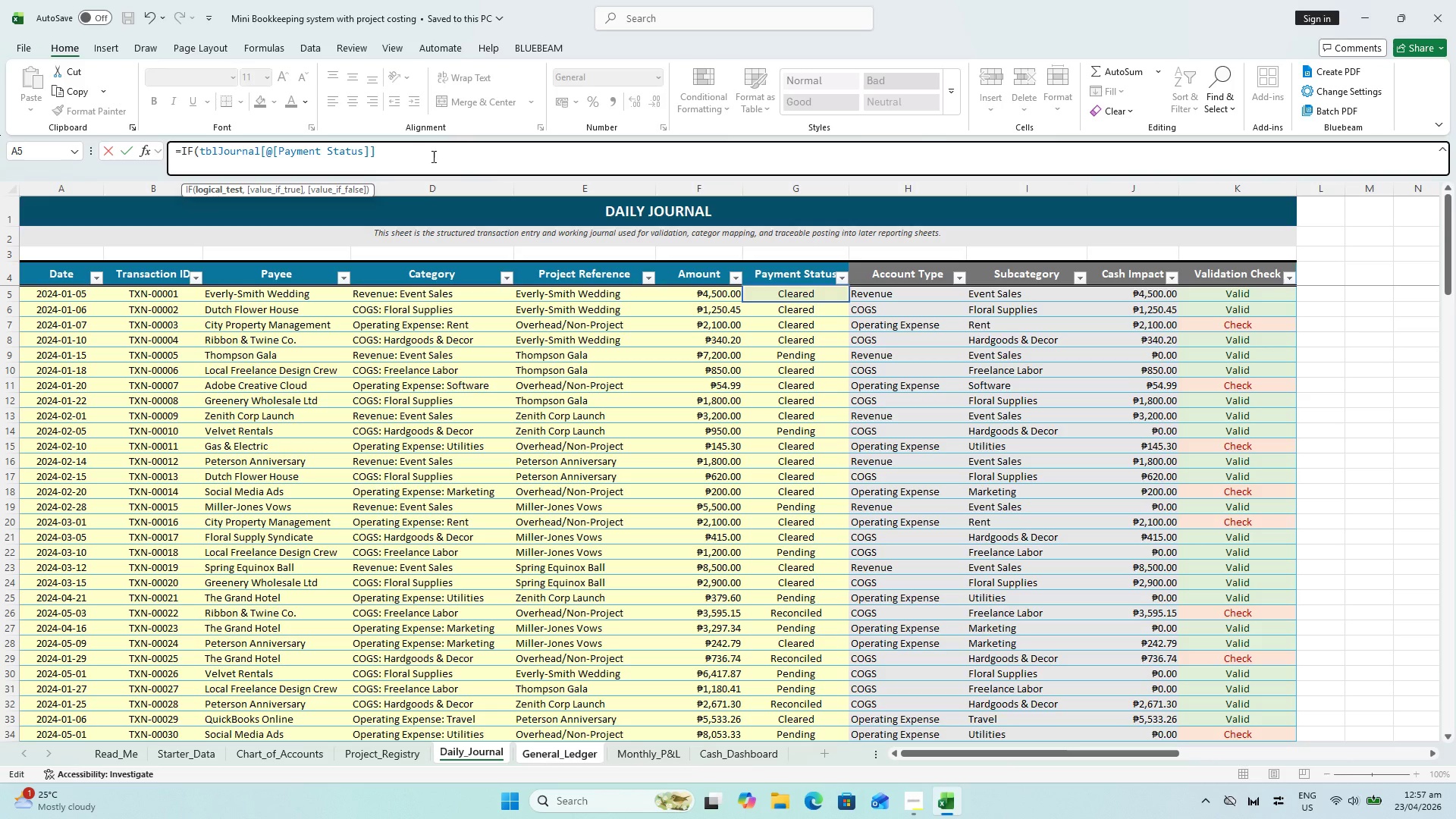 
left_click_drag(start_coordinate=[433, 156], to_coordinate=[262, 171])
 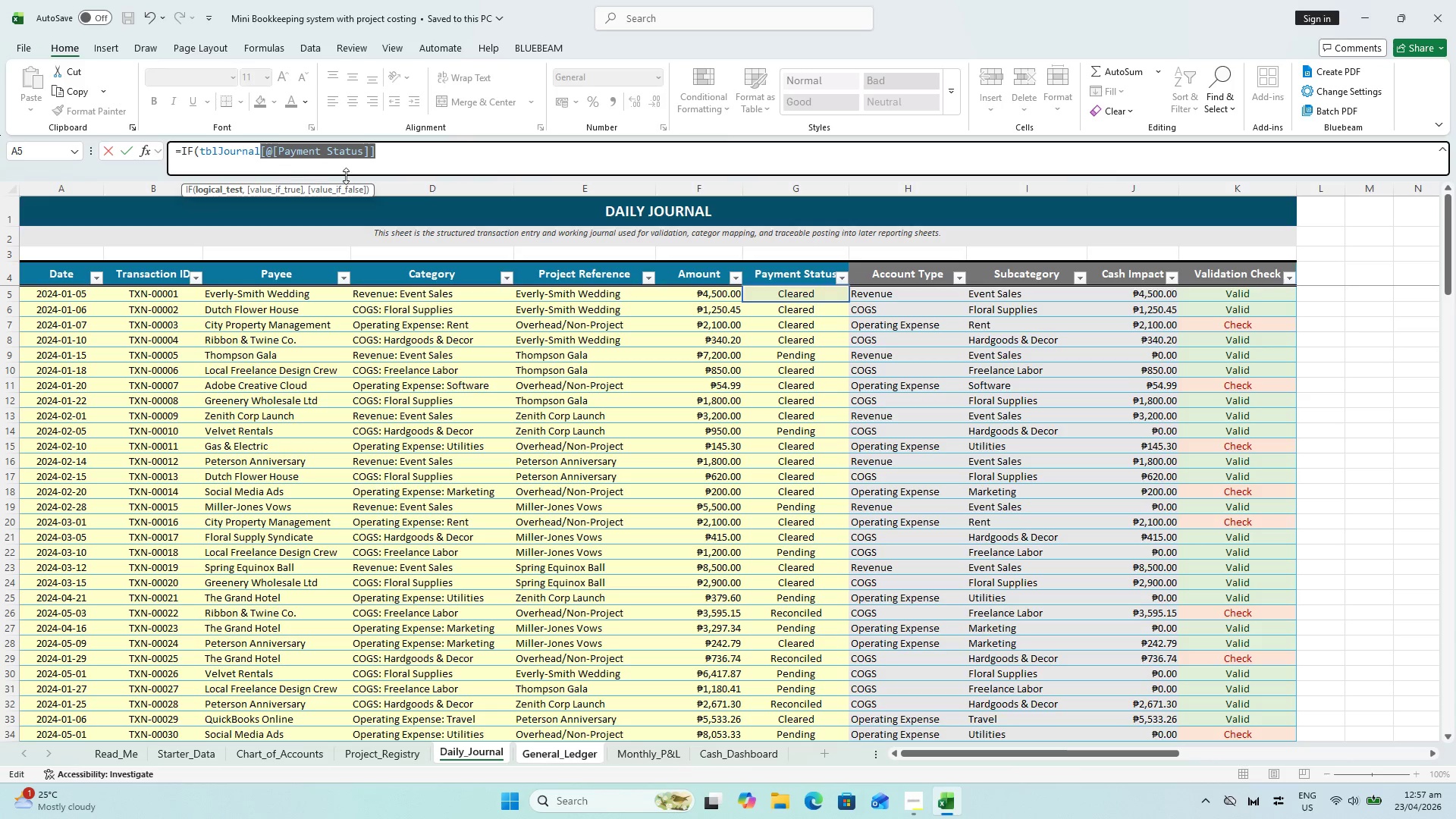 
type(!G5="","", )
 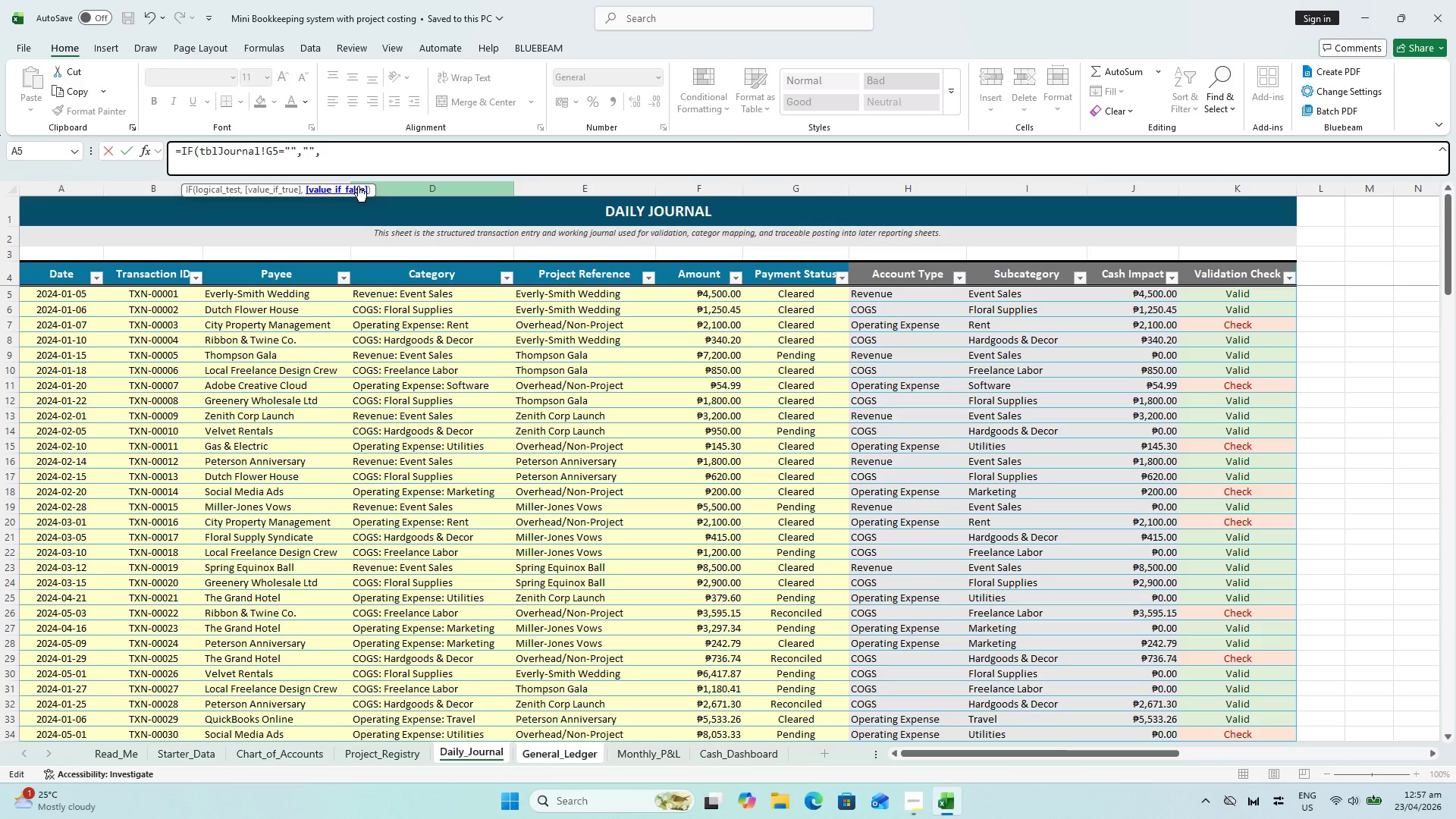 
scroll: coordinate [895, 231], scroll_direction: up, amount: 1.0
 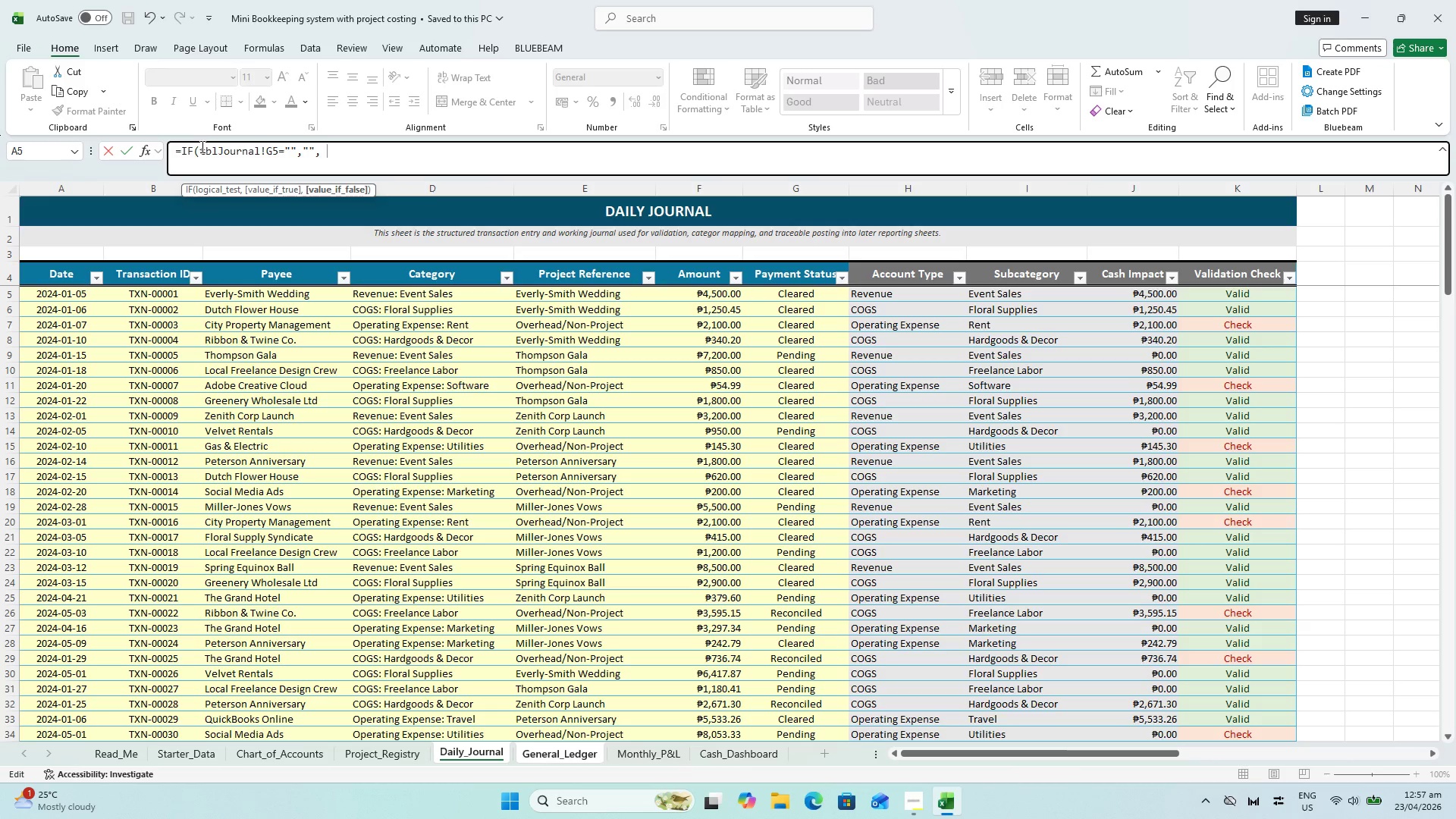 
left_click_drag(start_coordinate=[200, 146], to_coordinate=[278, 152])
 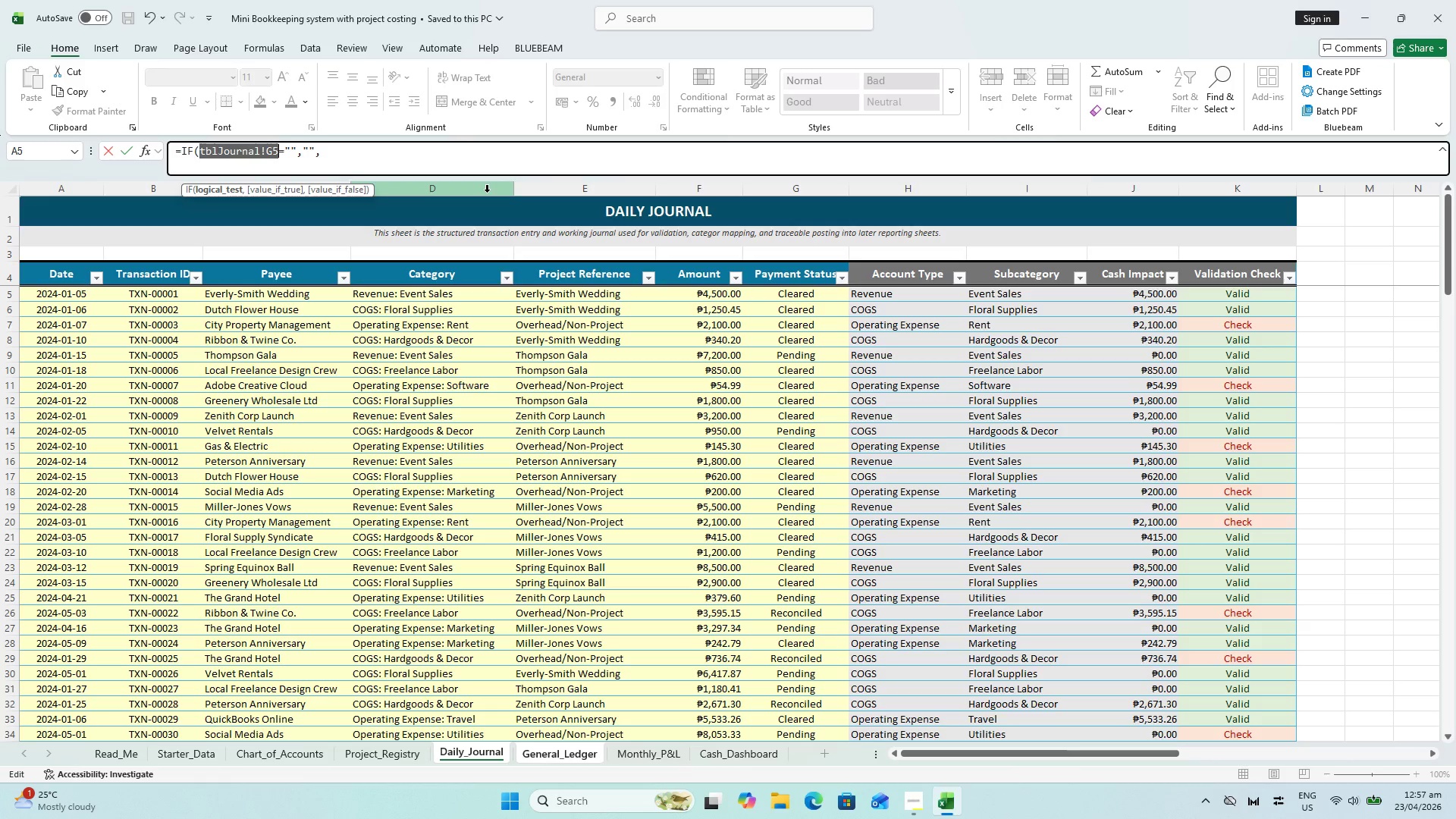 
key(Control+C)
 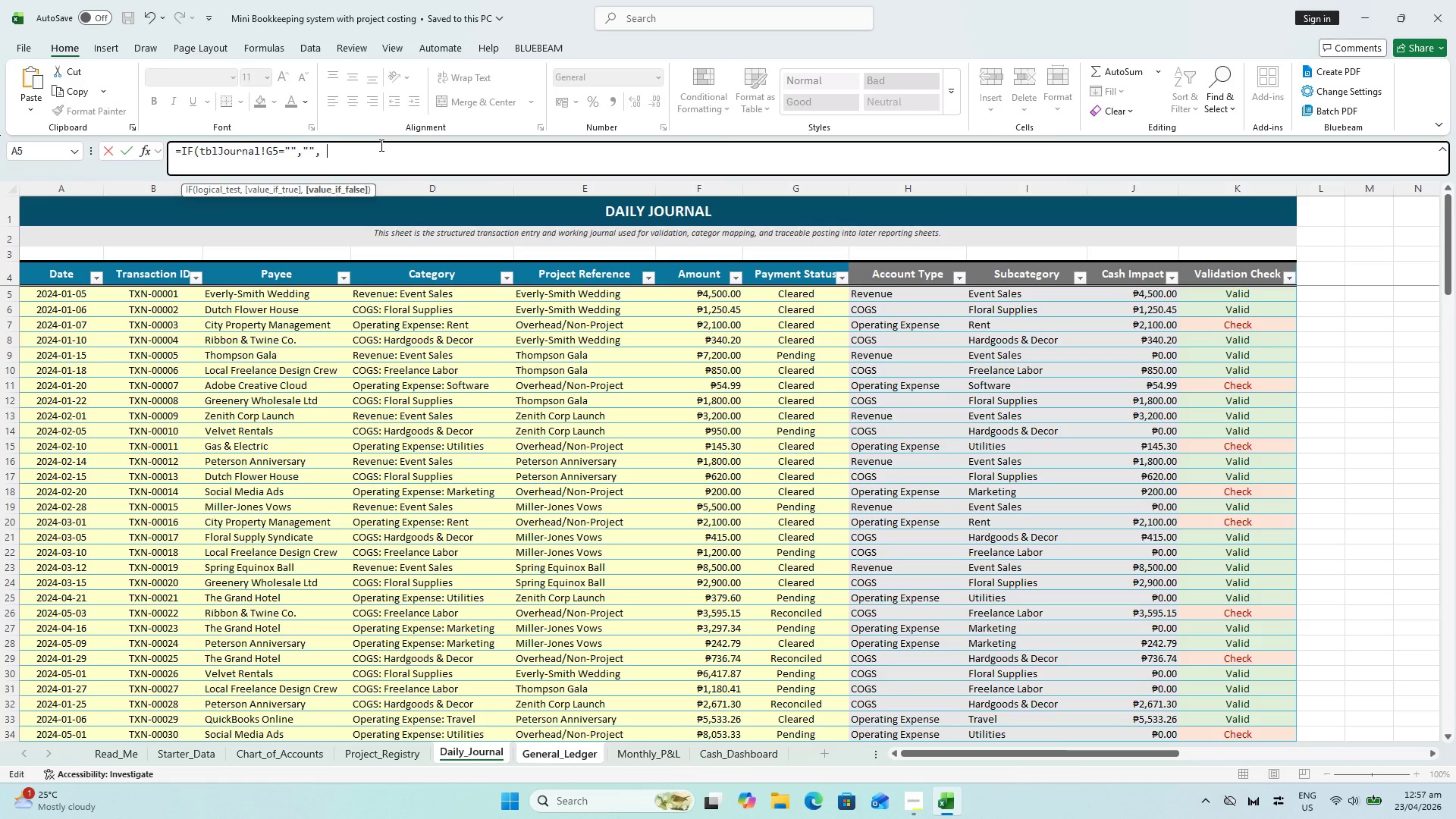 
wait(9.91)
 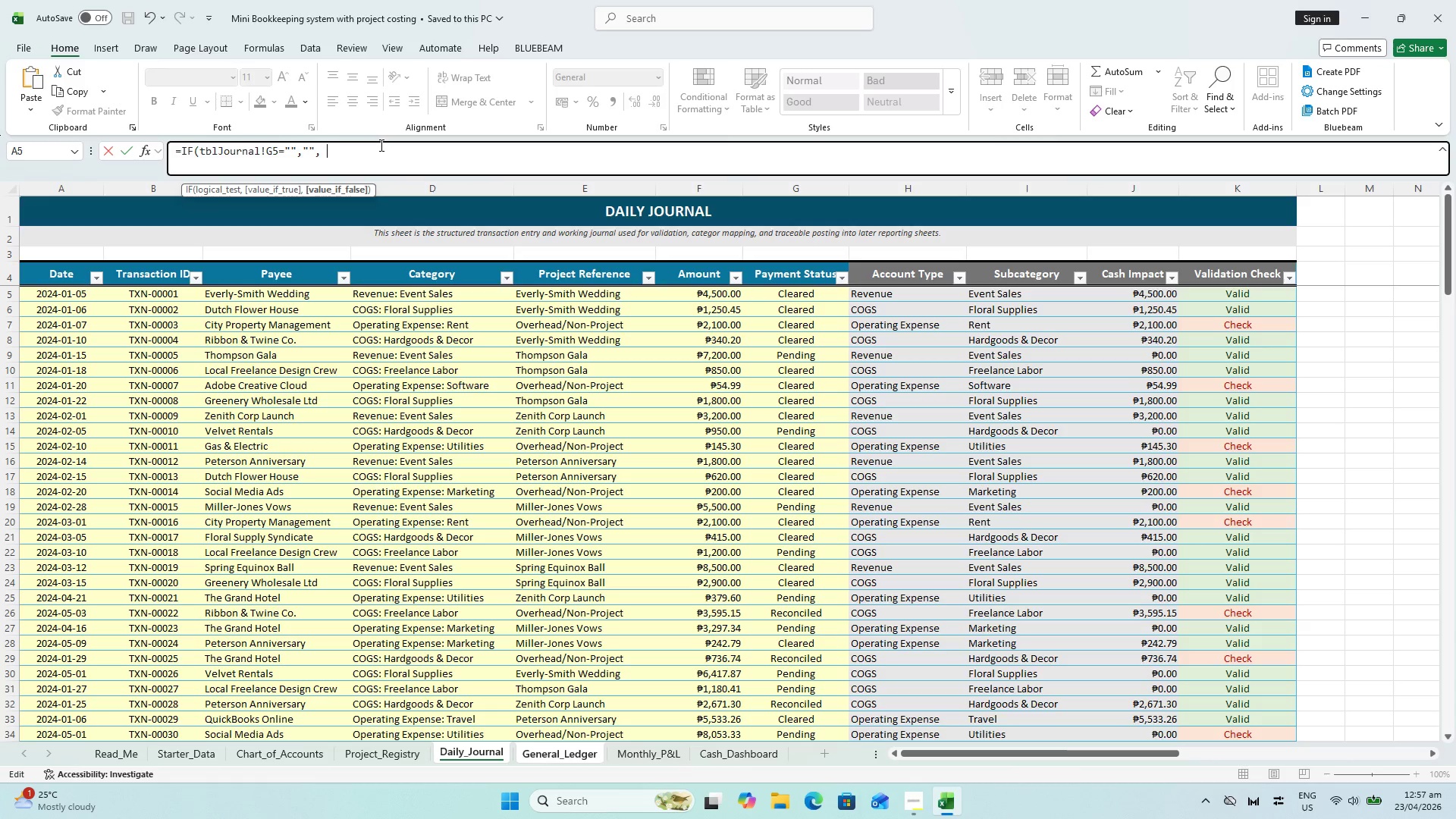 
left_click_drag(start_coordinate=[259, 149], to_coordinate=[199, 140])
 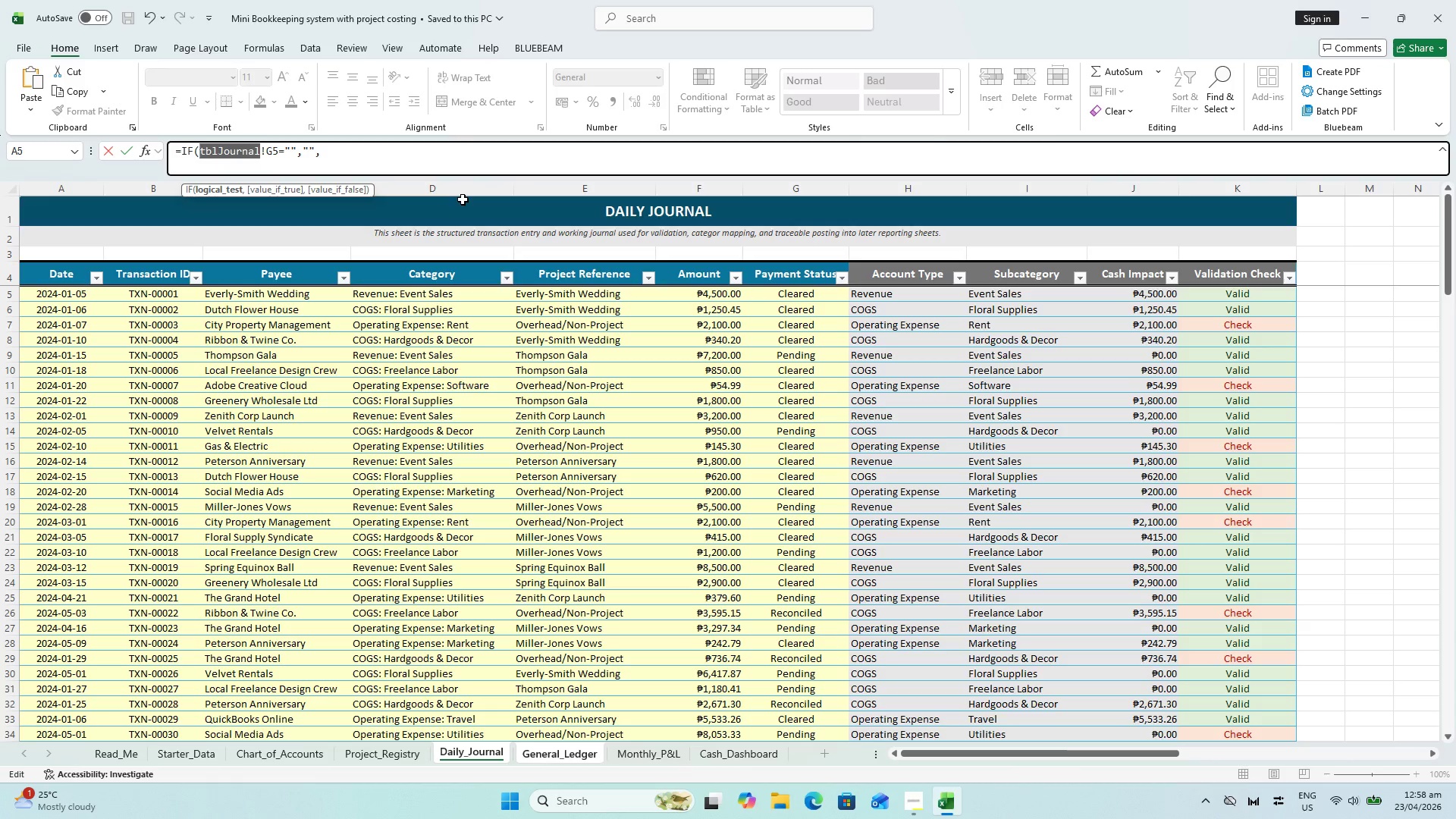 
type(Daili)
key(Backspace)
type(y_)
 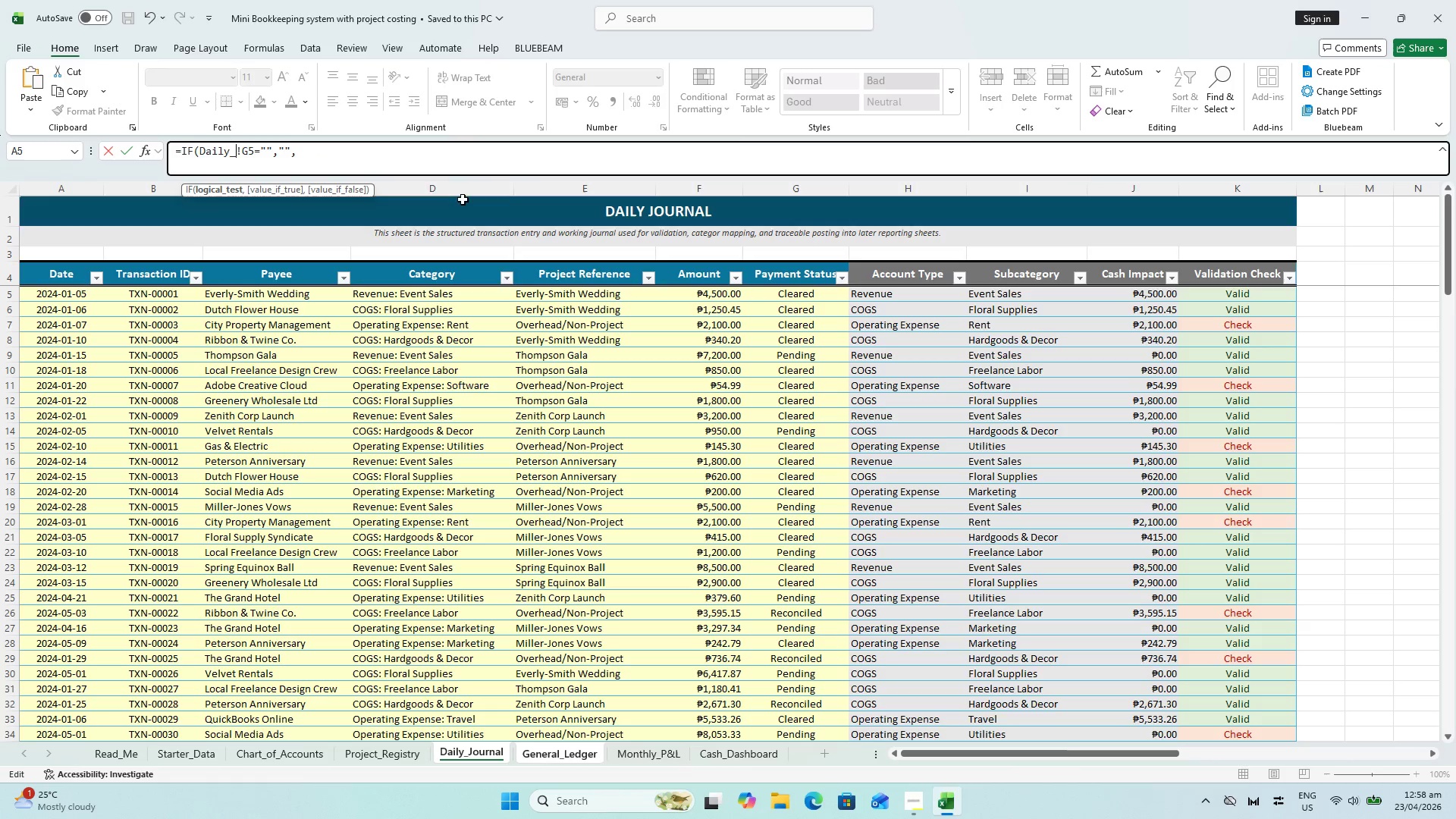 
type(Journal)
 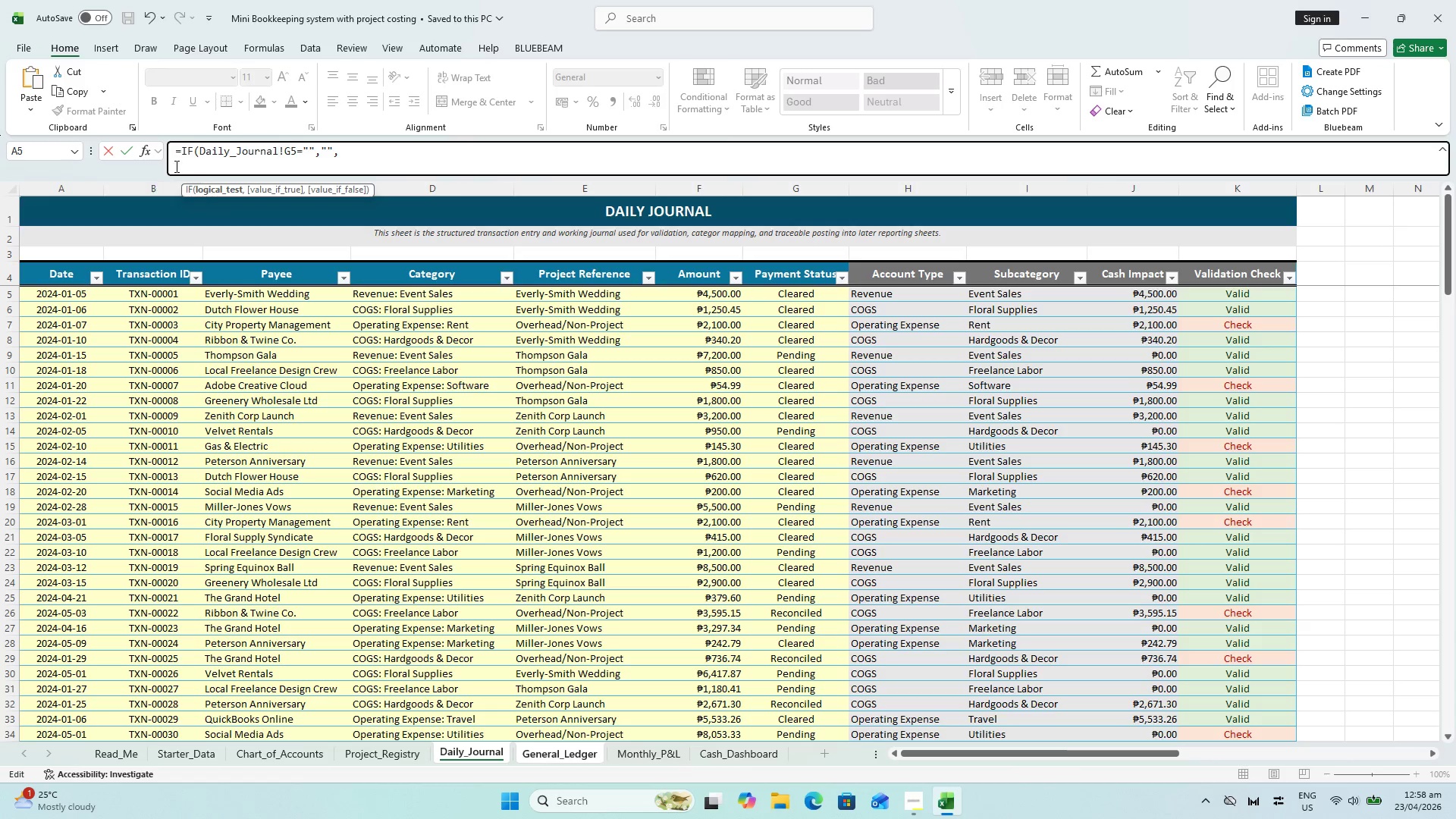 
left_click_drag(start_coordinate=[199, 149], to_coordinate=[295, 149])
 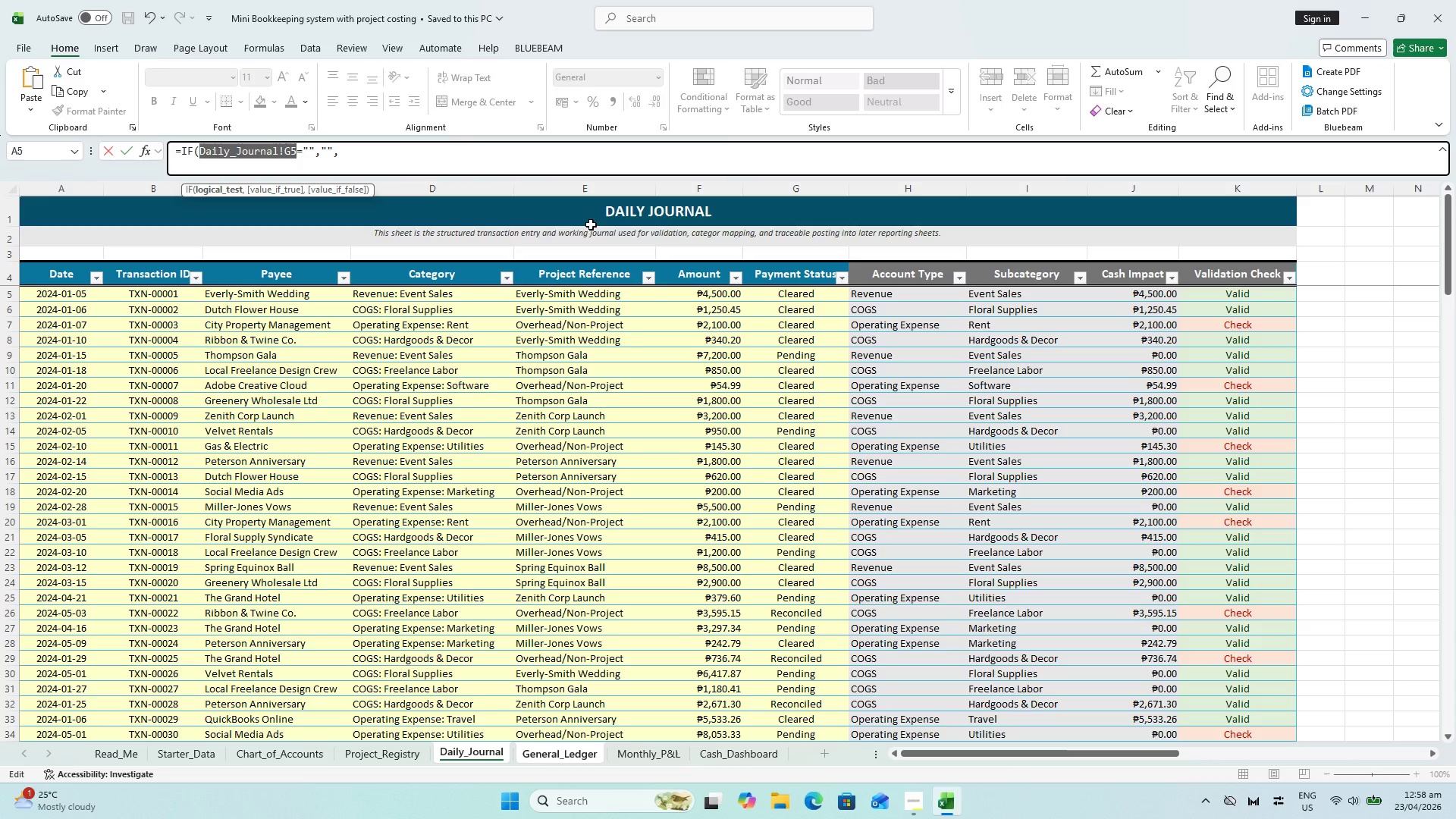 
key(Control+C)
 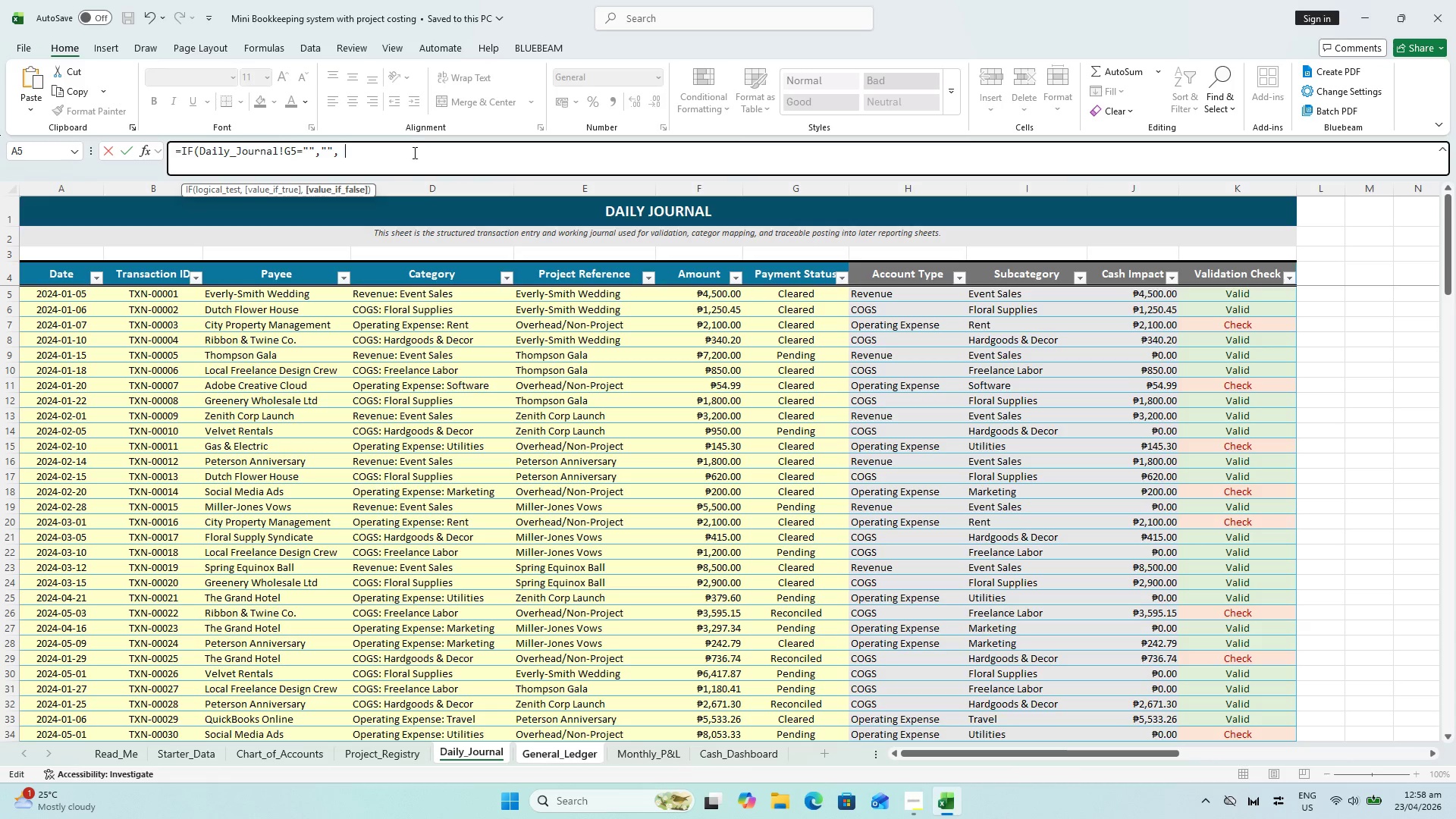 
key(Control+V)
 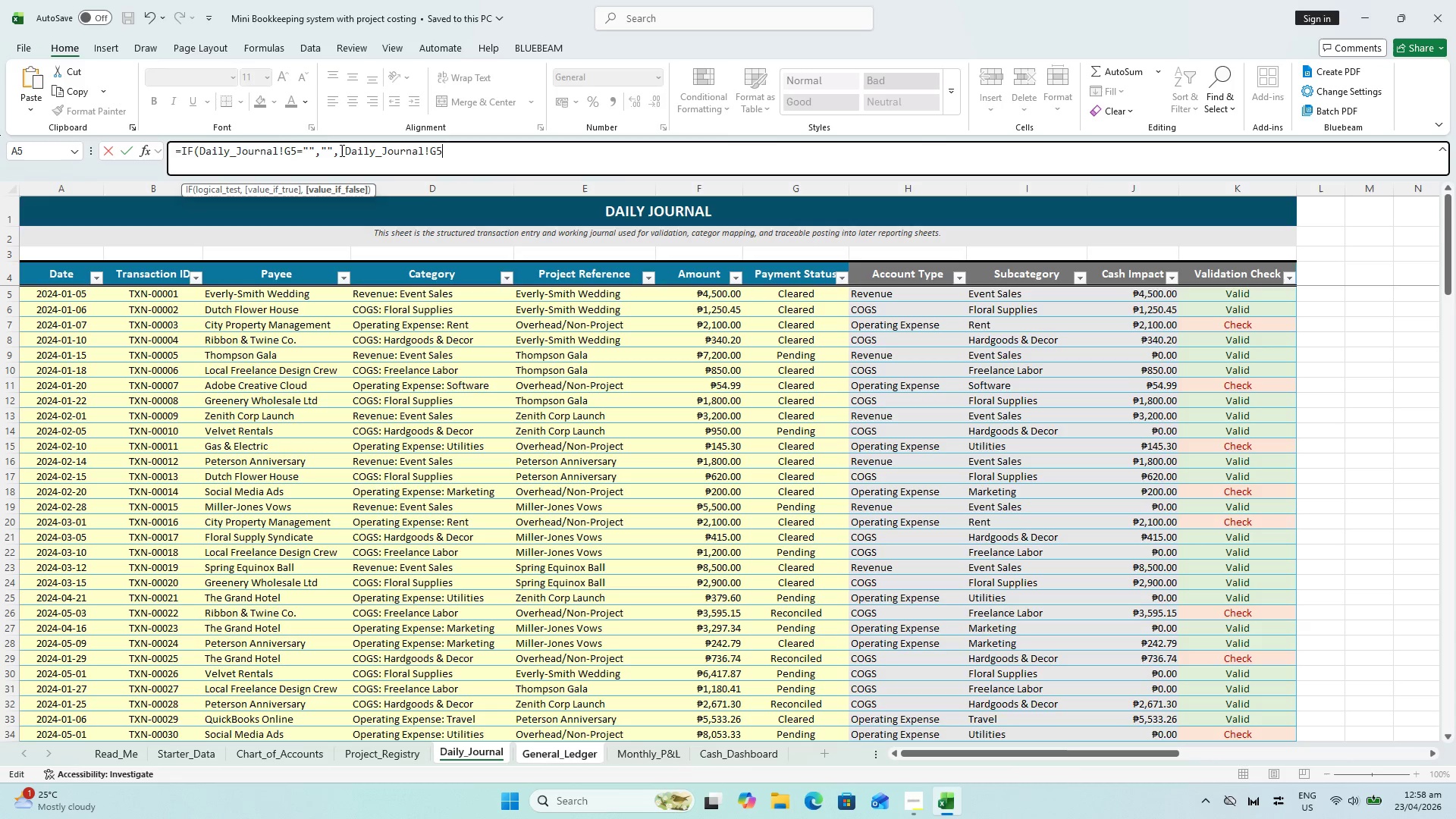 
left_click([345, 150])
 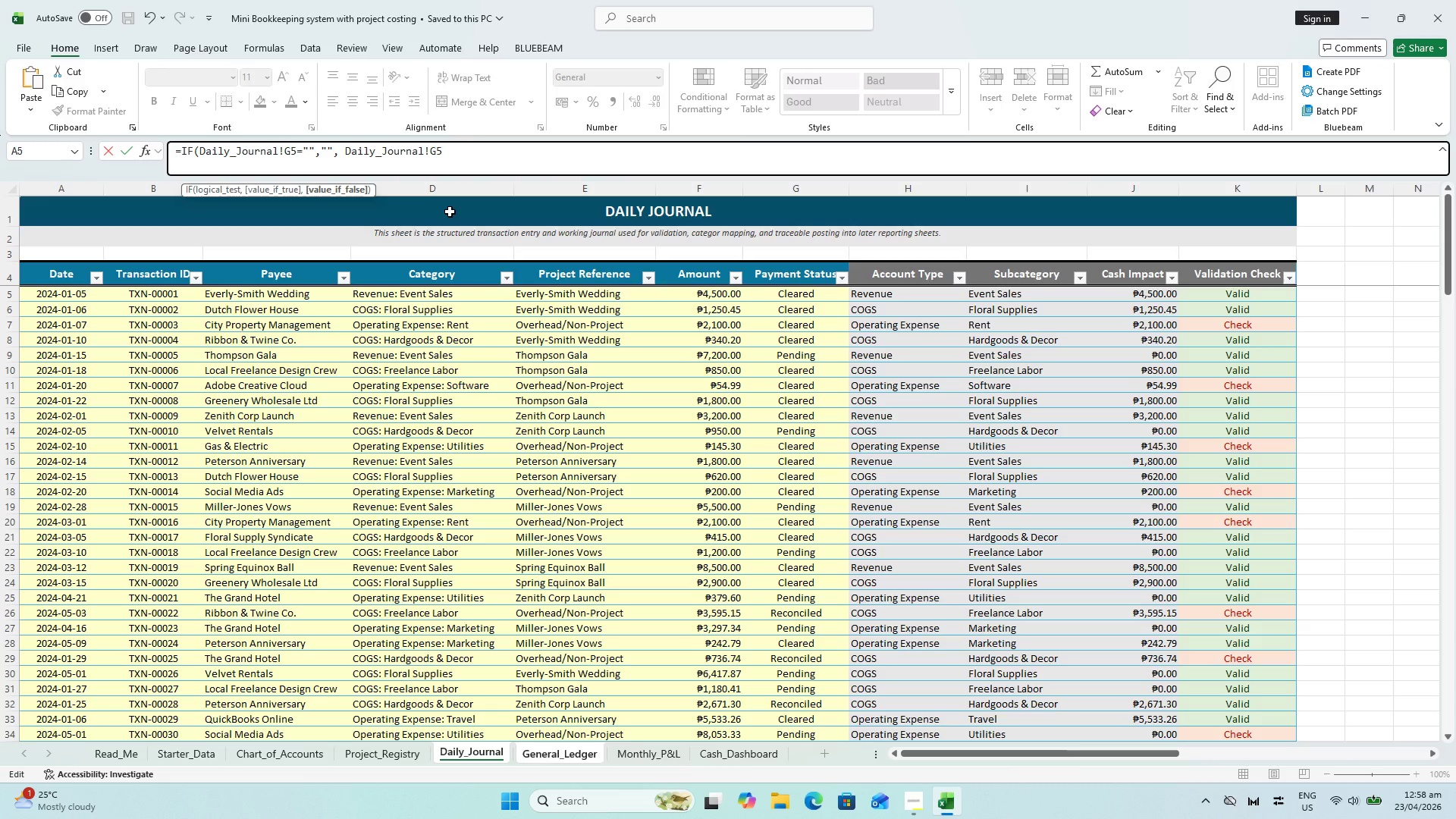 
key(Backspace)
 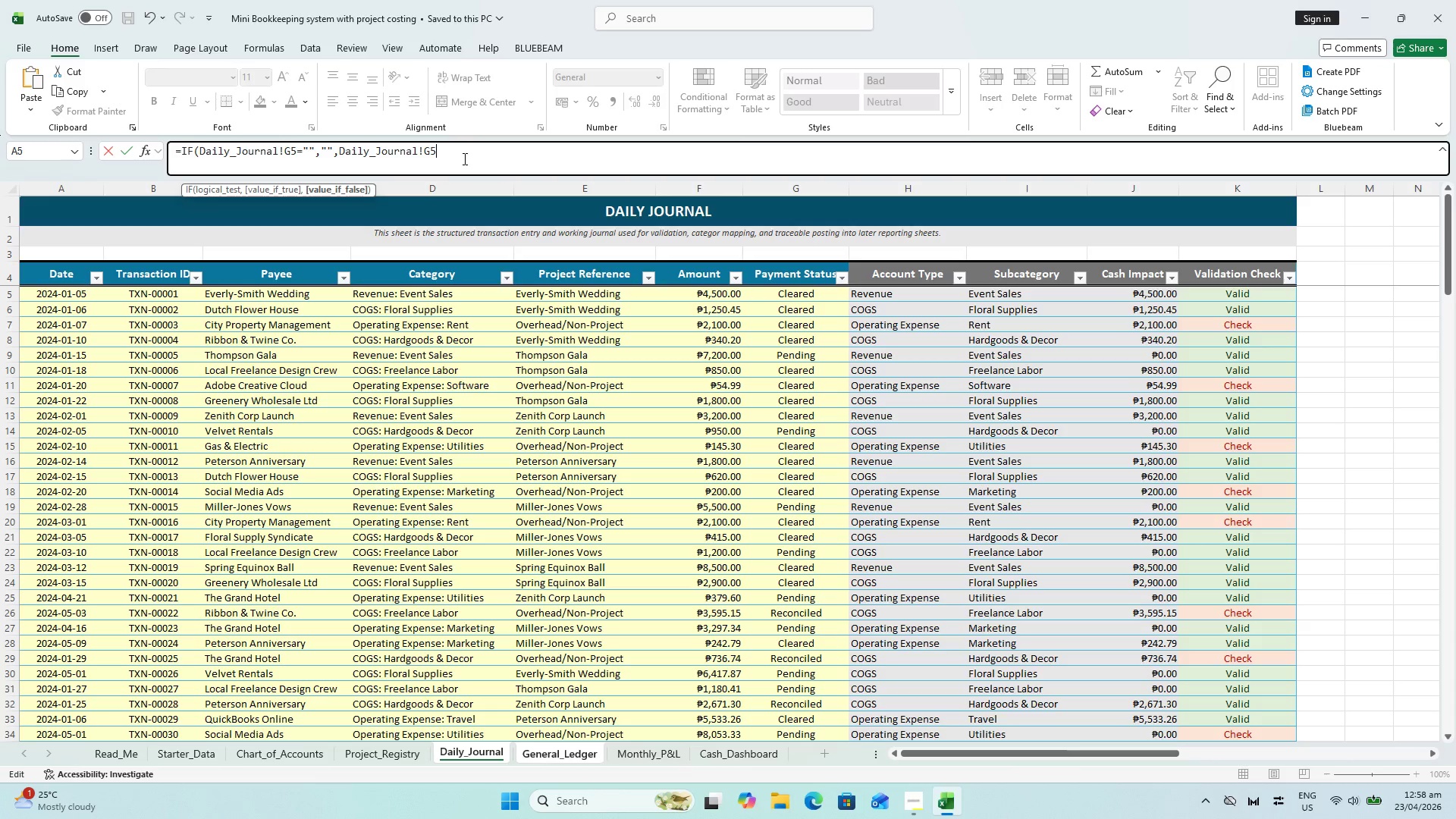 
type()))
 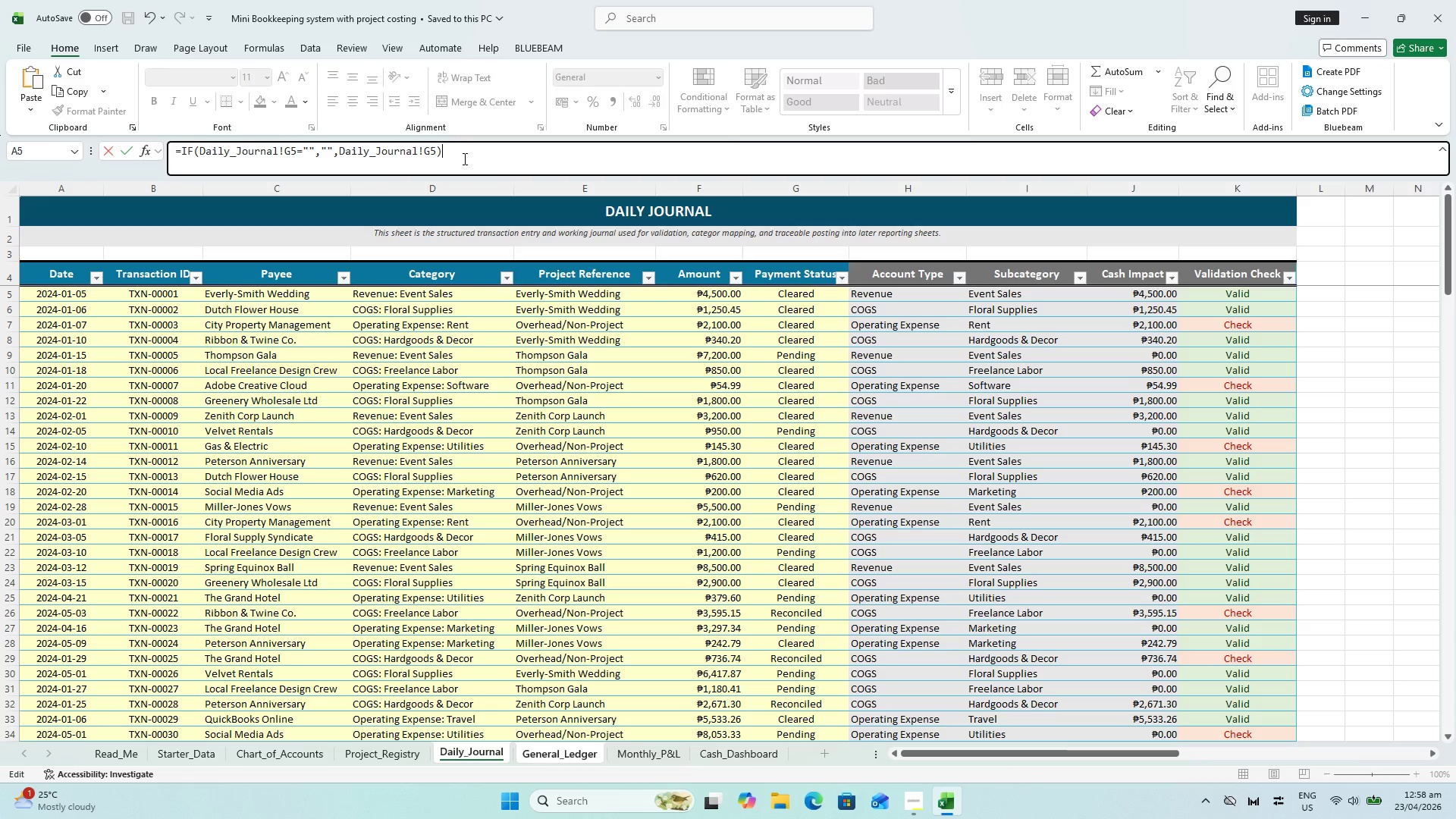 
key(Enter)
 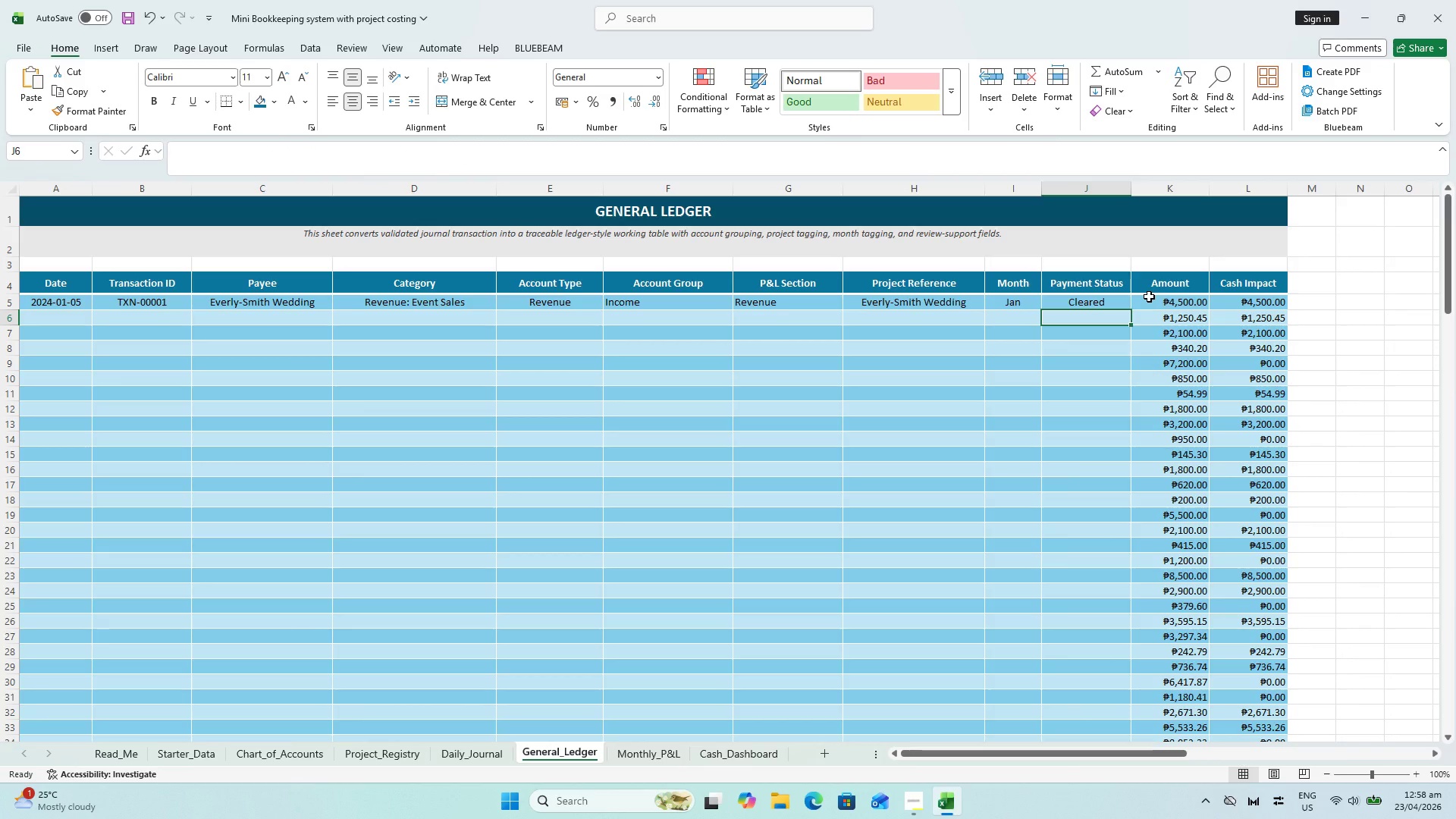 
left_click([1149, 297])
 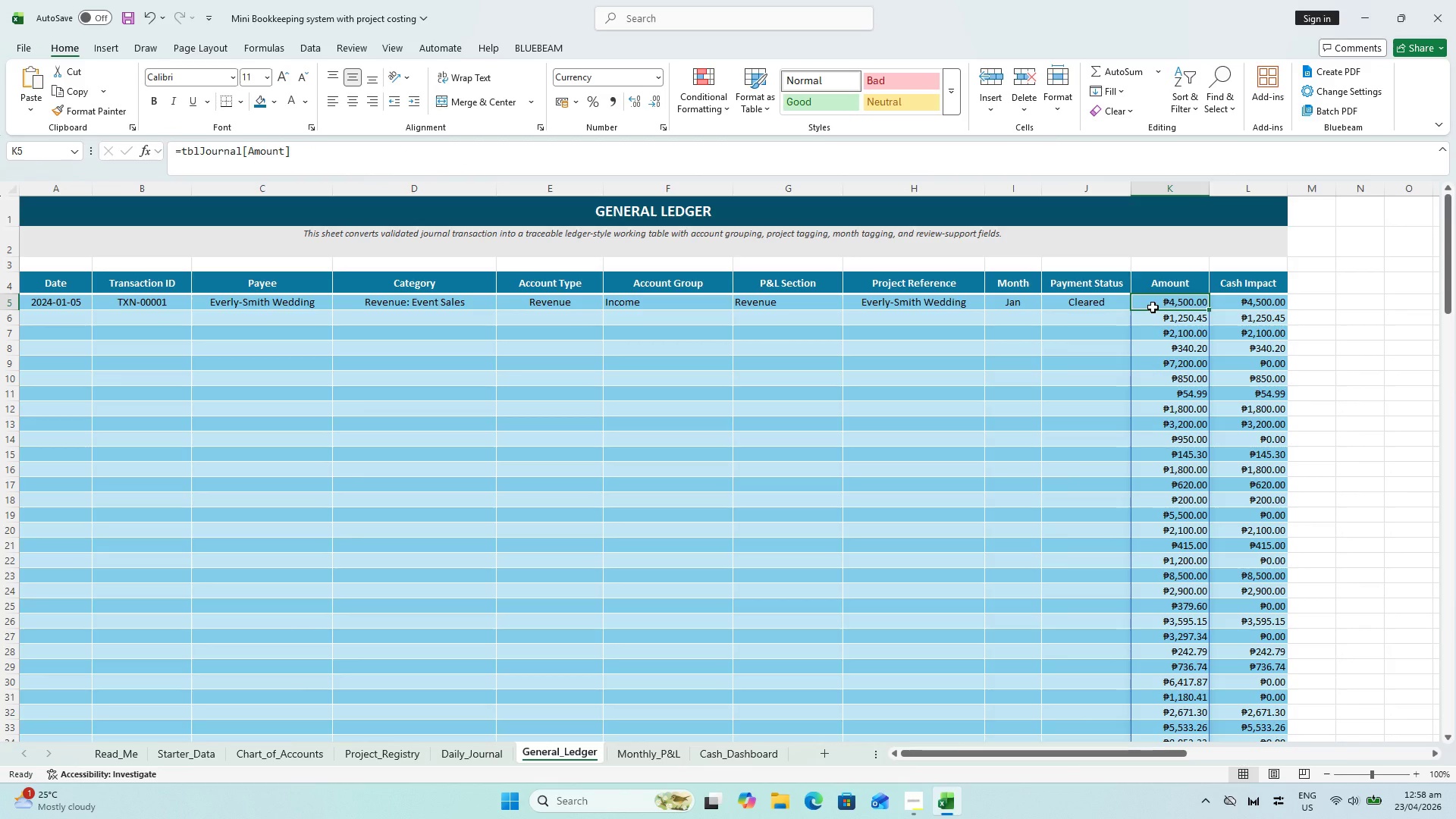 
wait(8.73)
 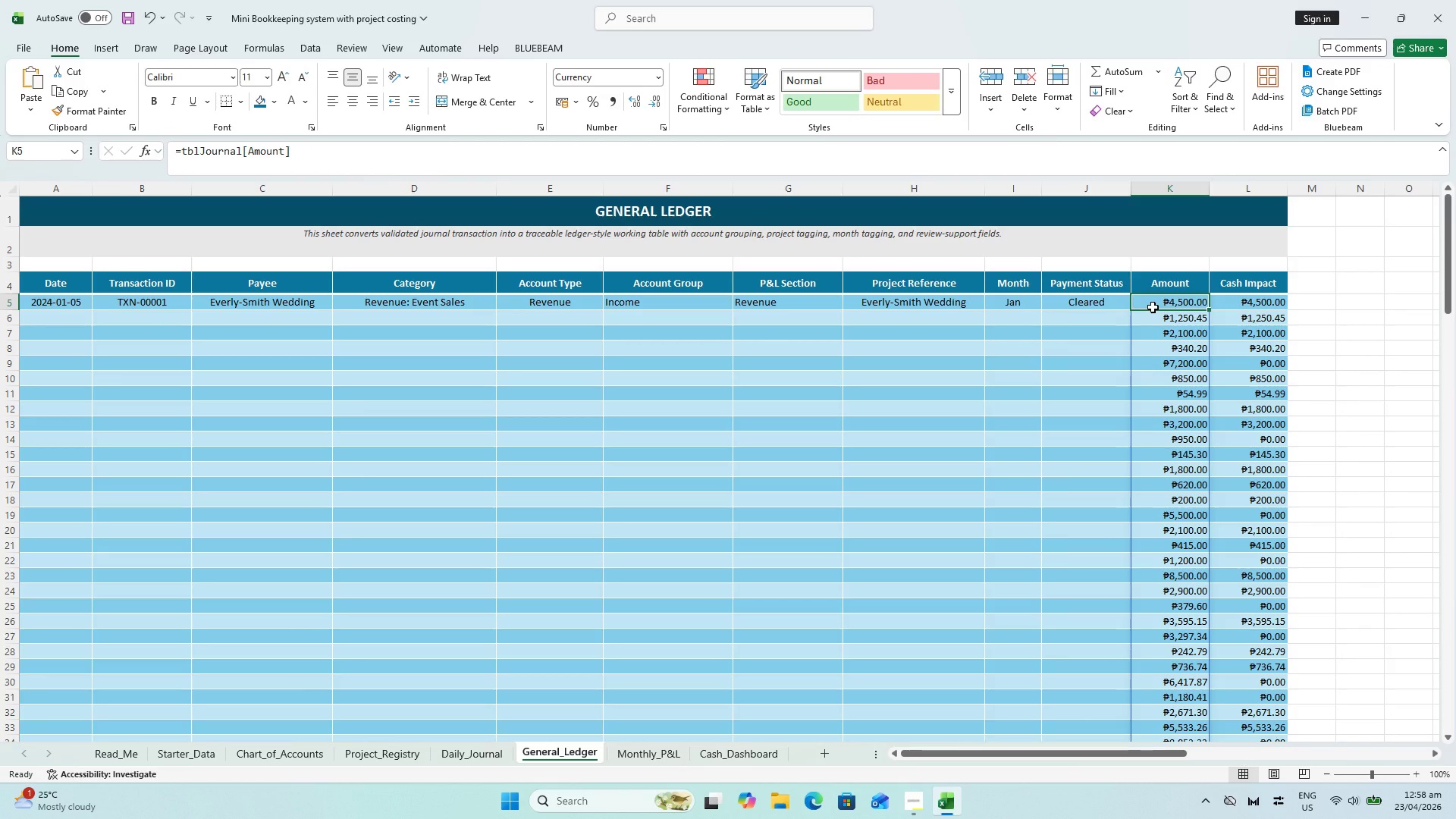 
key(Equal)
 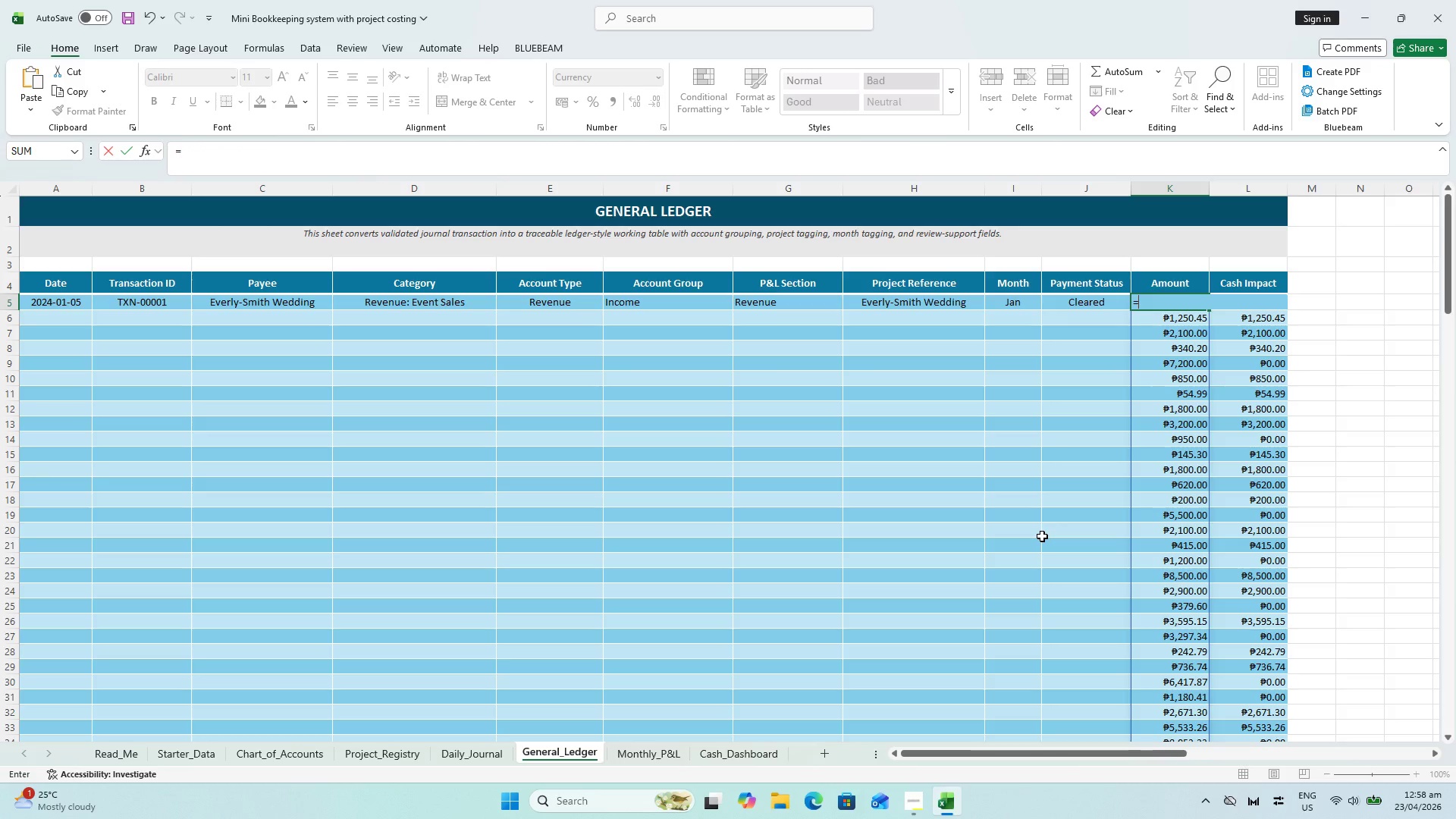 
key(Escape)
 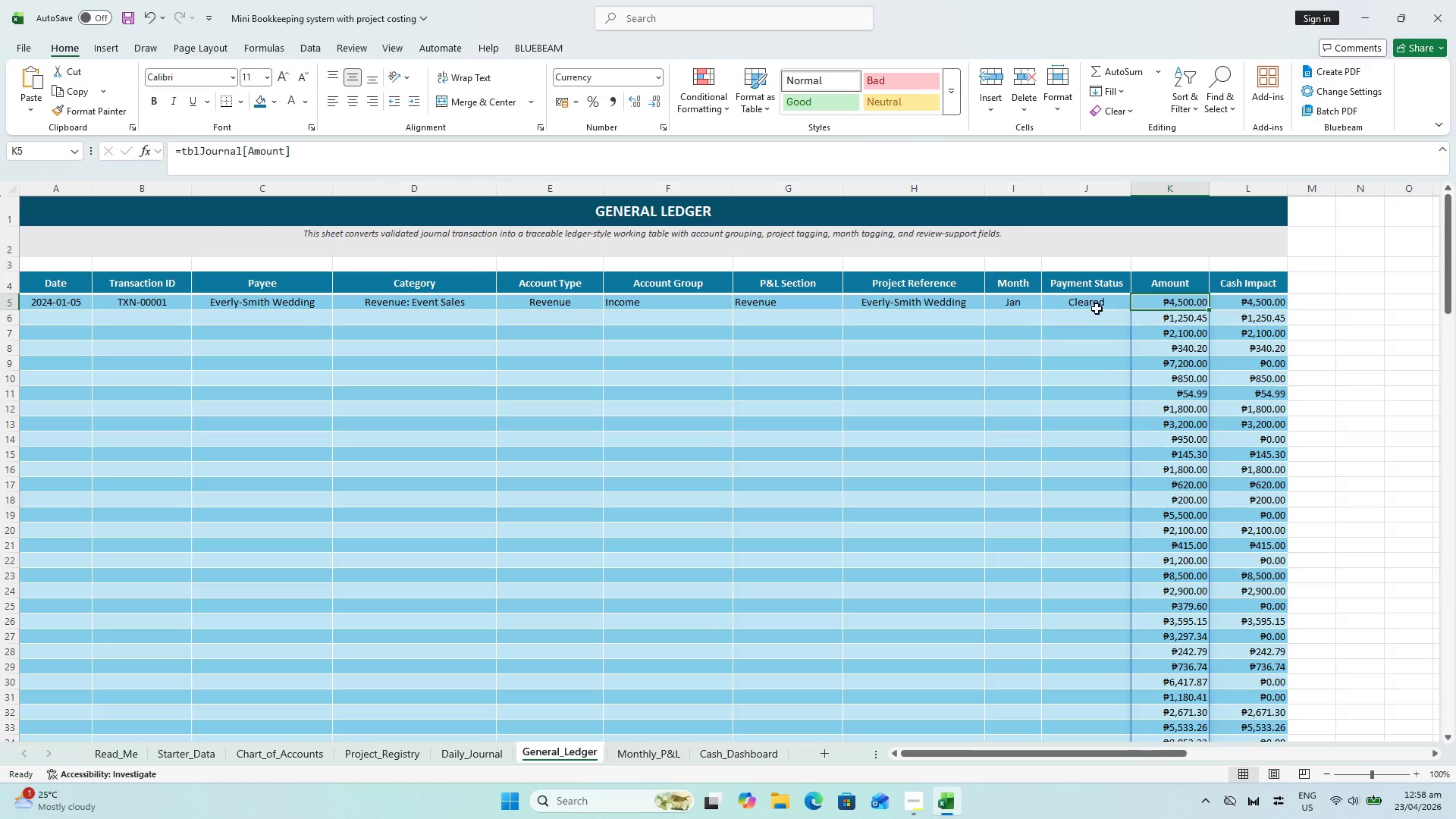 
left_click([1084, 307])
 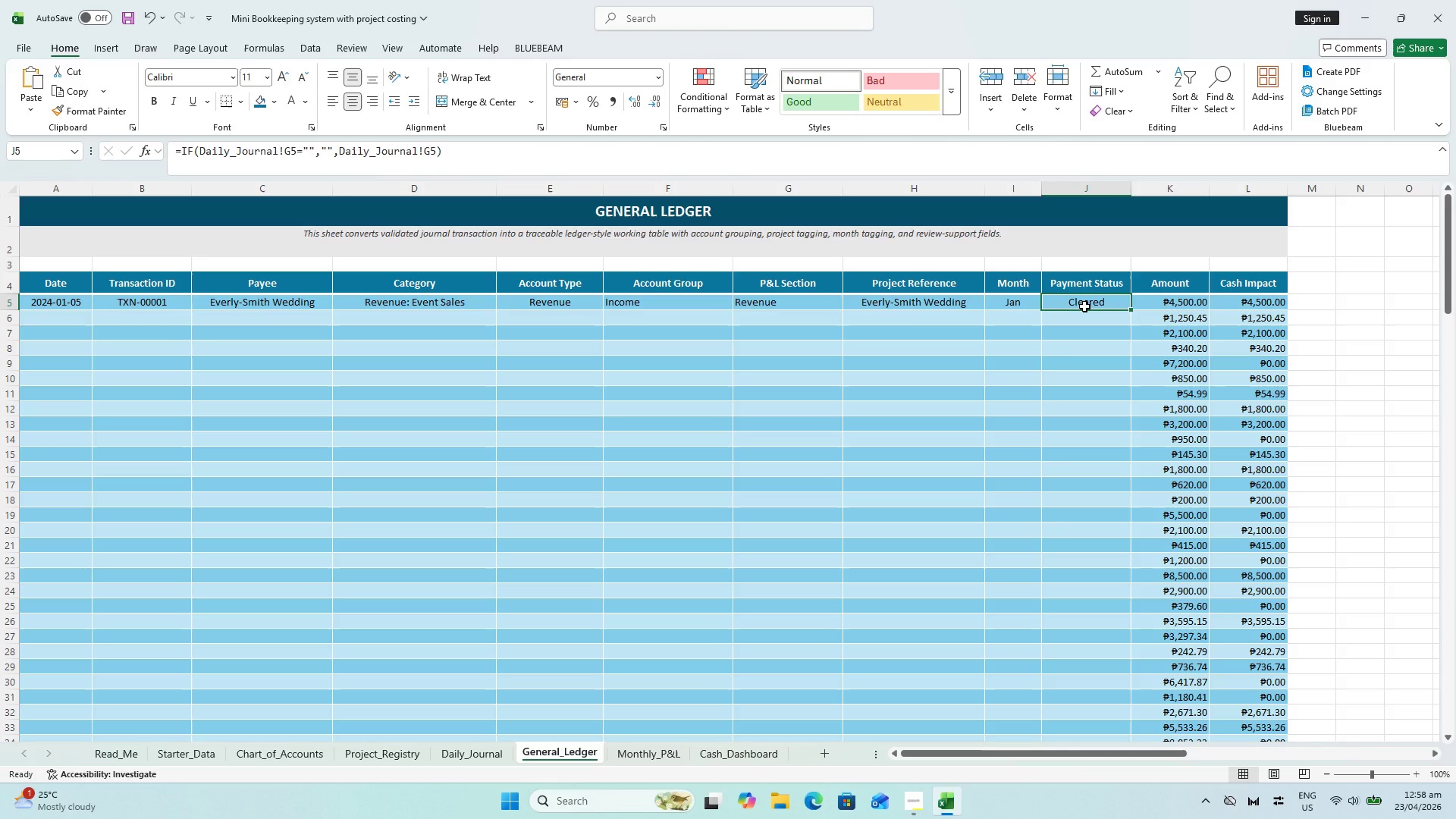 
key(Control+C)
 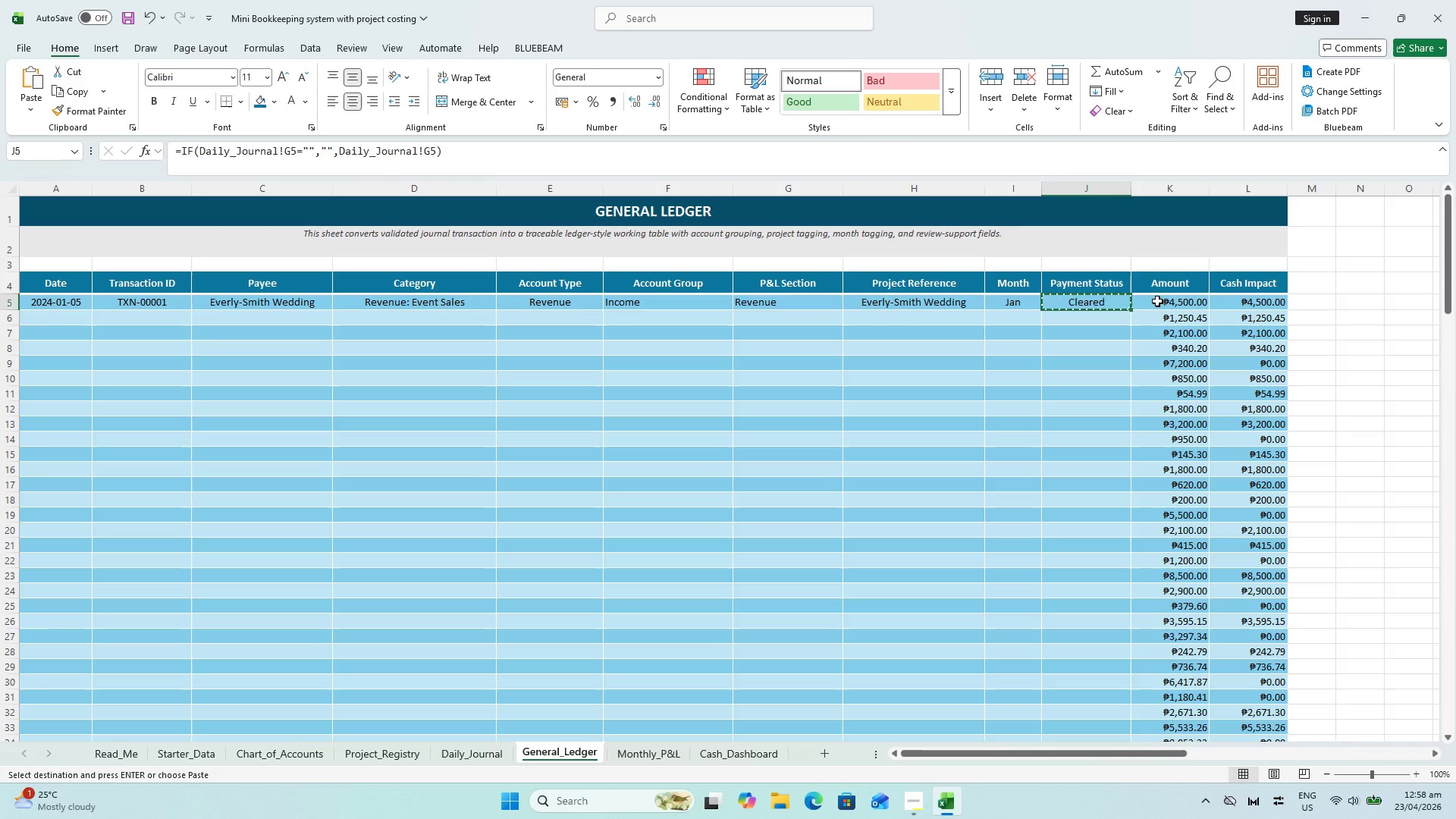 
left_click([1161, 302])
 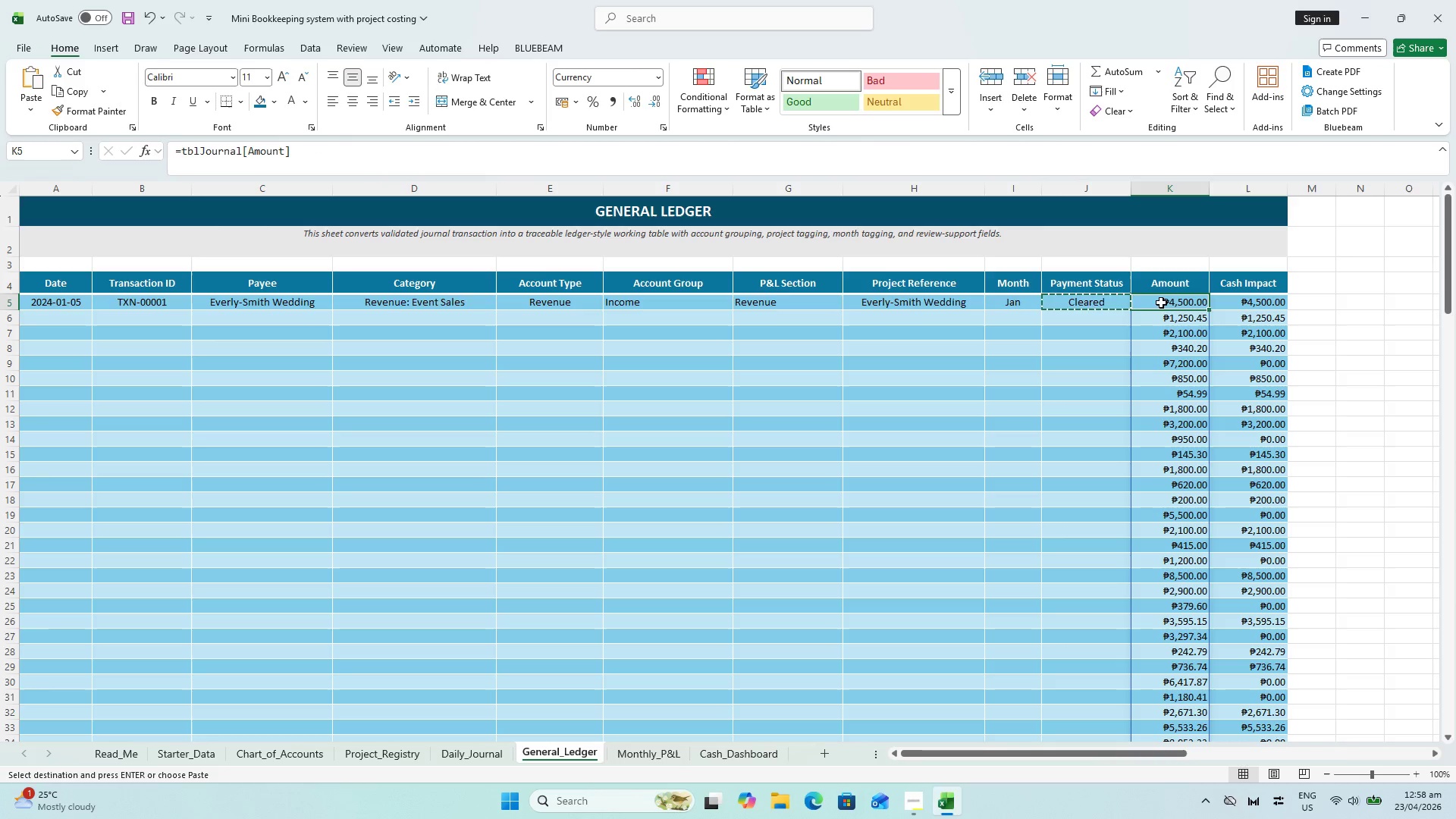 
key(Control+C)
 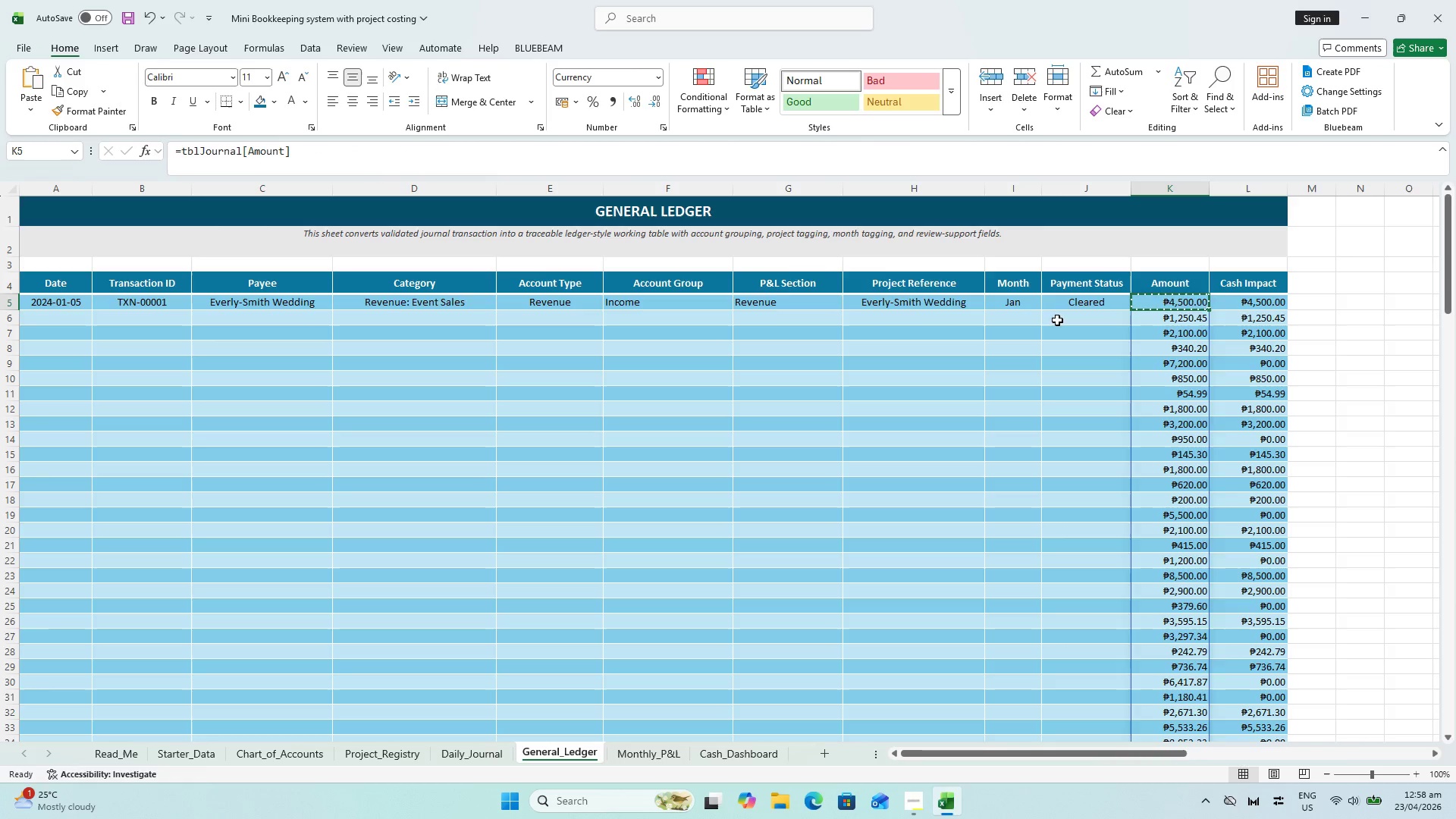 
key(Control+V)
 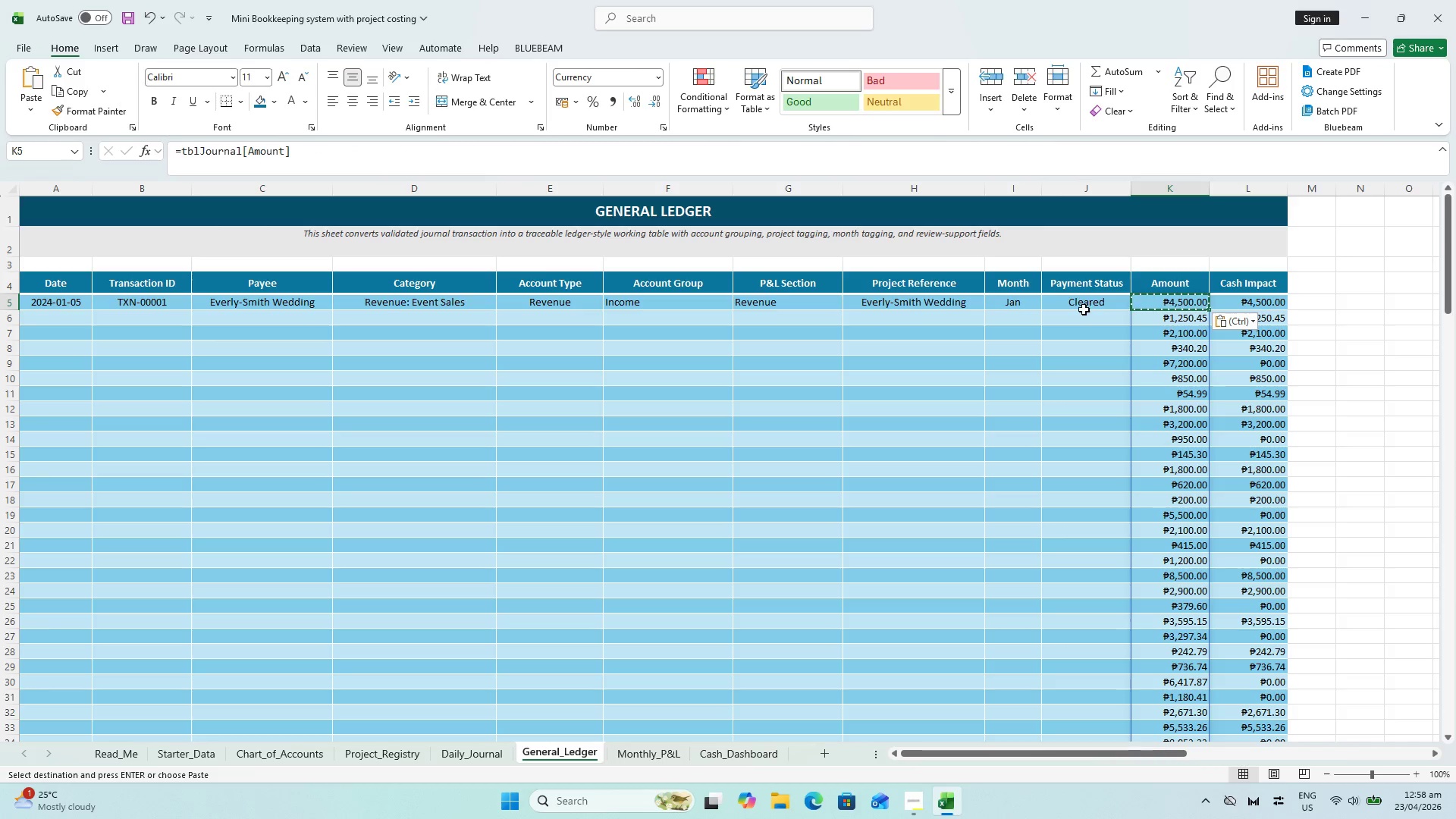 
left_click([1079, 303])
 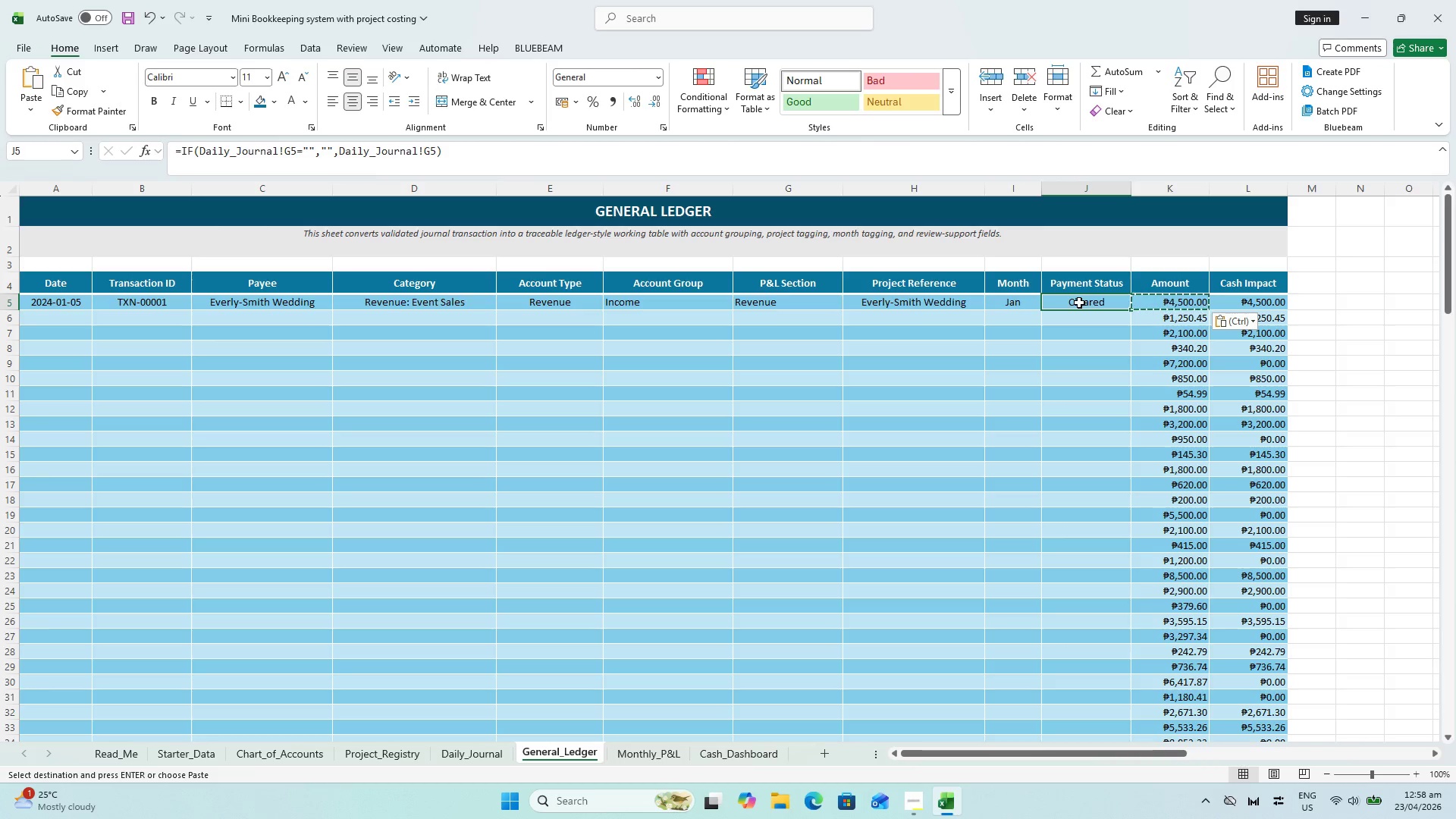 
key(Control+C)
 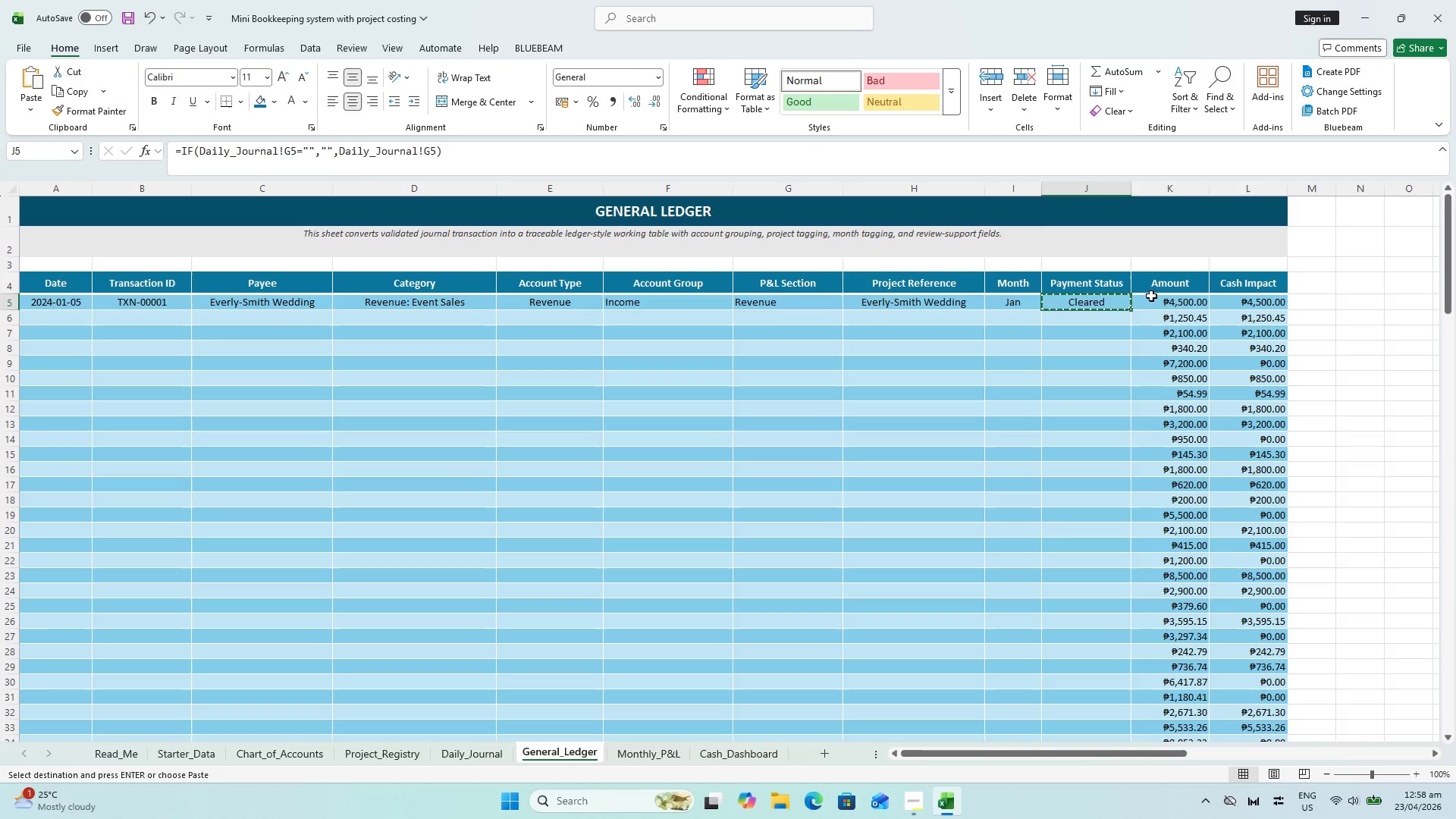 
left_click([1157, 297])
 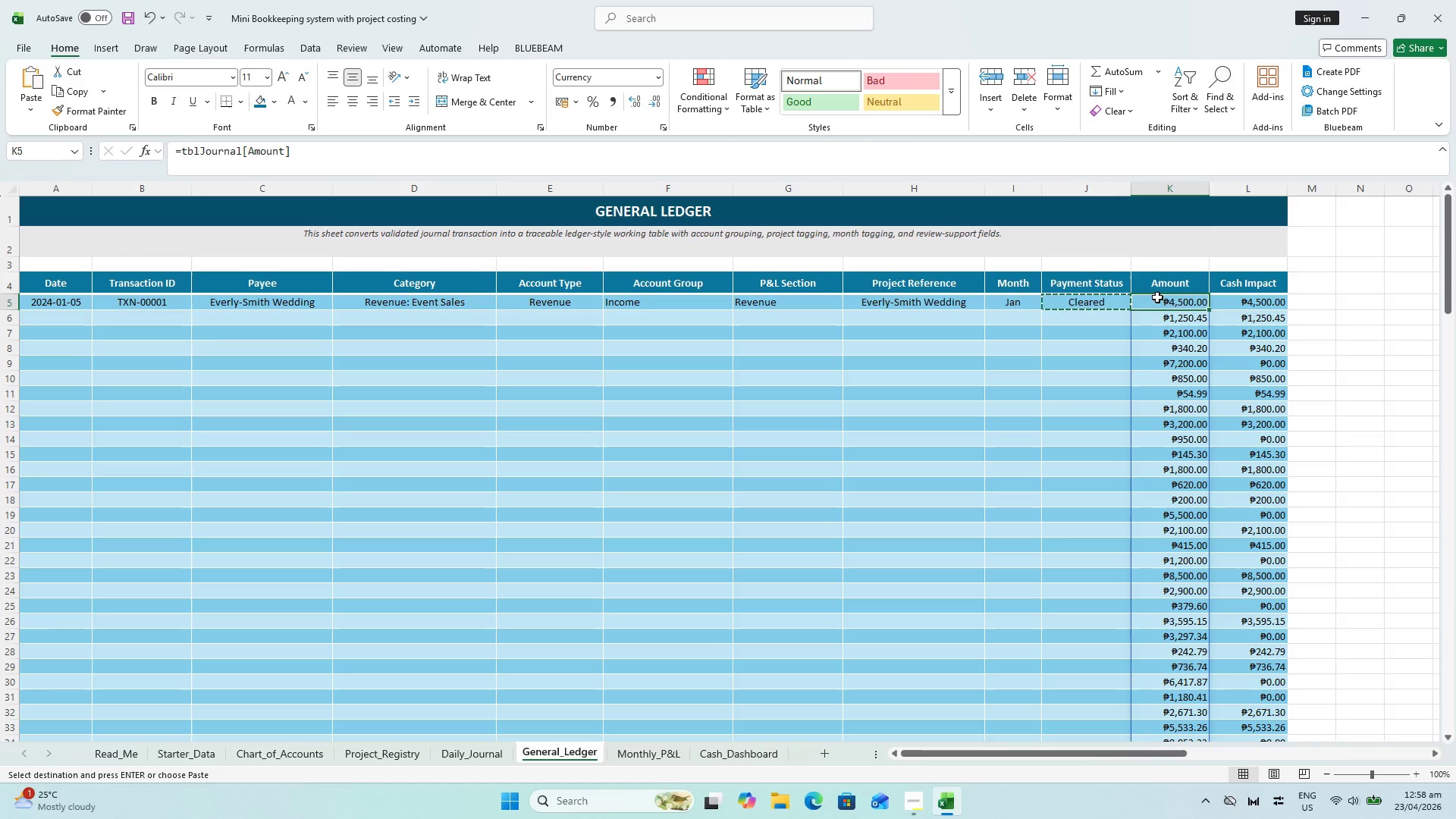 
key(Control+V)
 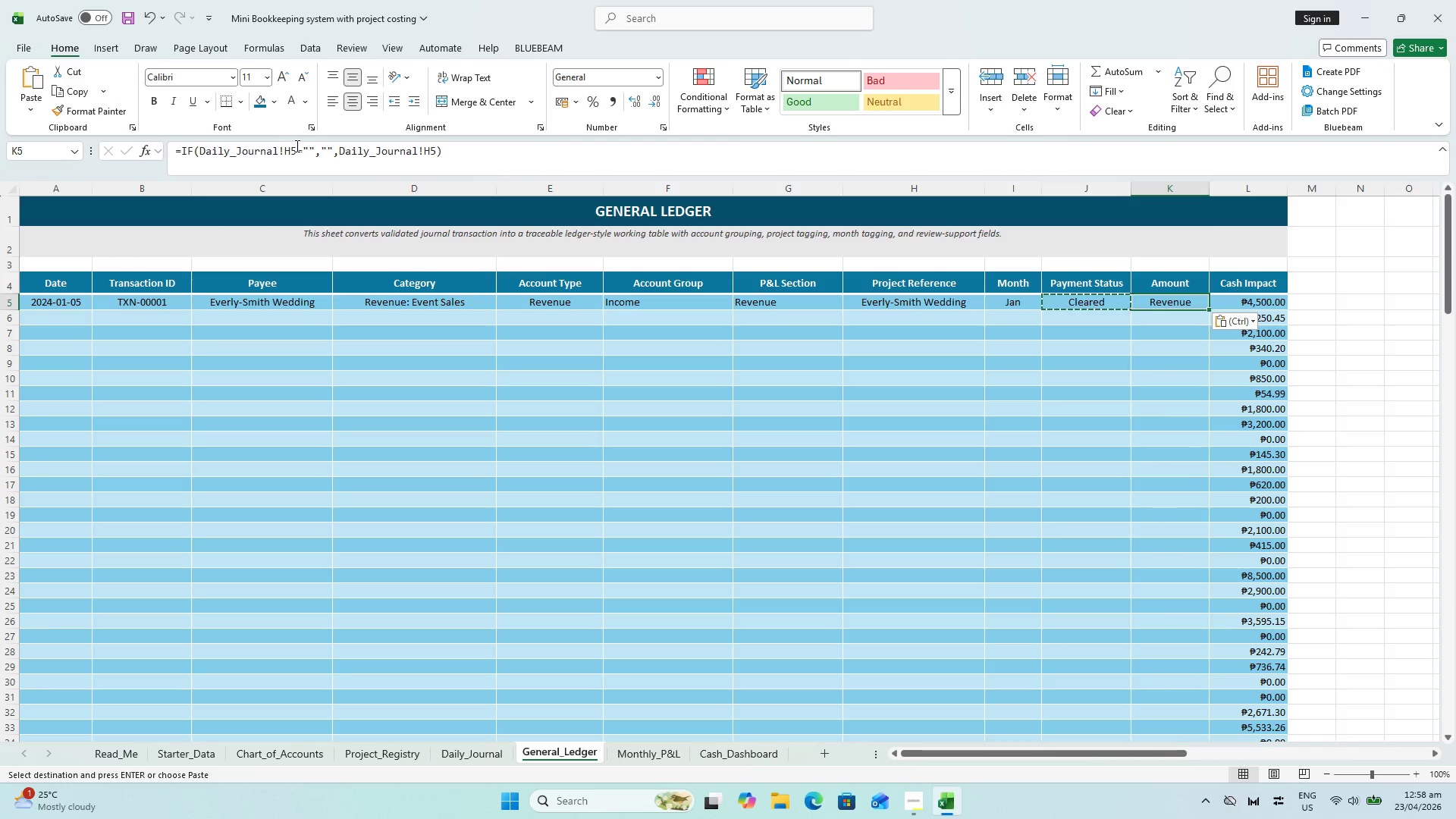 
left_click([296, 146])
 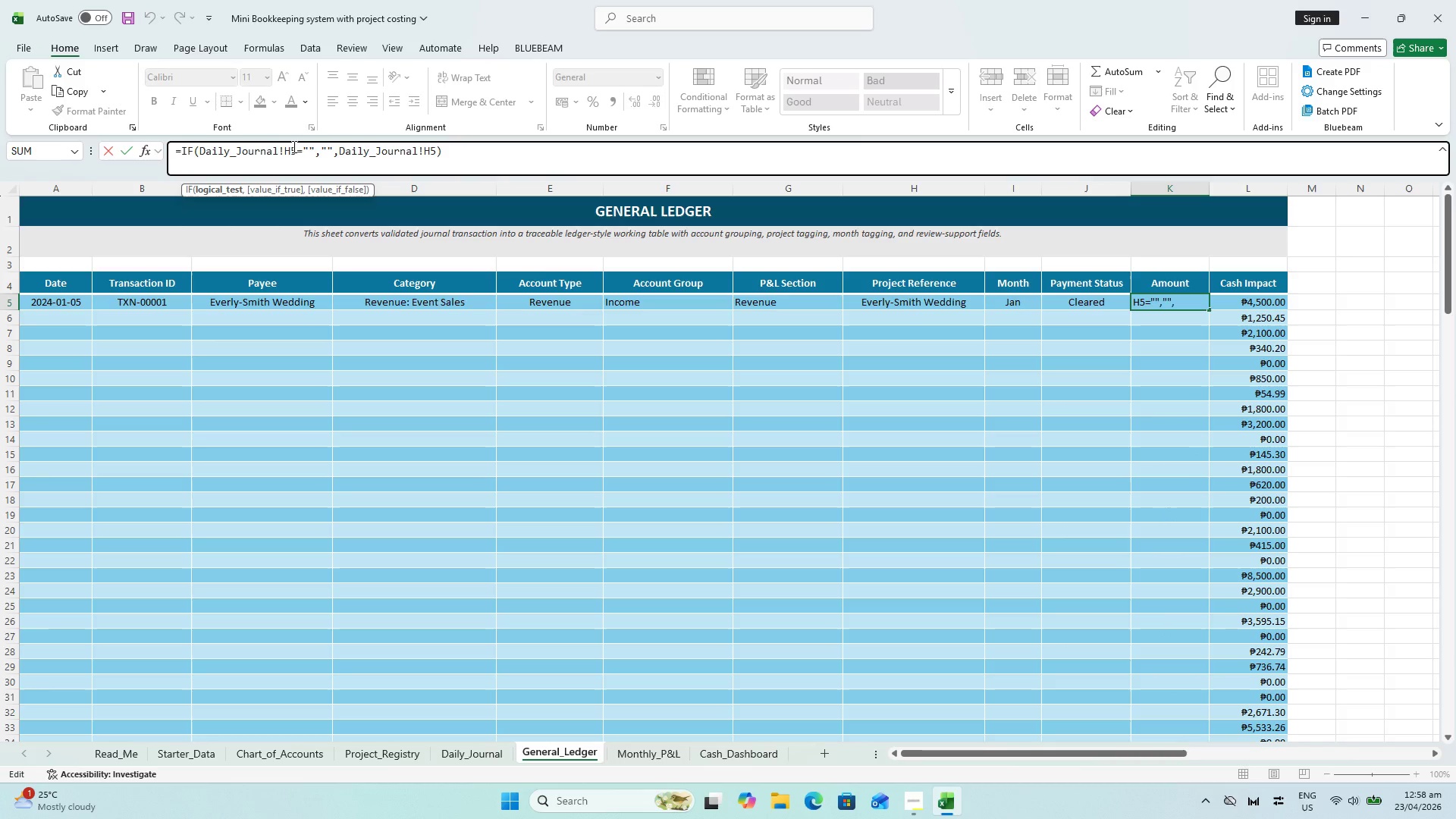 
double_click([293, 146])
 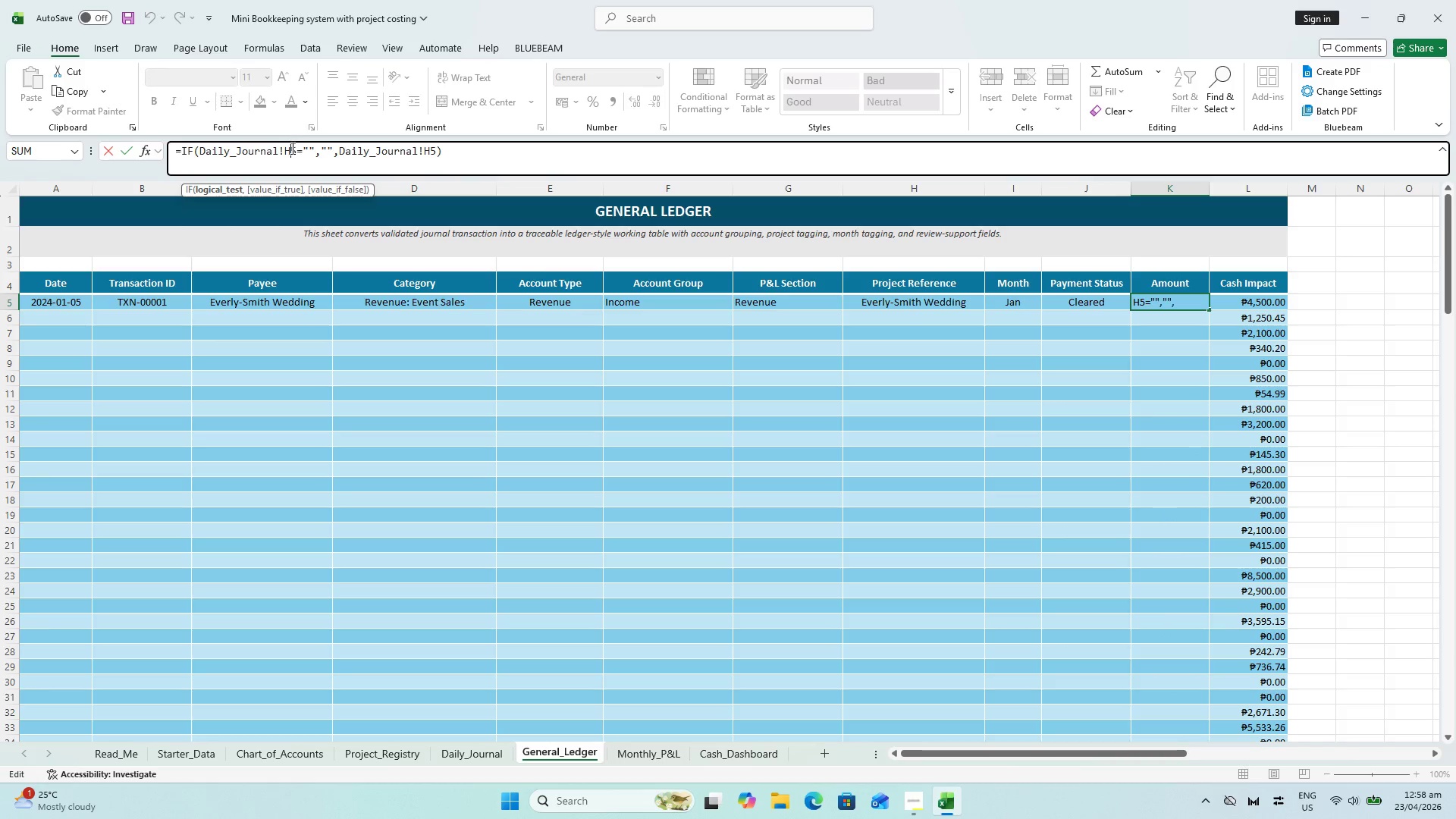 
left_click([290, 147])
 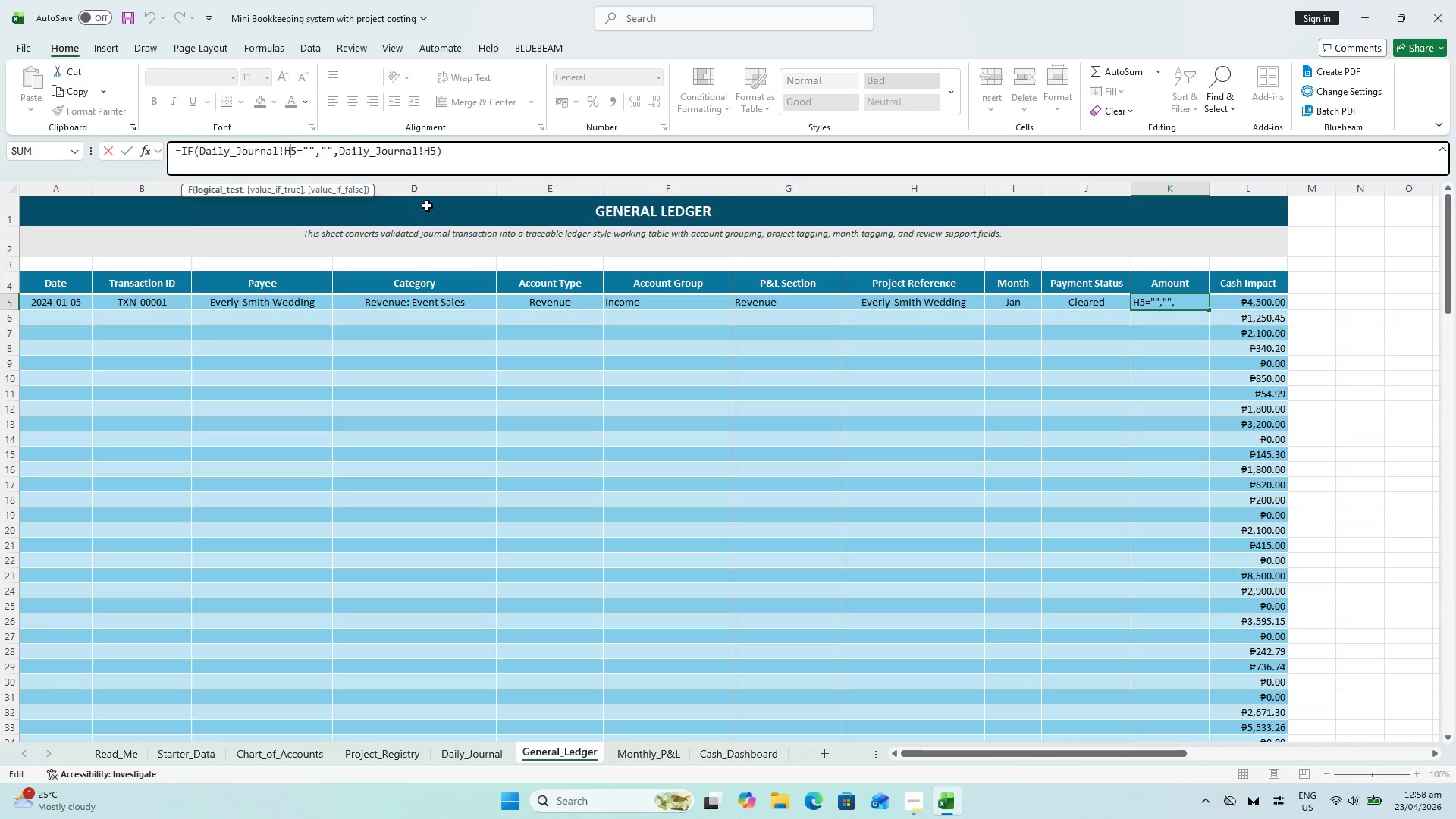 
key(Backspace)
 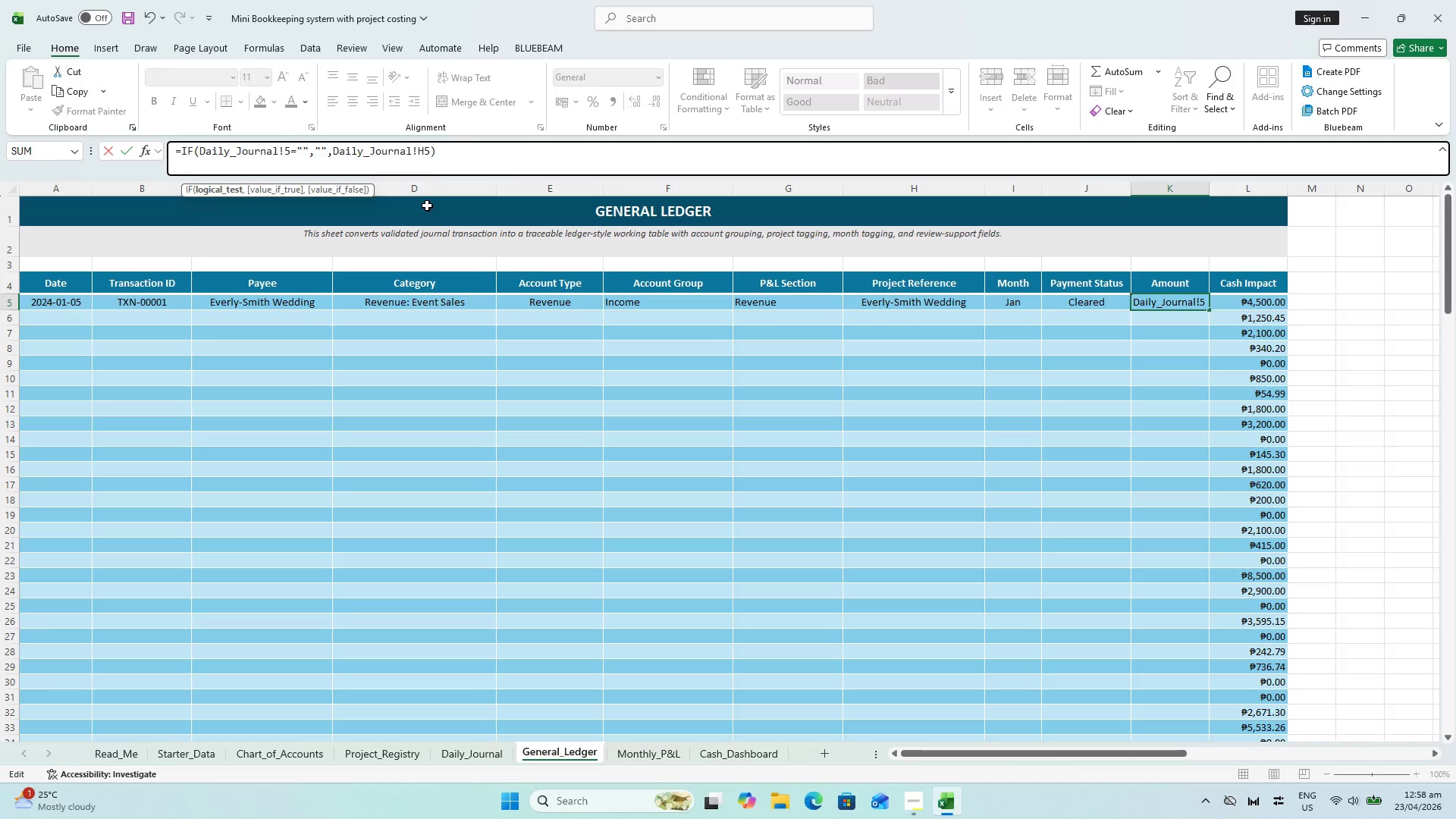 
key(CapsLock)
 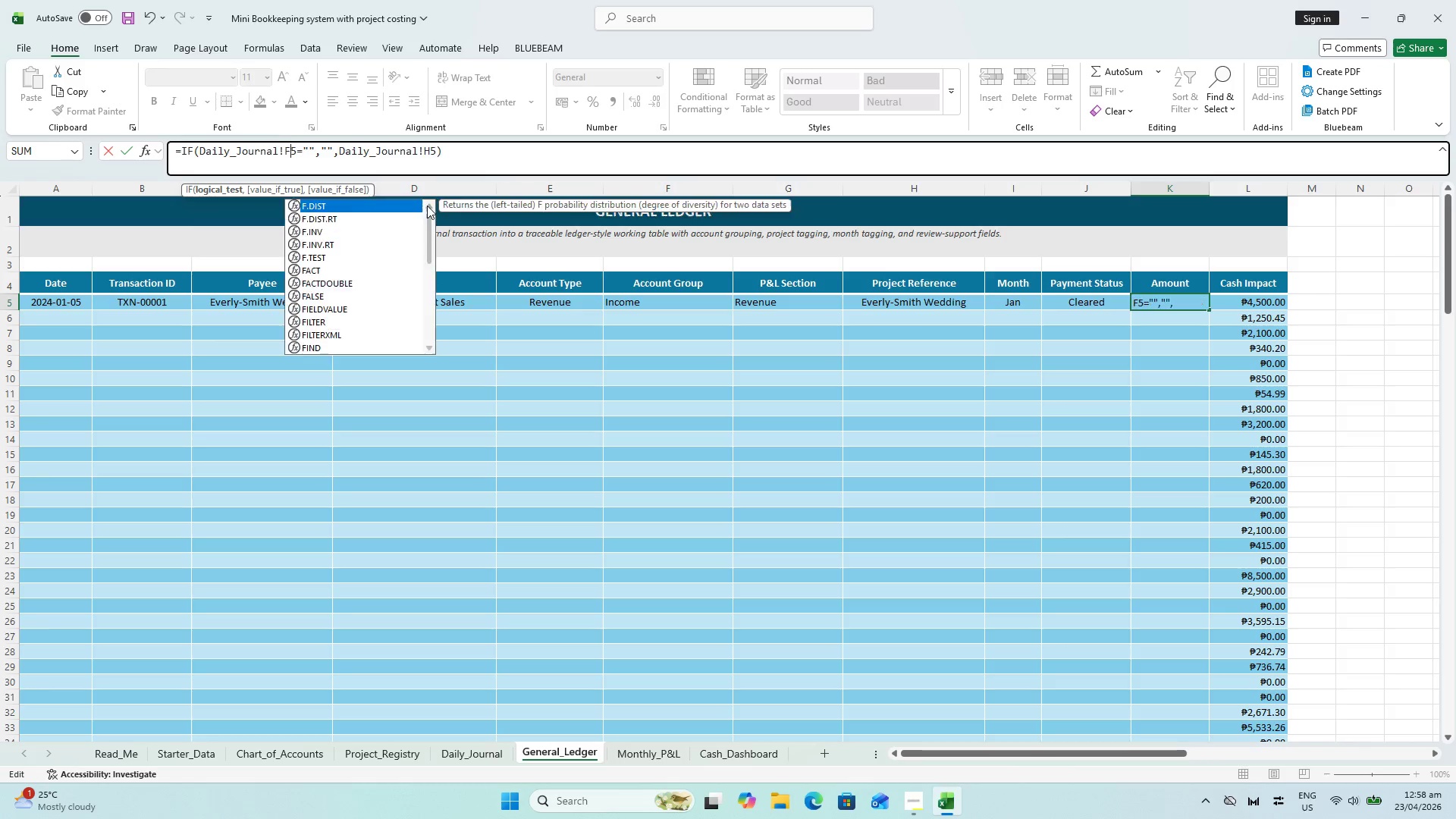 
key(F)
 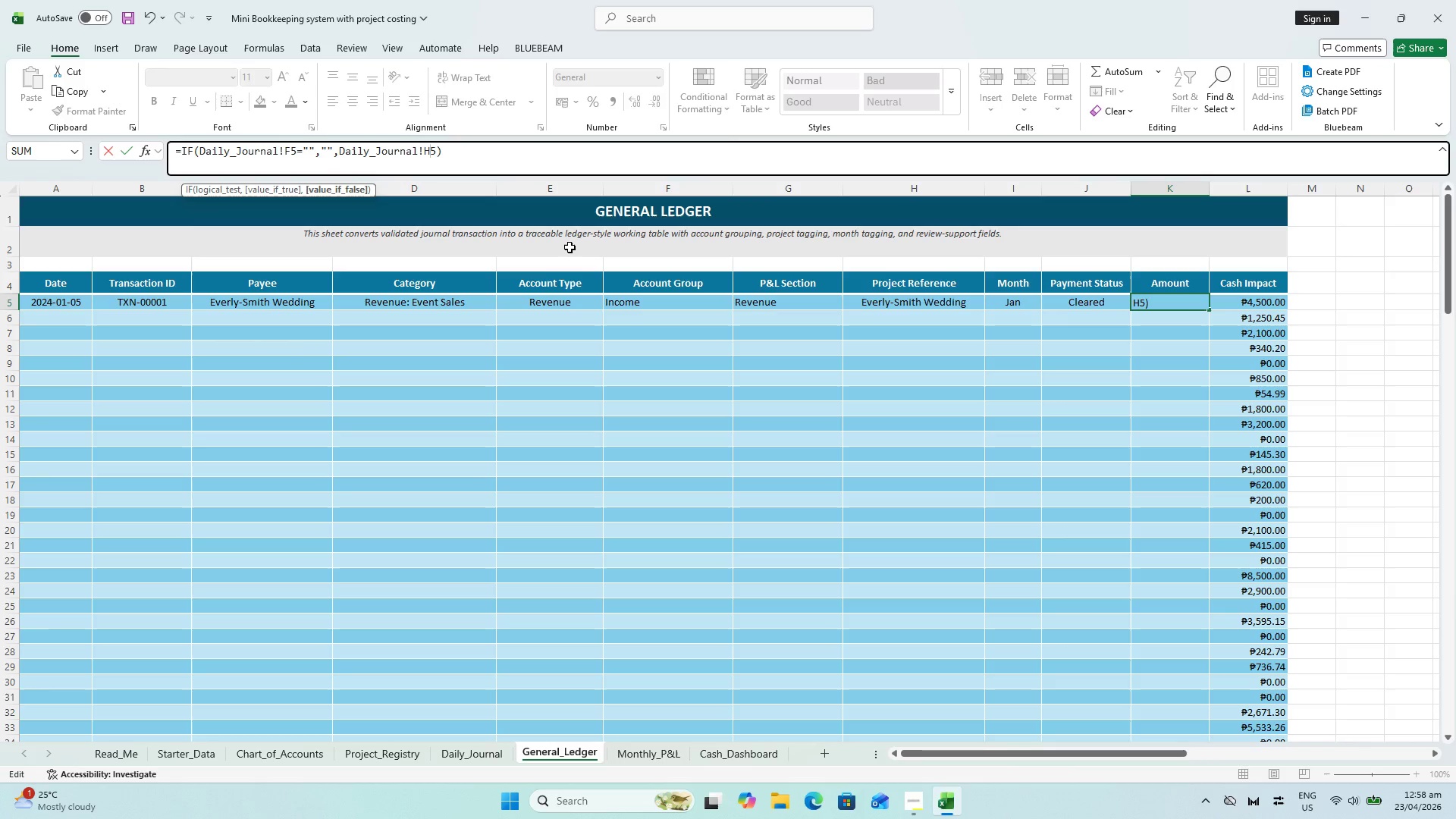 
key(Backspace)
 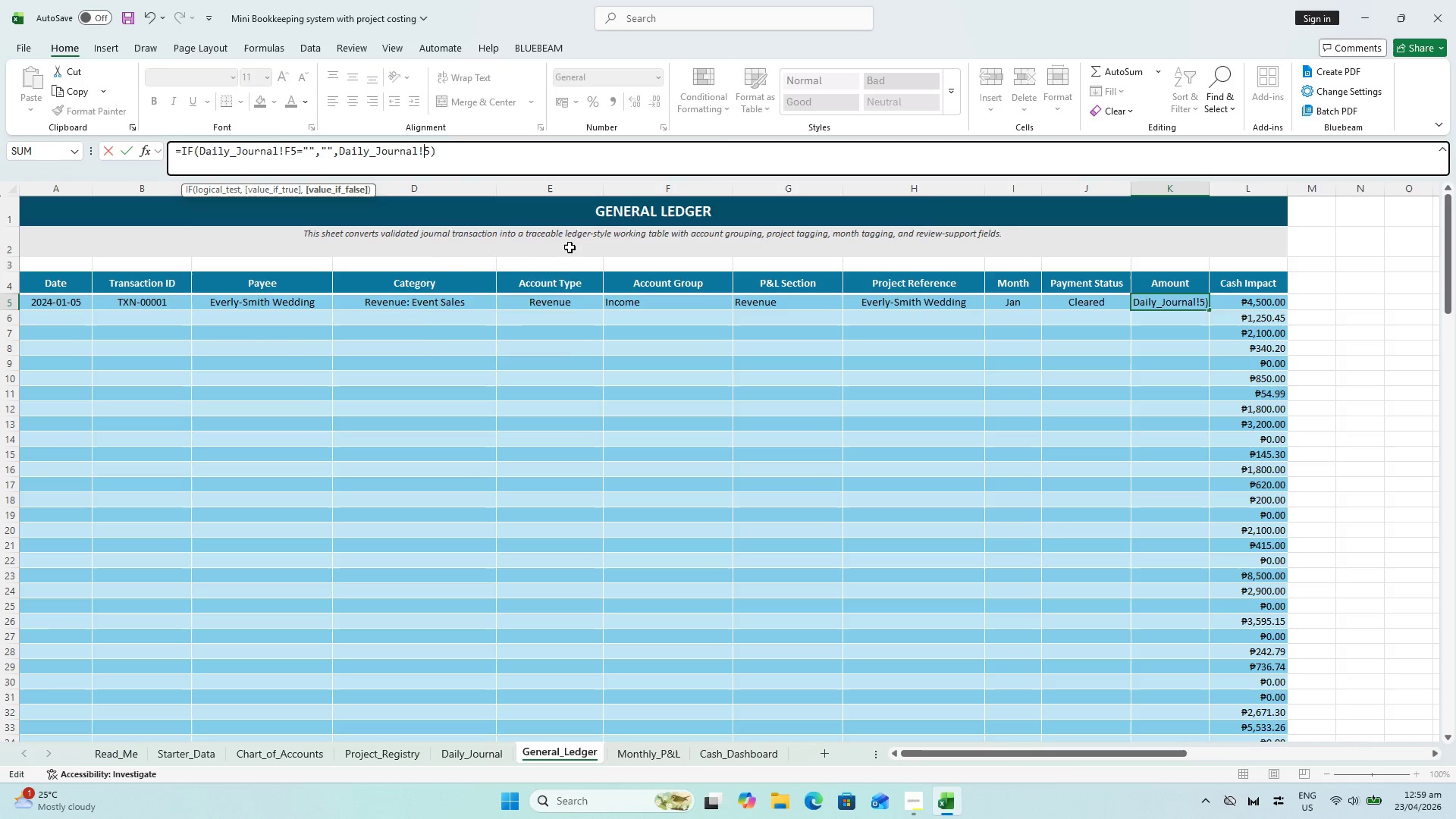 
key(F)
 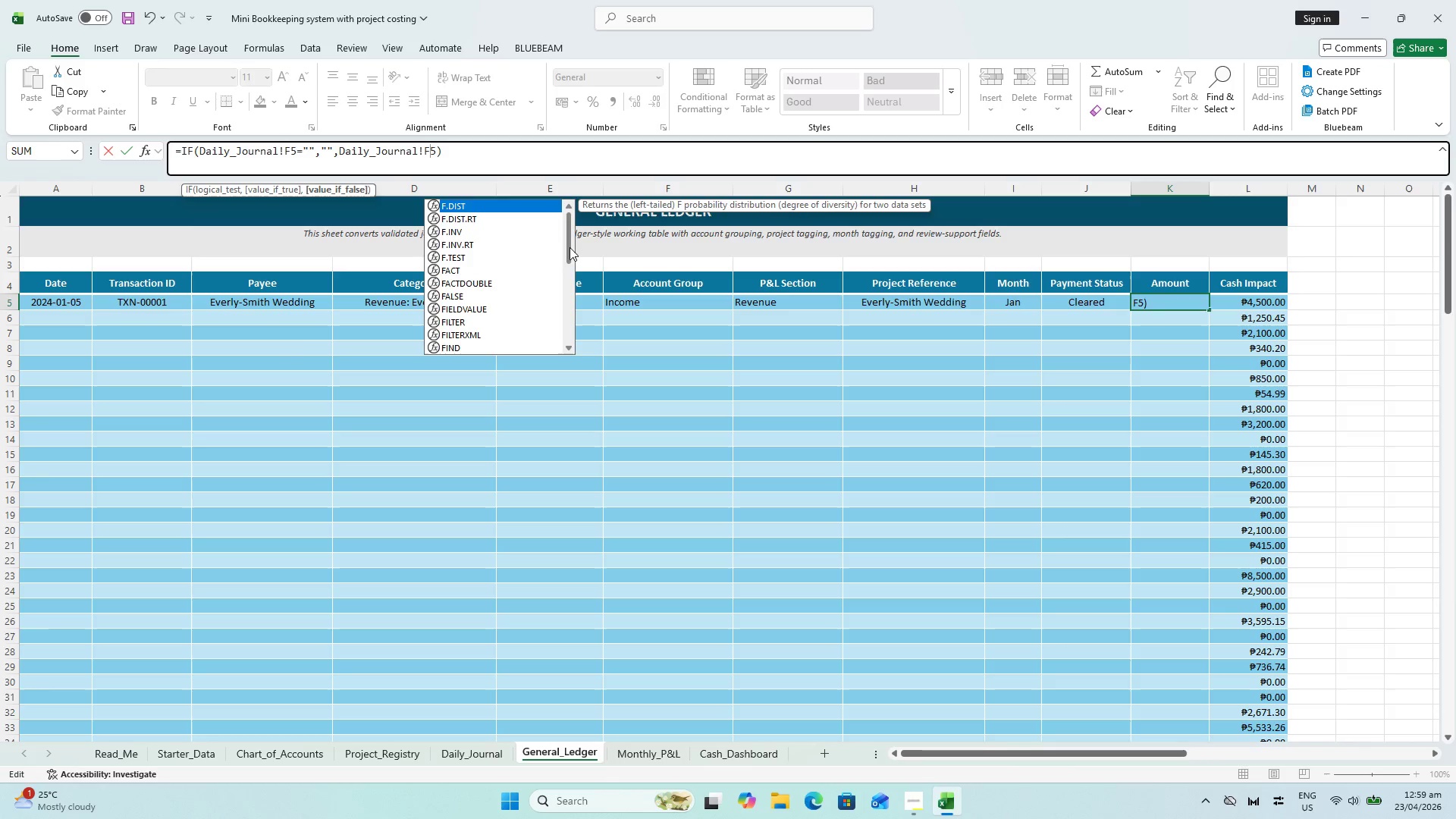 
key(Enter)
 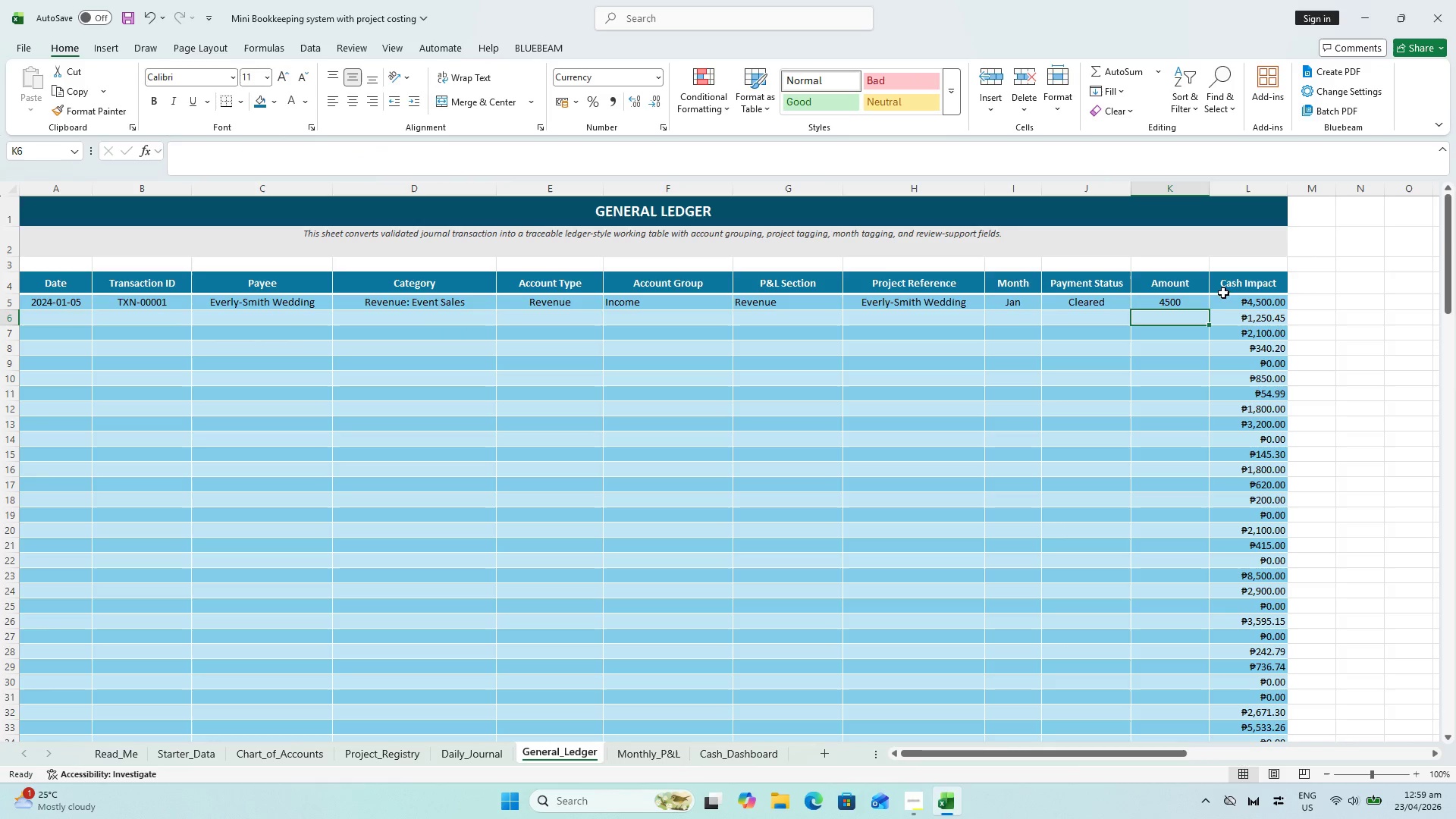 
left_click([1250, 306])
 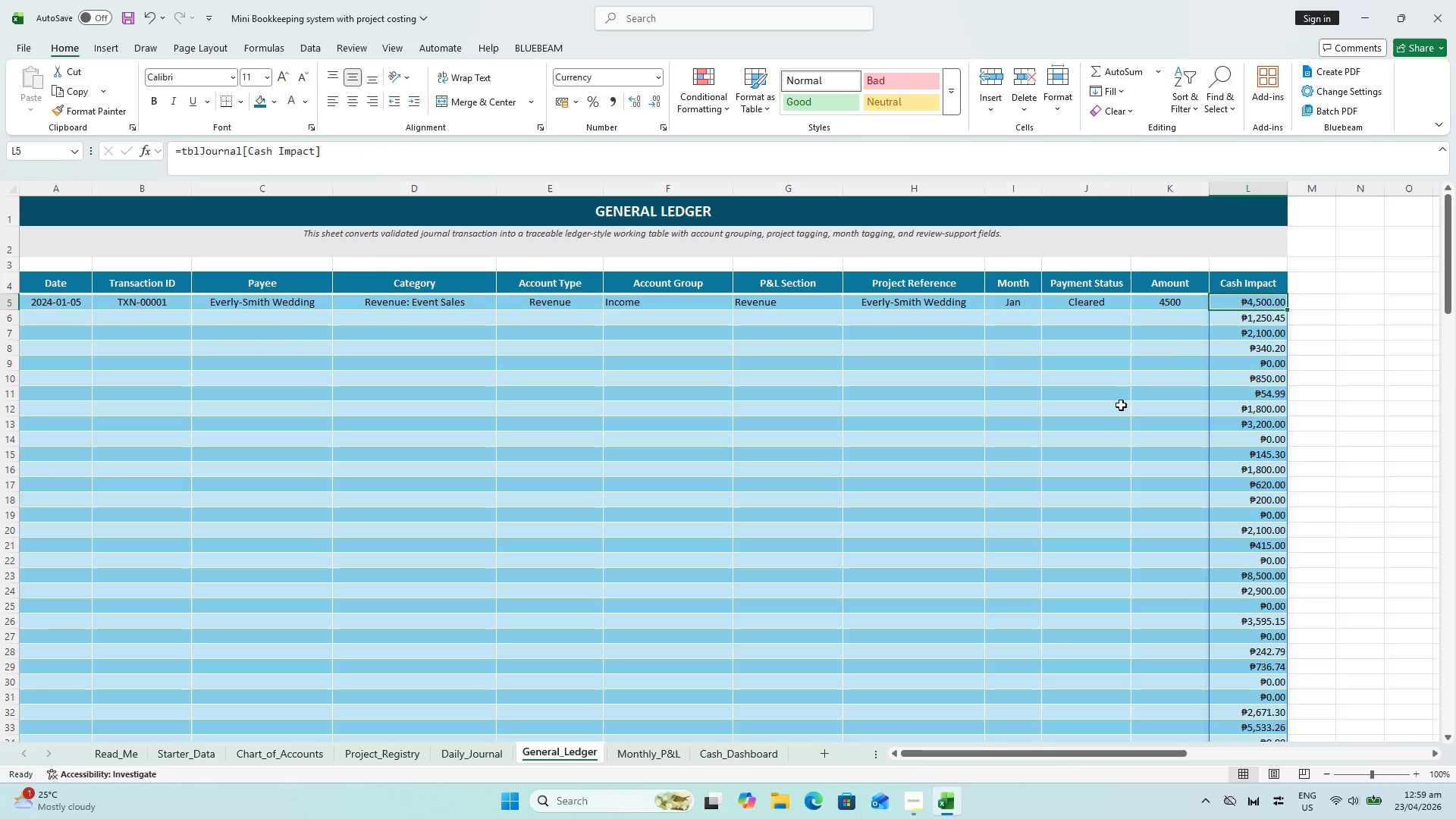 
left_click([1166, 299])
 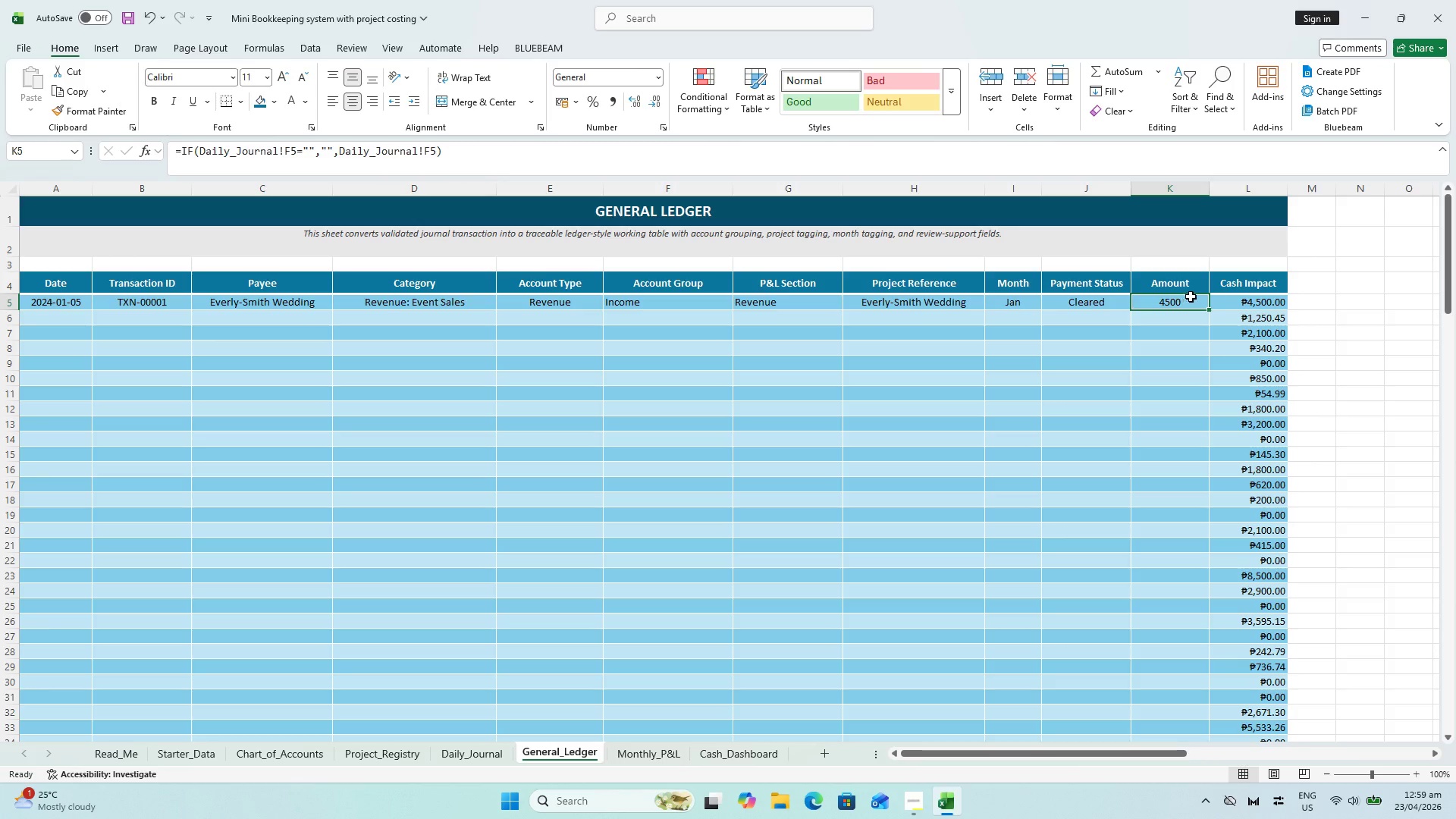 
key(Control+C)
 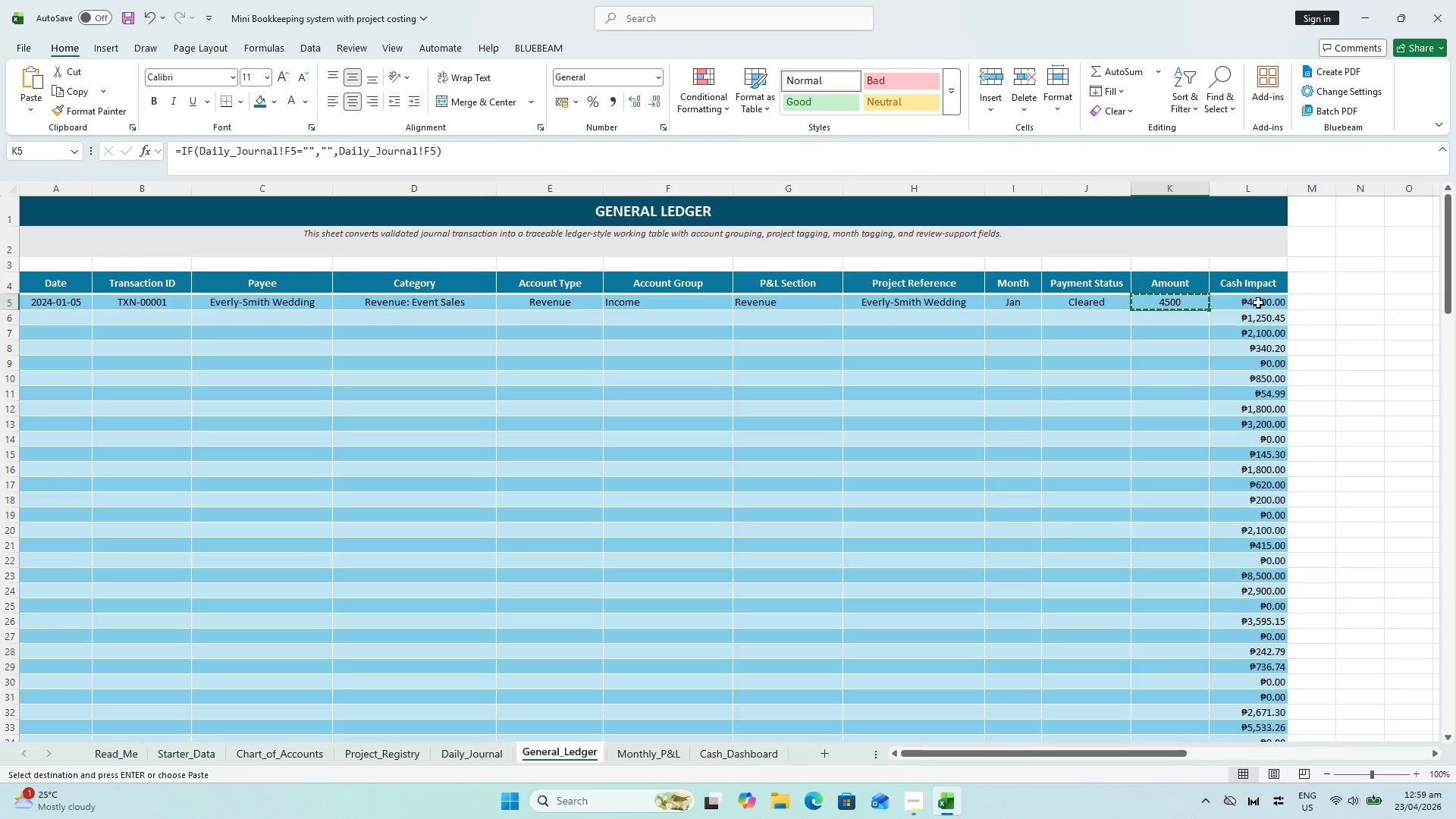 
left_click([1258, 306])
 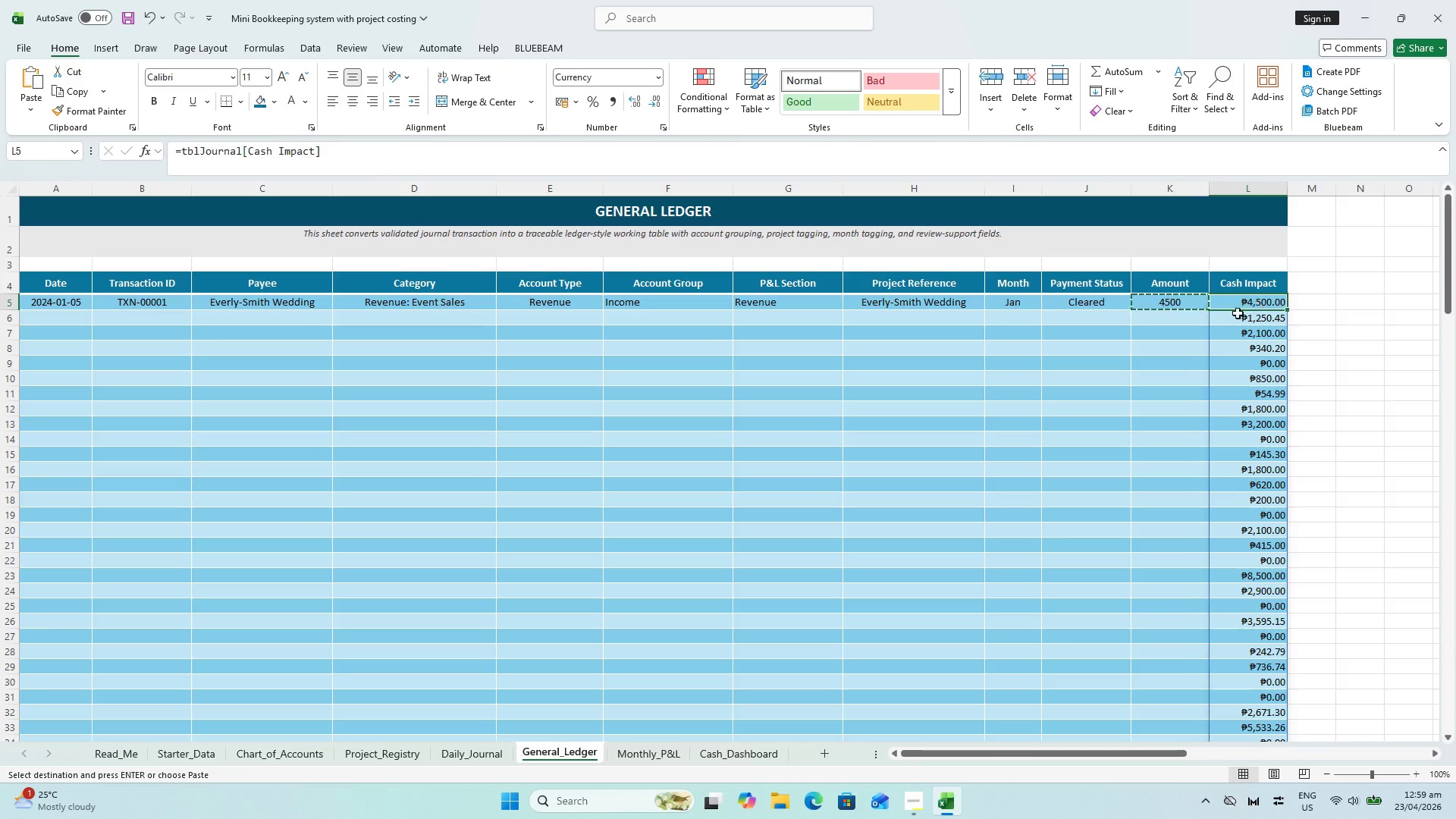 
key(Control+V)
 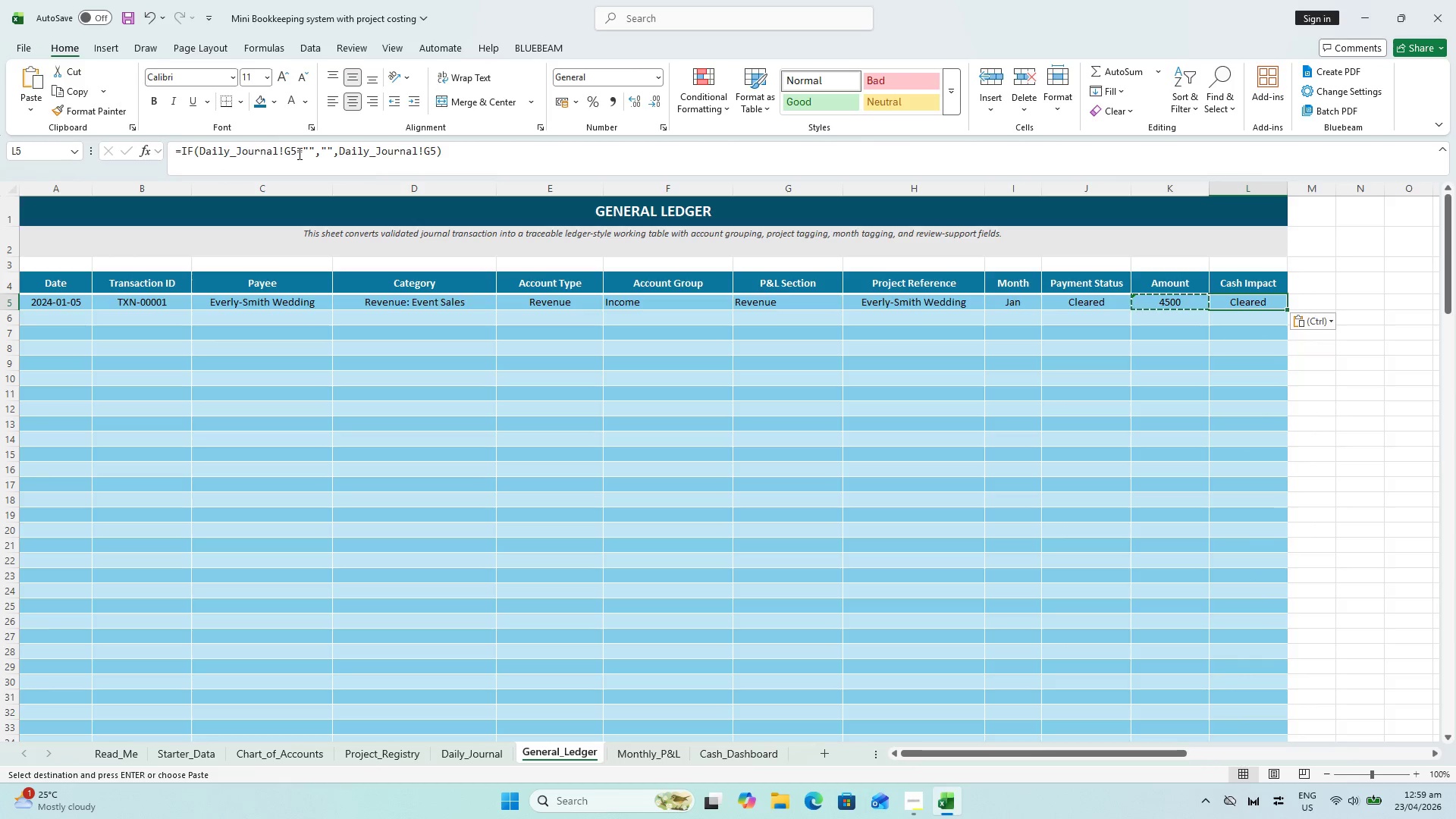 
left_click([289, 150])
 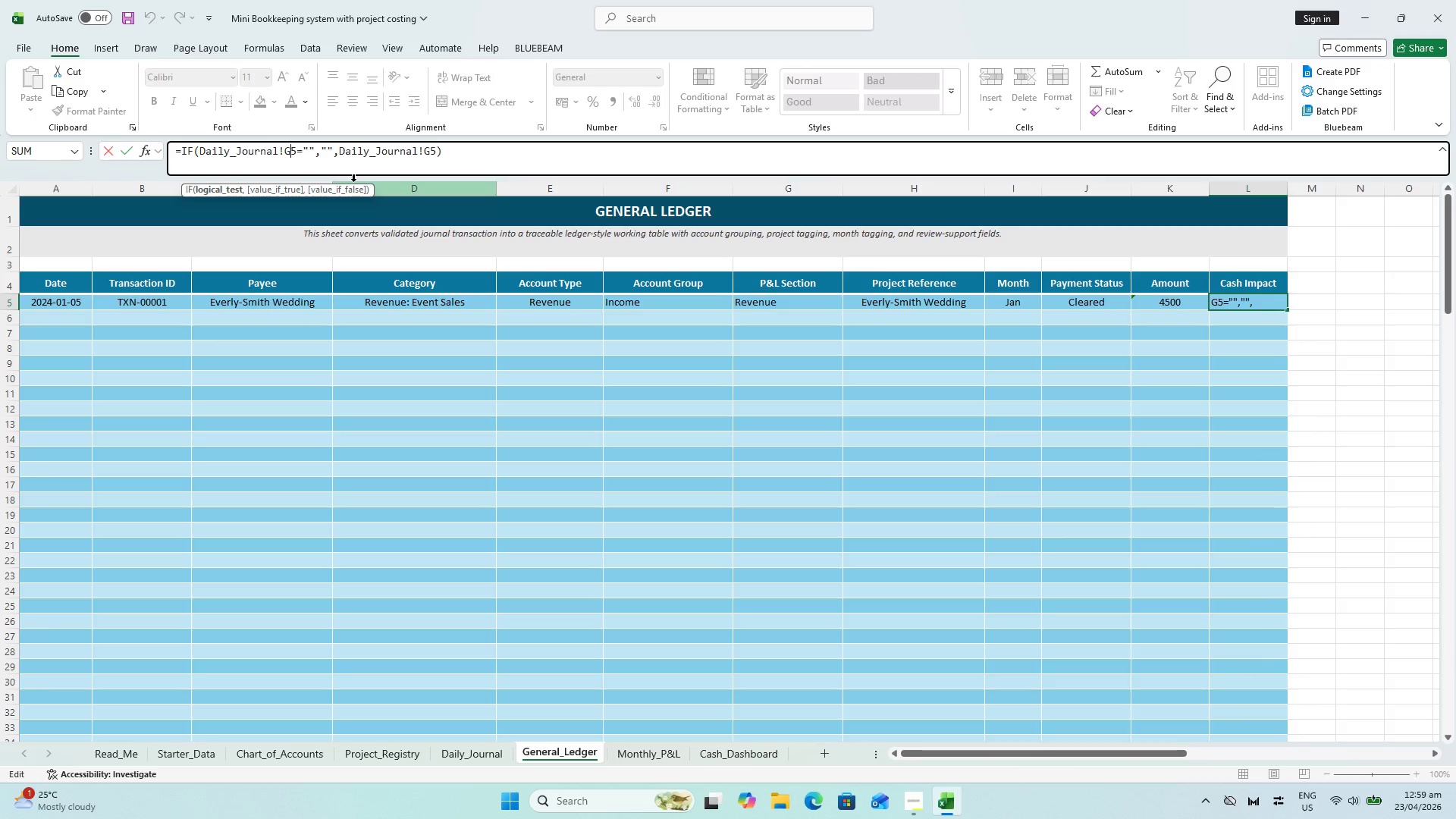 
key(Backspace)
 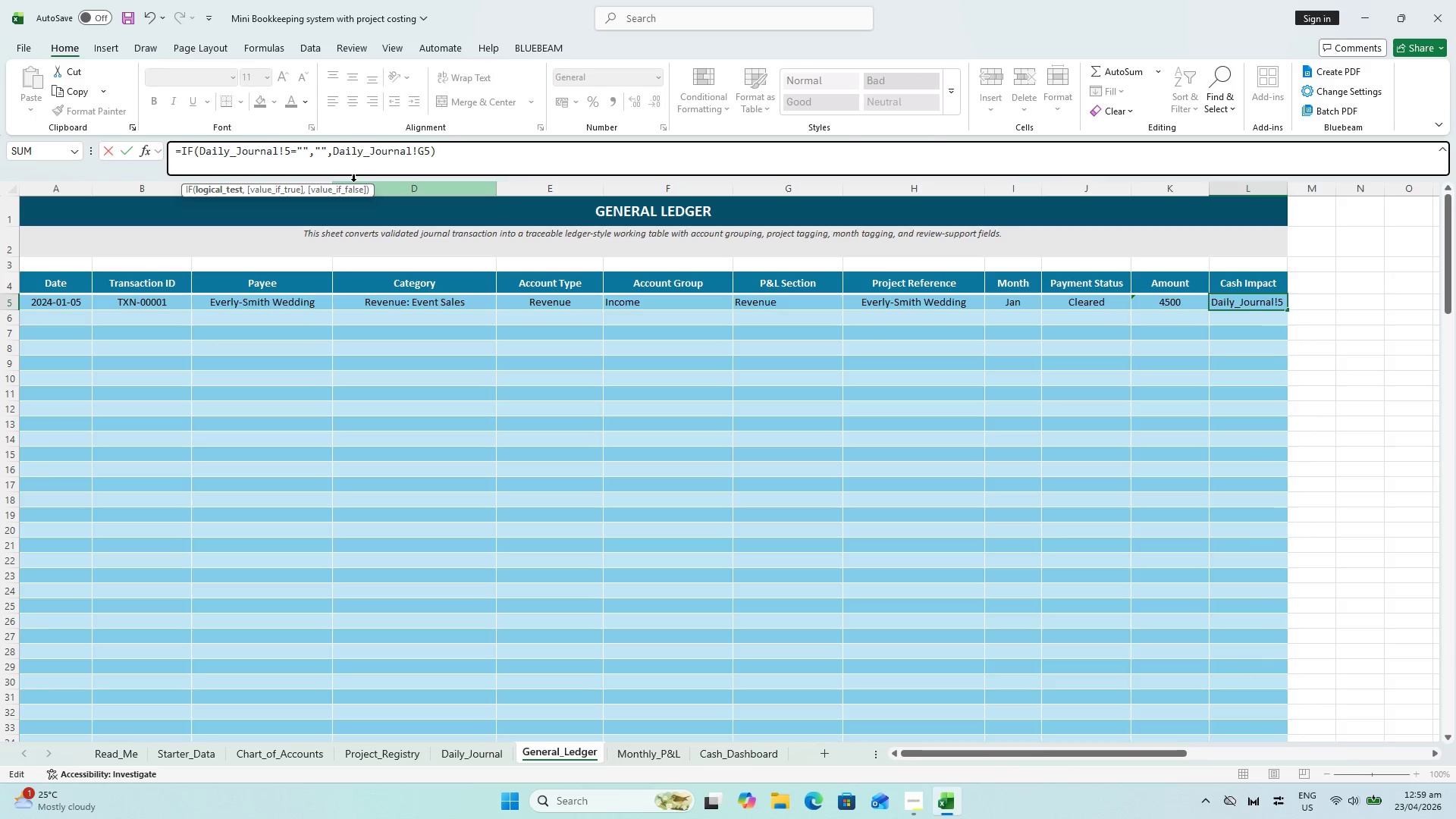 
key(J)
 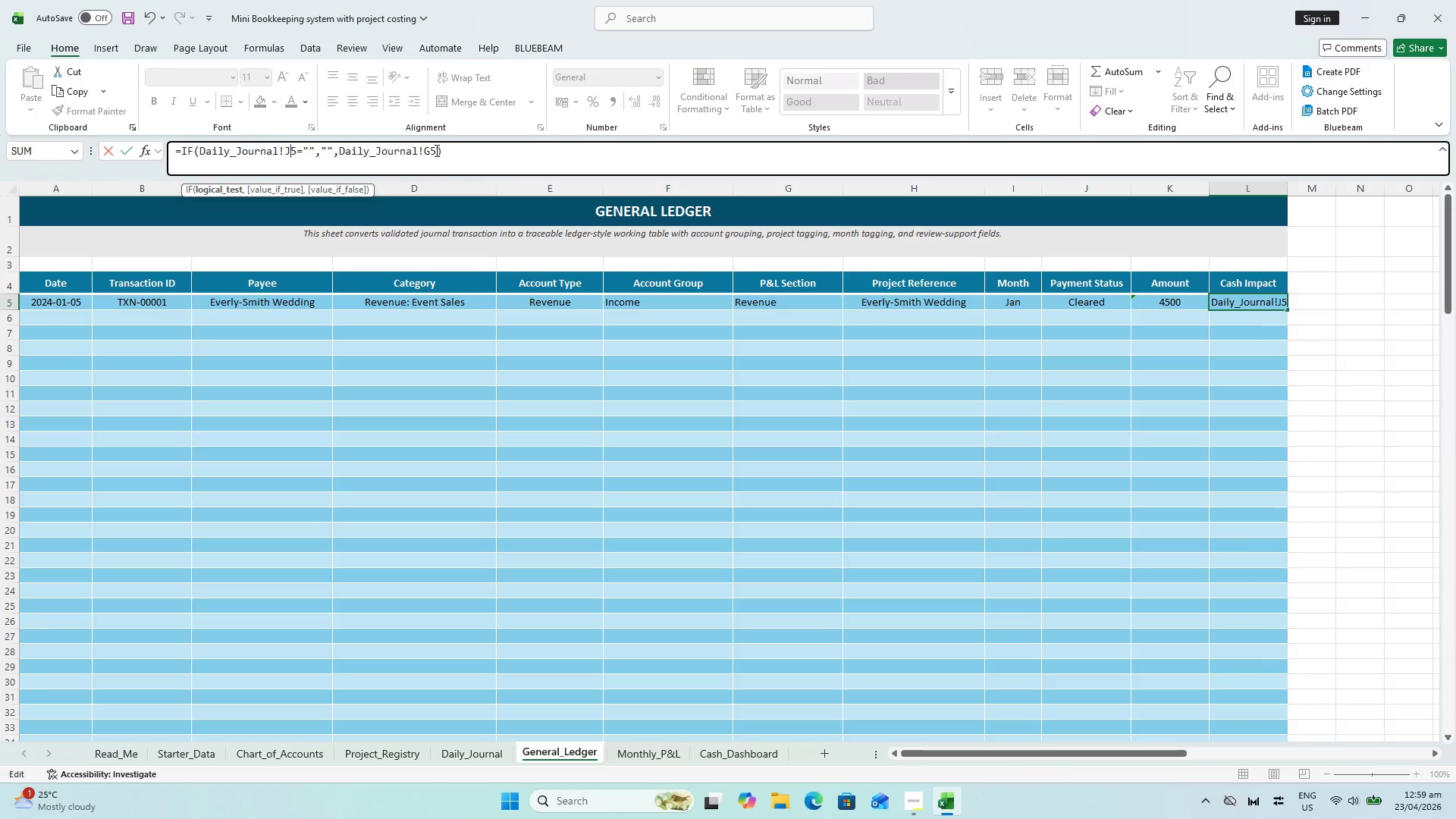 
left_click([431, 148])
 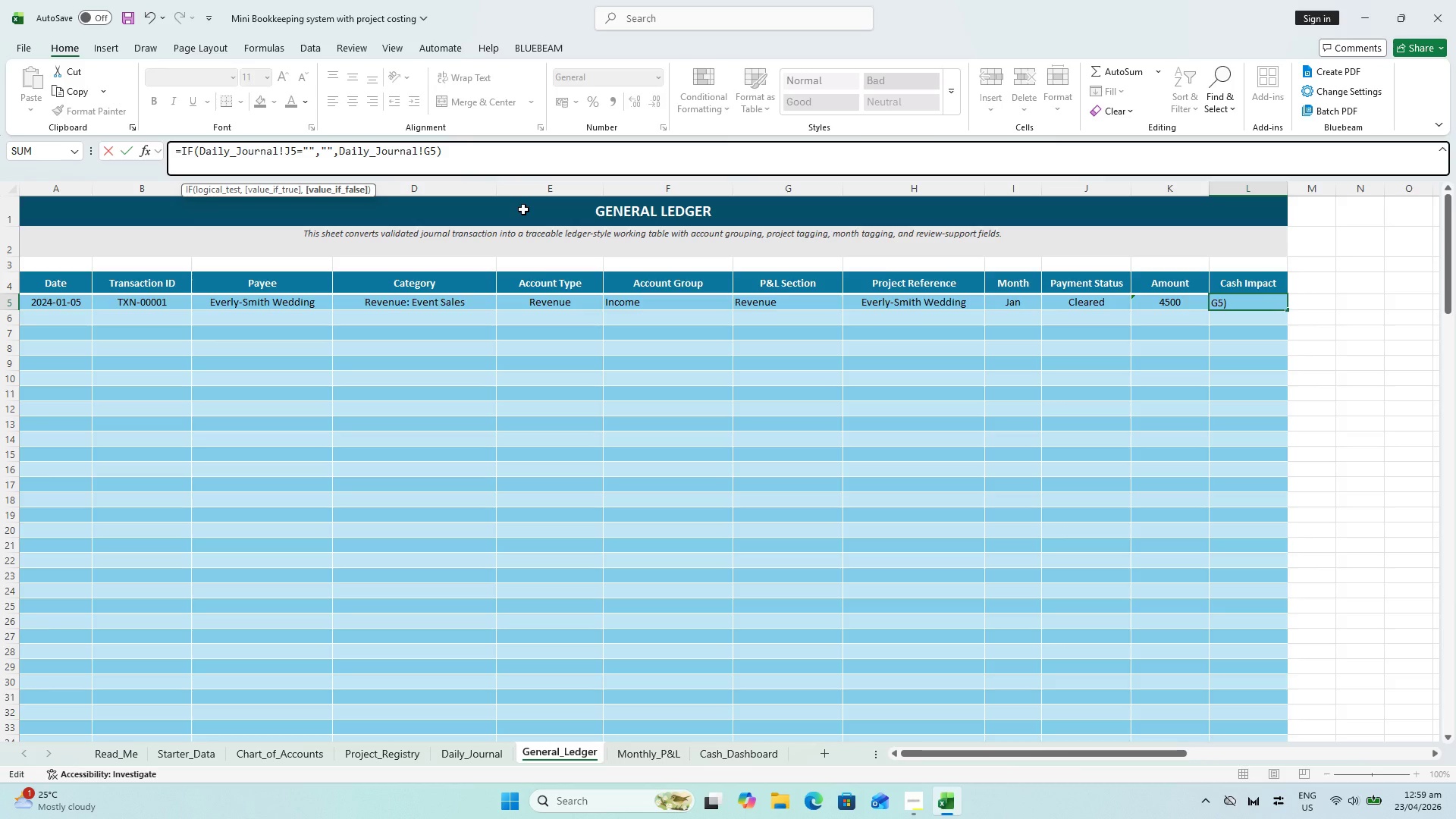 
key(Backspace)
 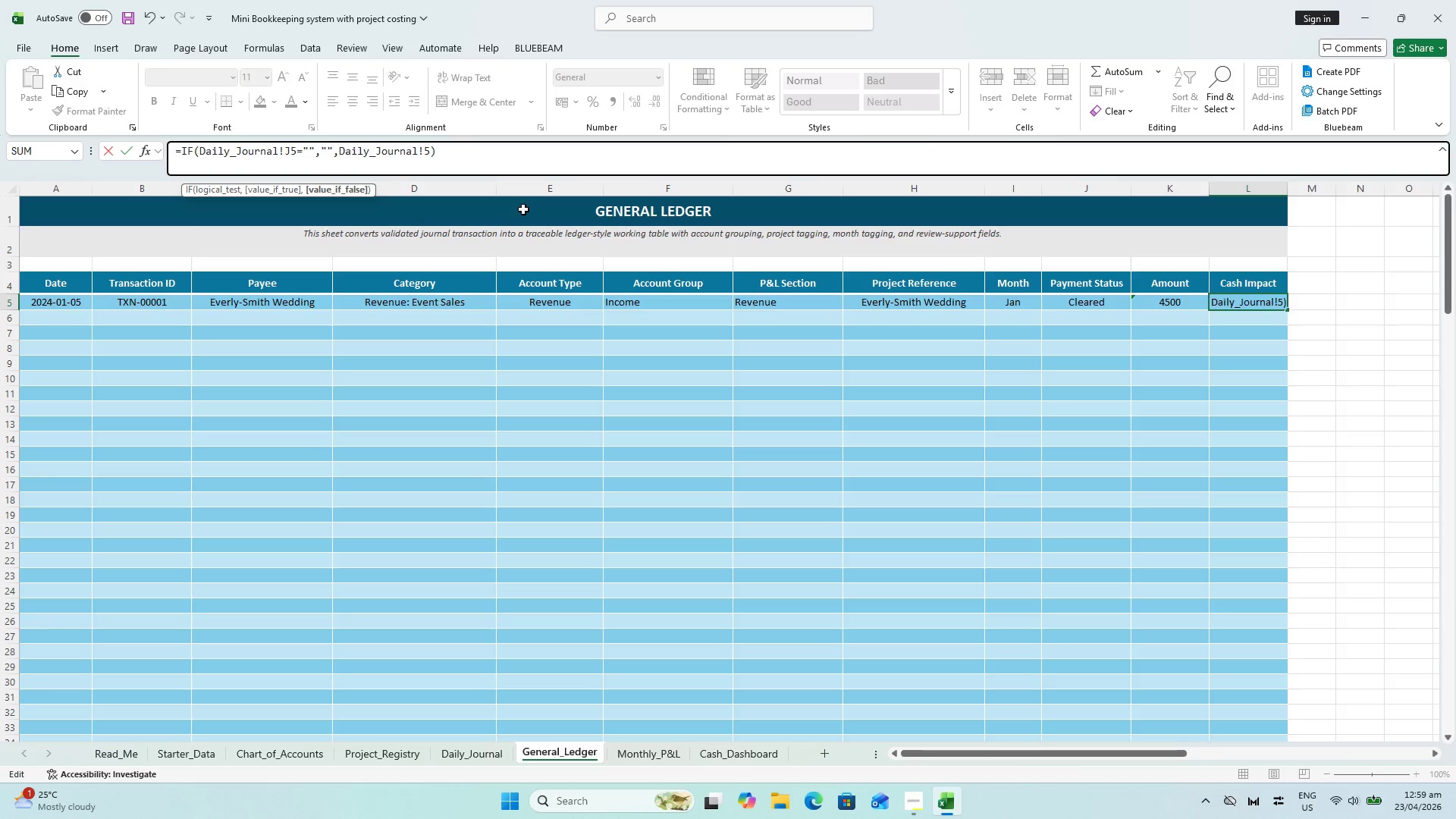 
key(J)
 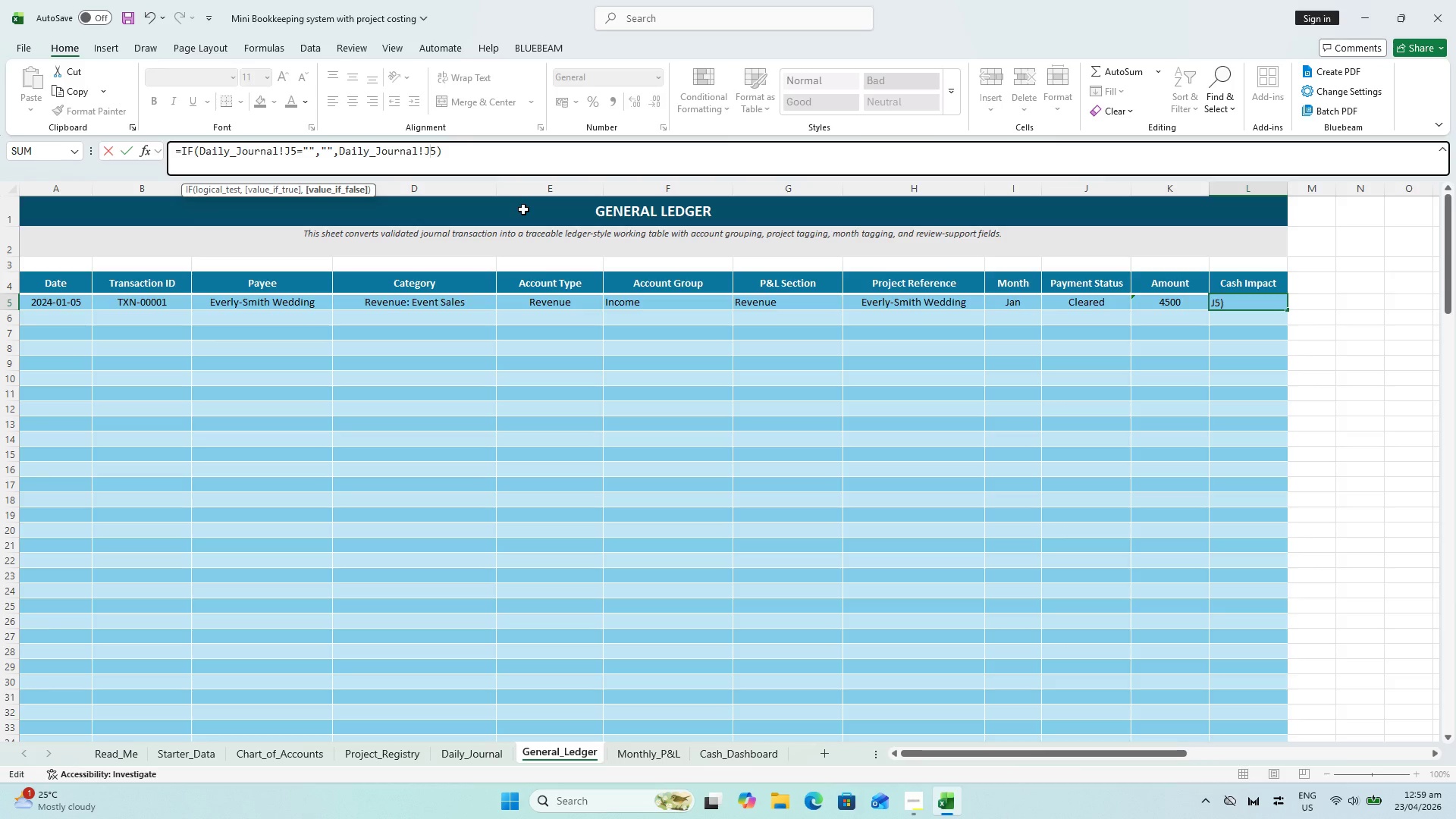 
key(Enter)
 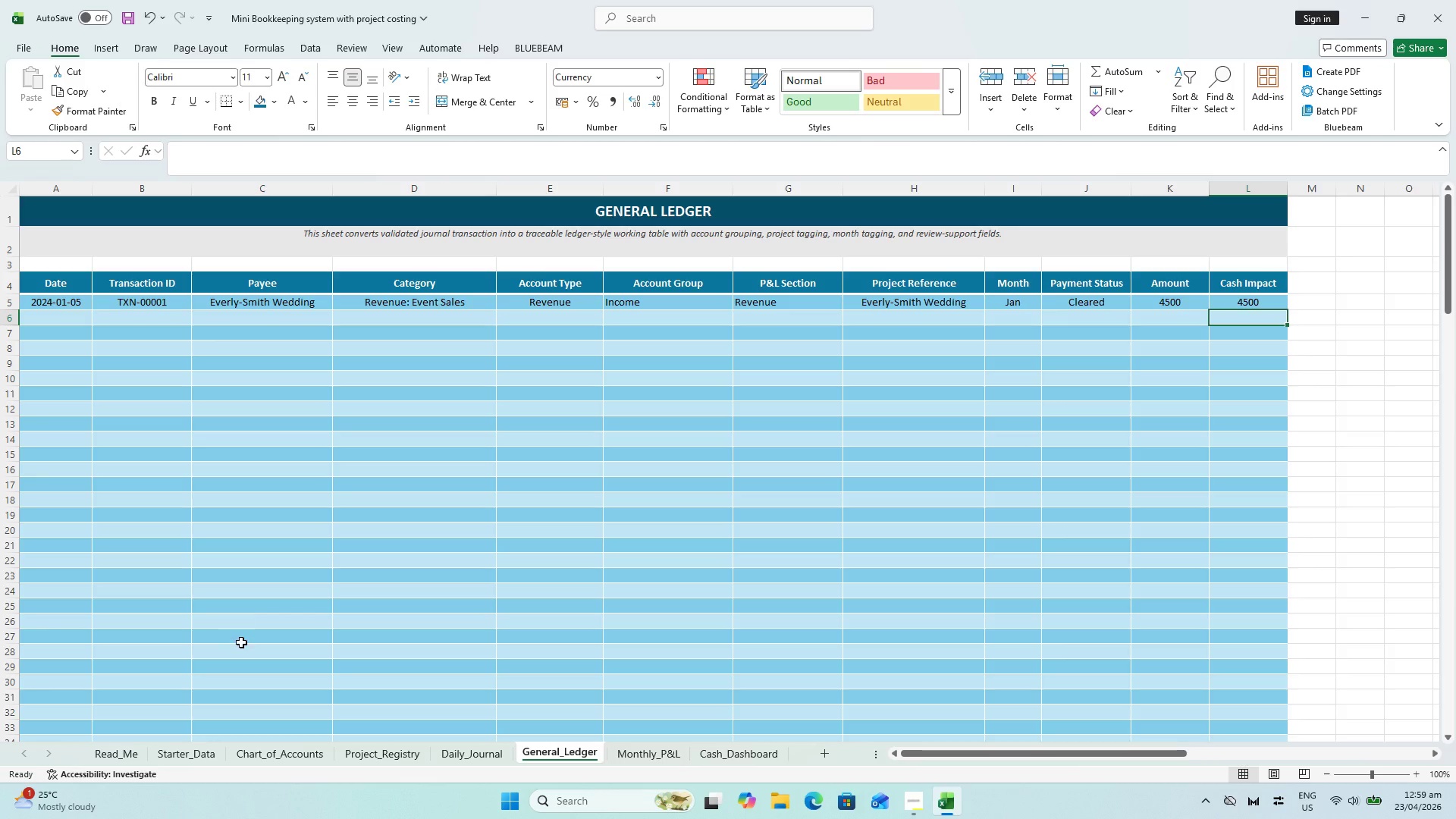 
wait(16.34)
 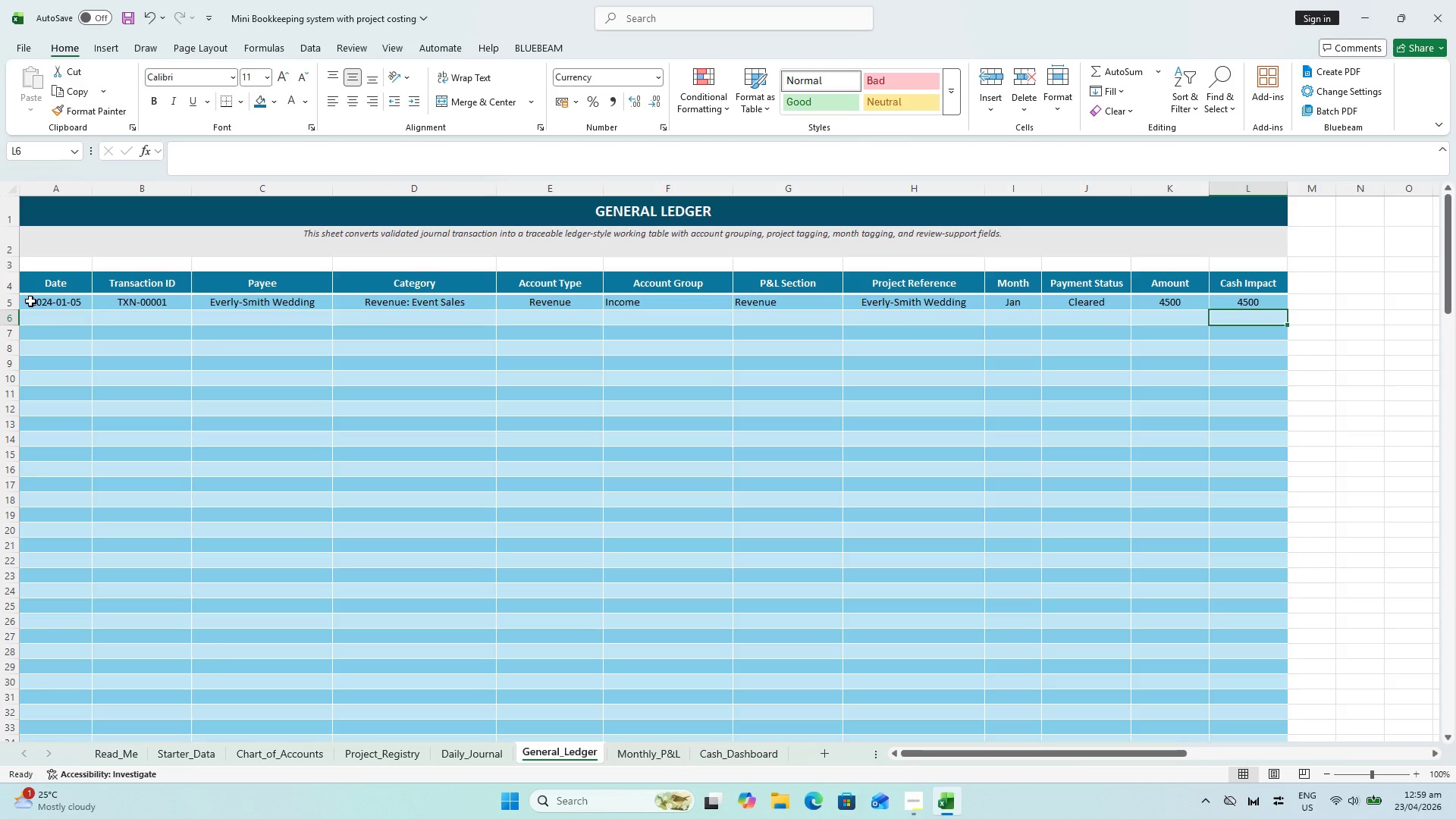 
left_click([30, 301])
 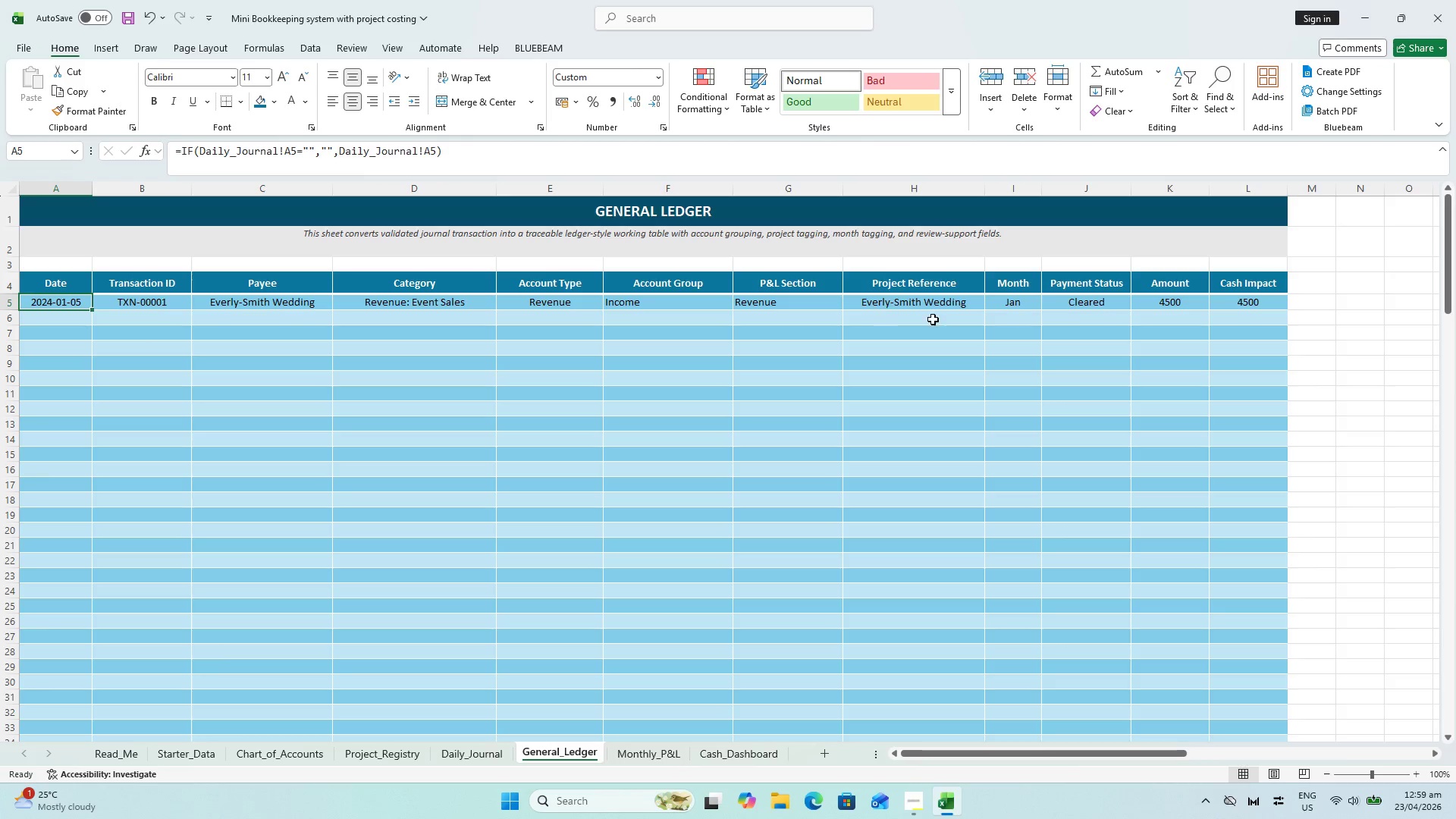 
scroll: coordinate [31, 300], scroll_direction: up, amount: 1.0
 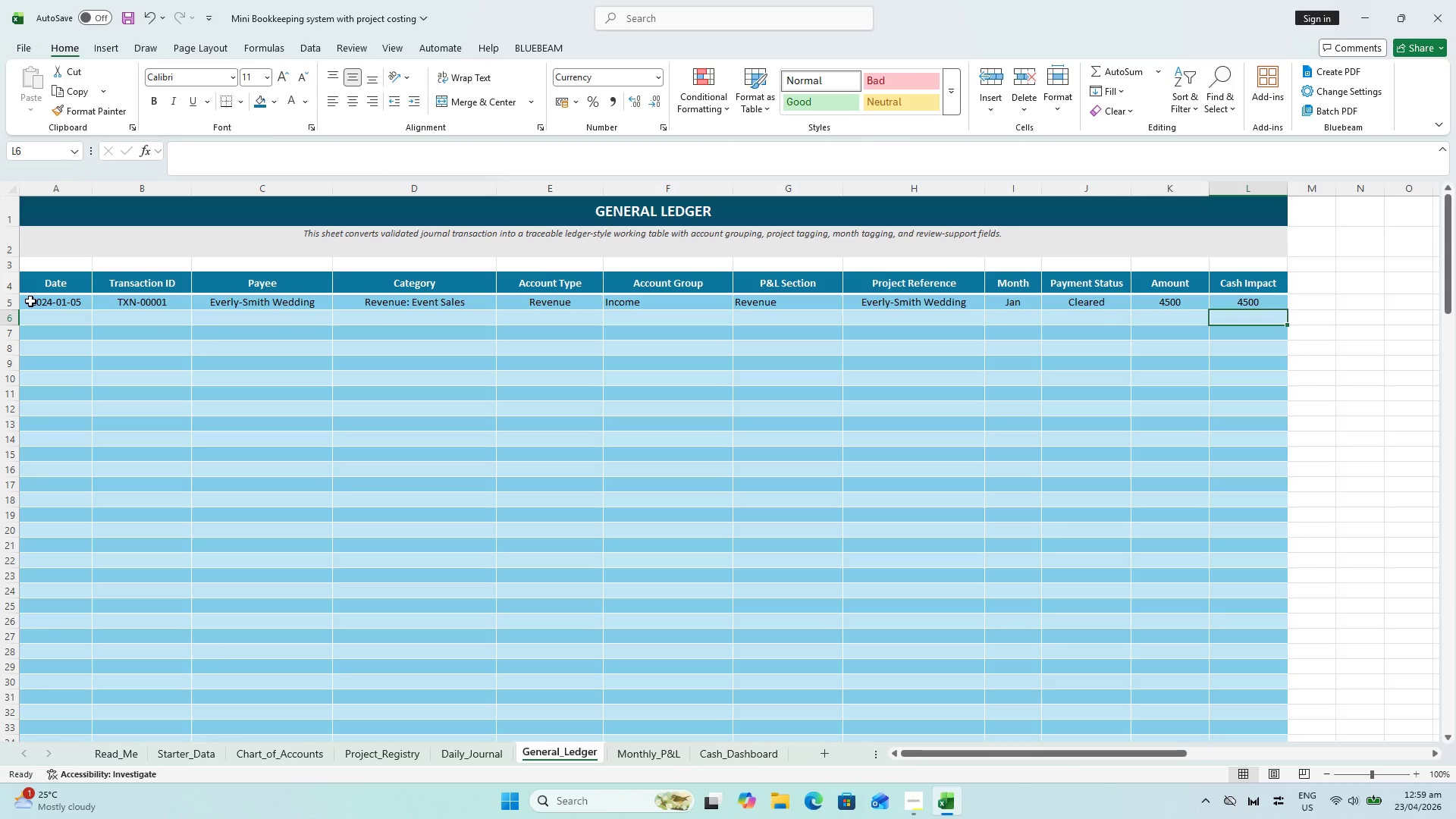 
hold_key(key=ShiftLeft, duration=0.64)
 